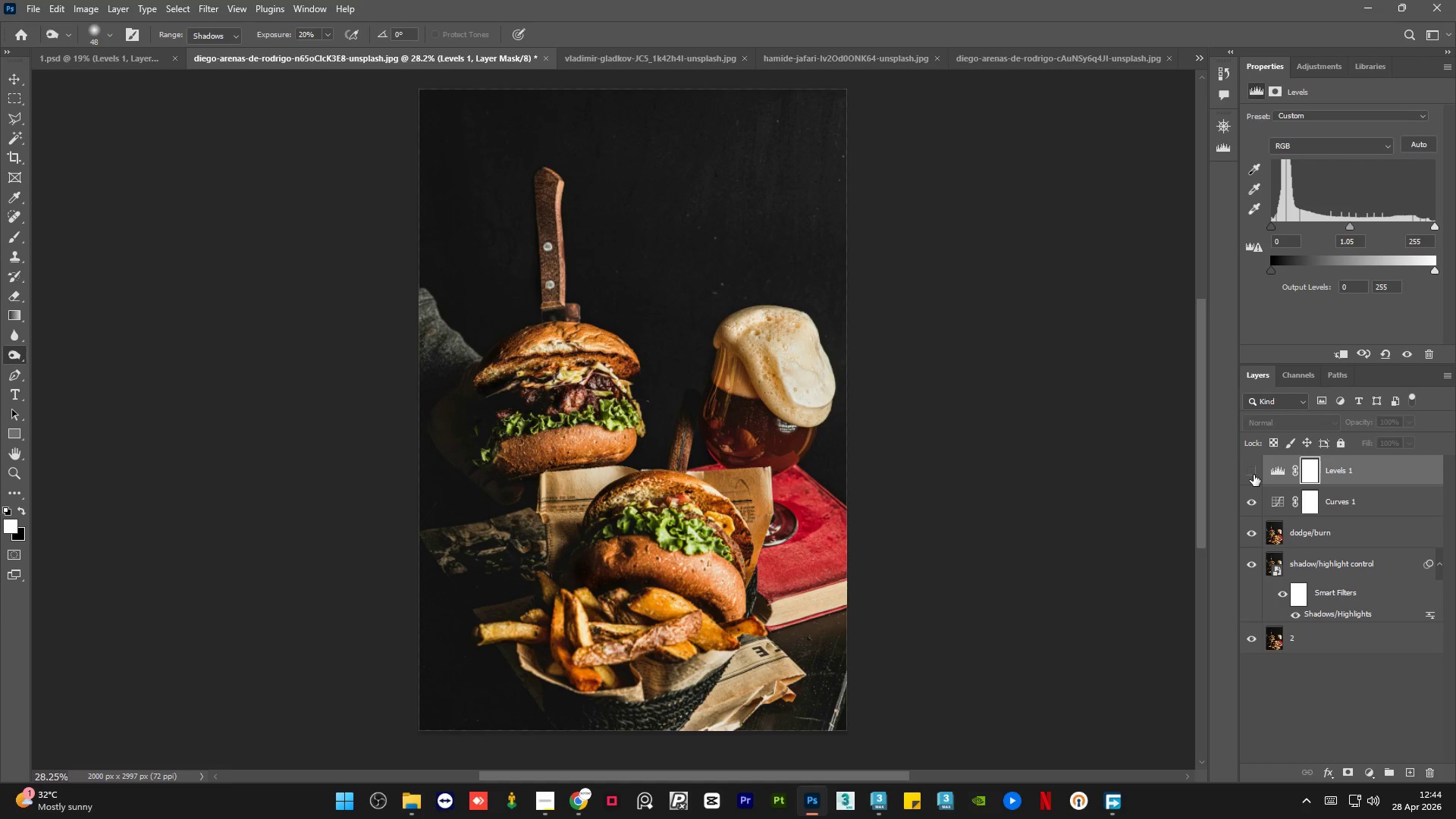 
left_click([1254, 475])
 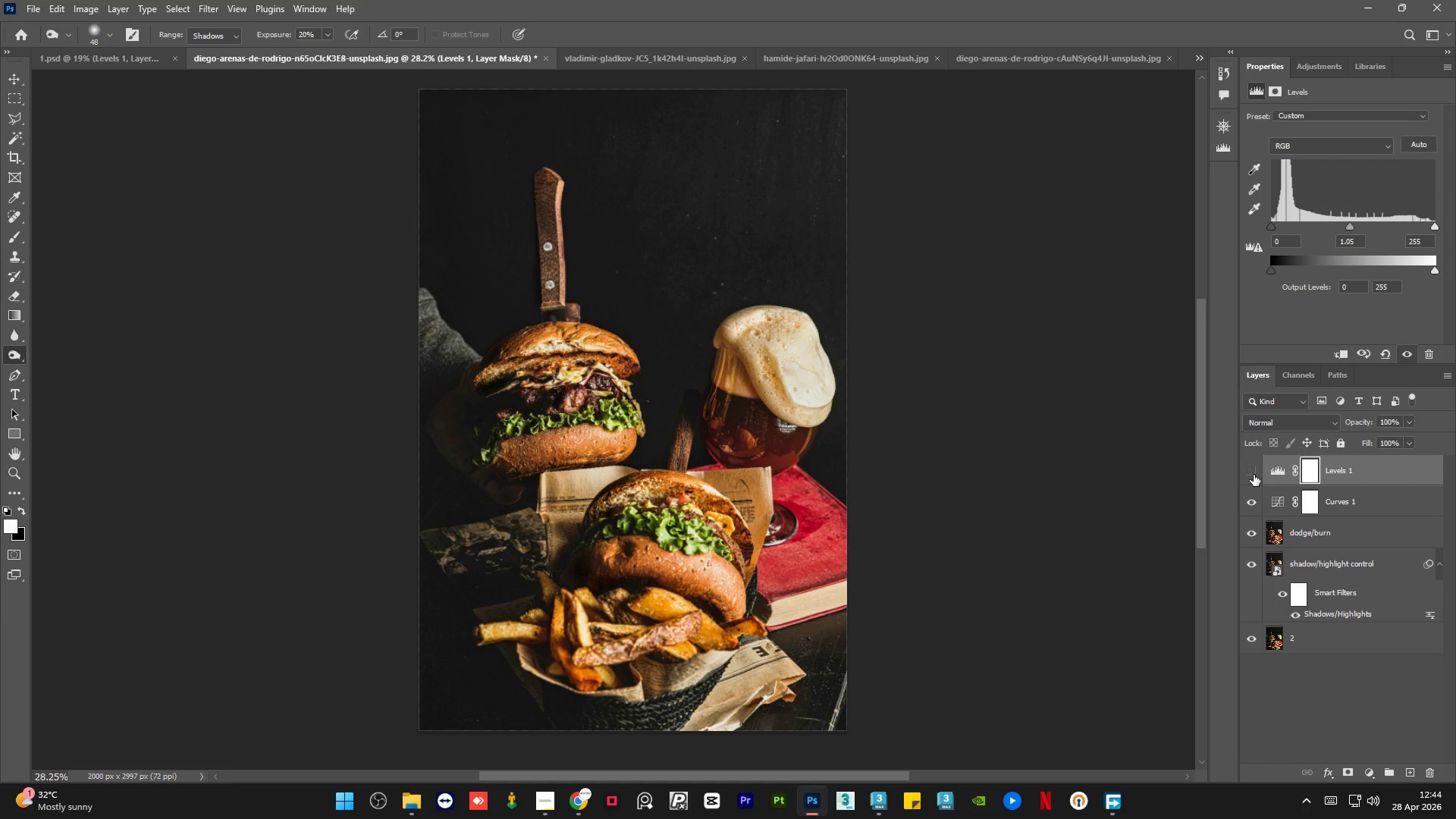 
double_click([1254, 475])
 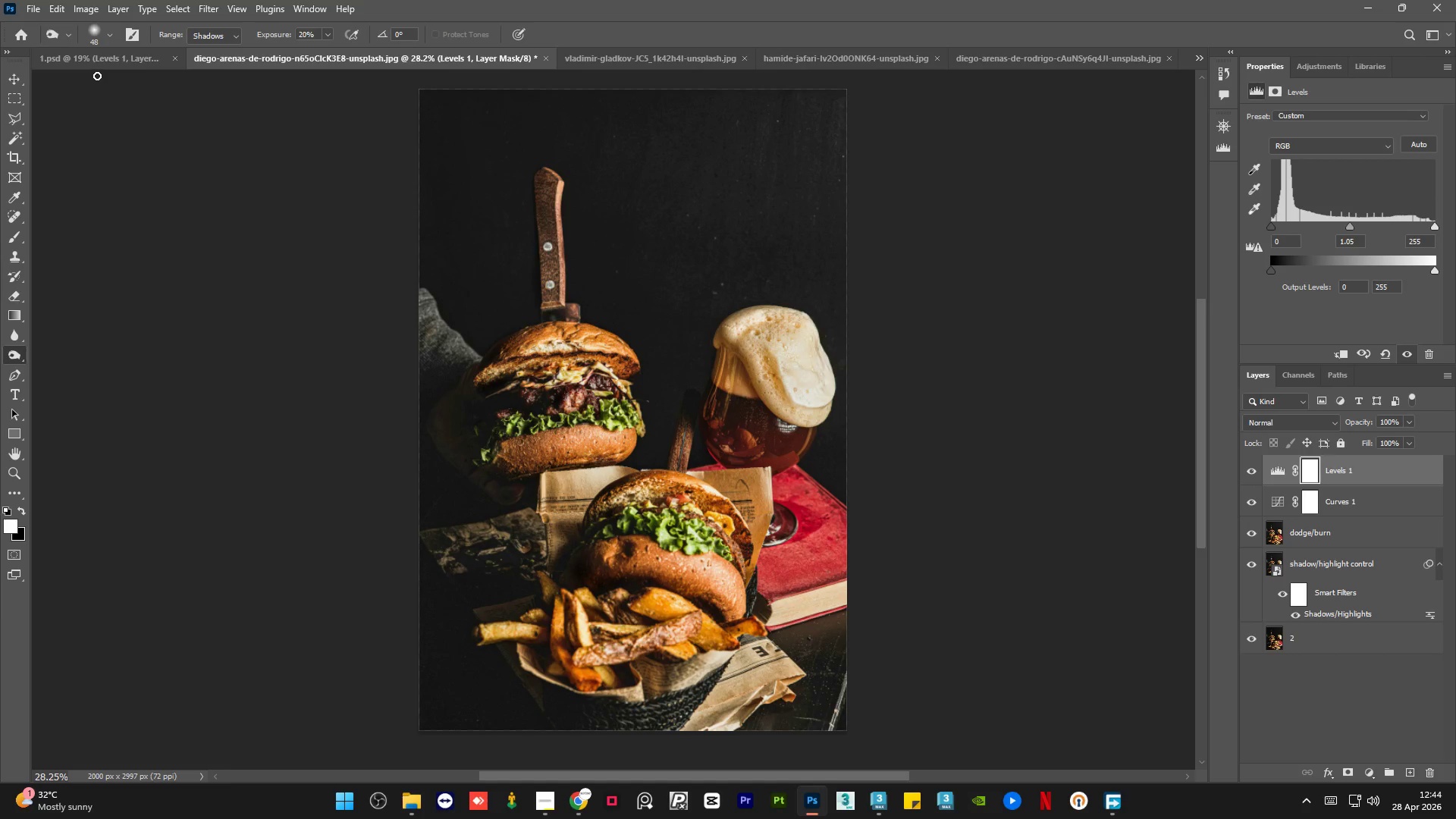 
left_click([102, 64])
 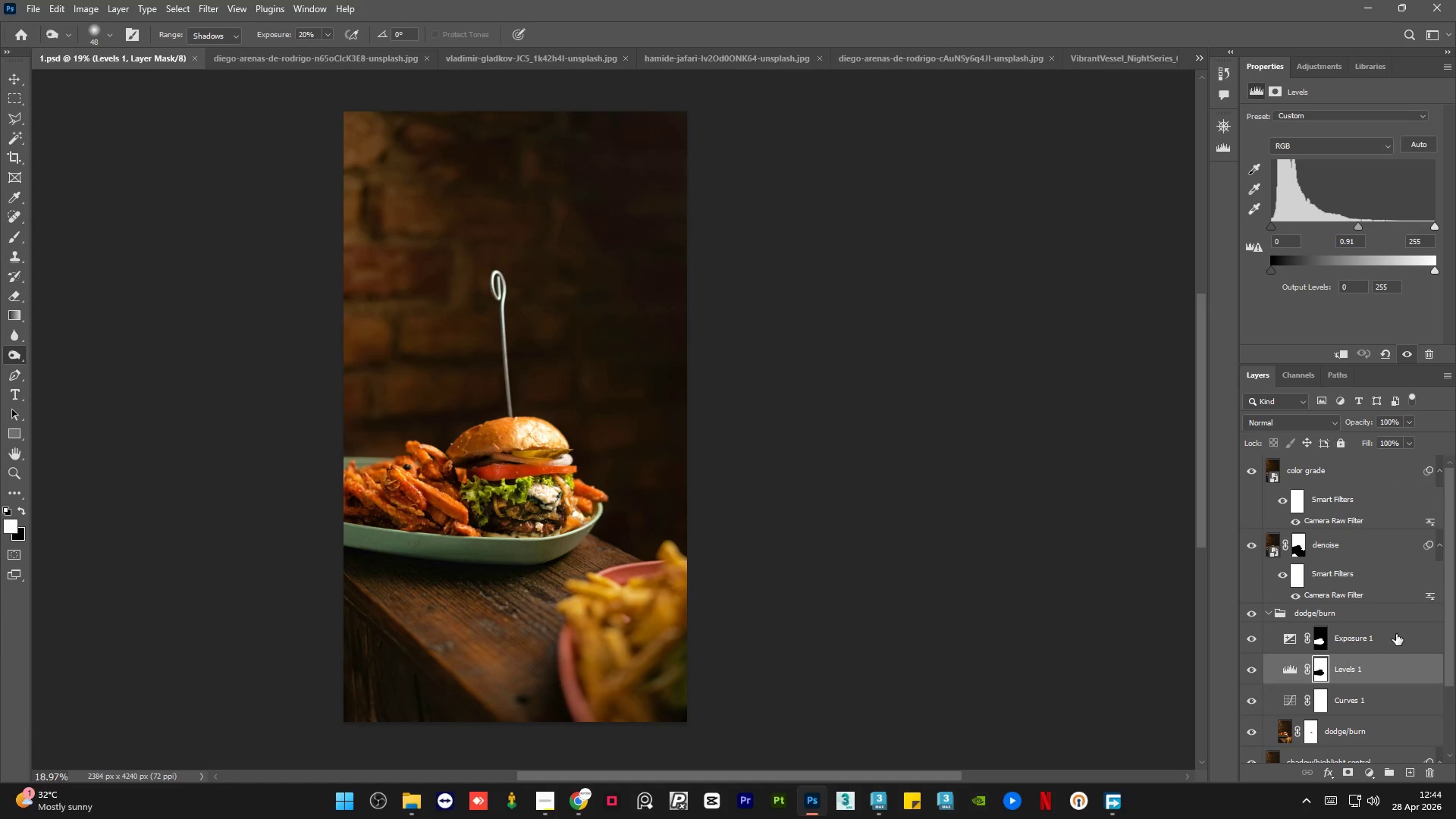 
left_click([1395, 635])
 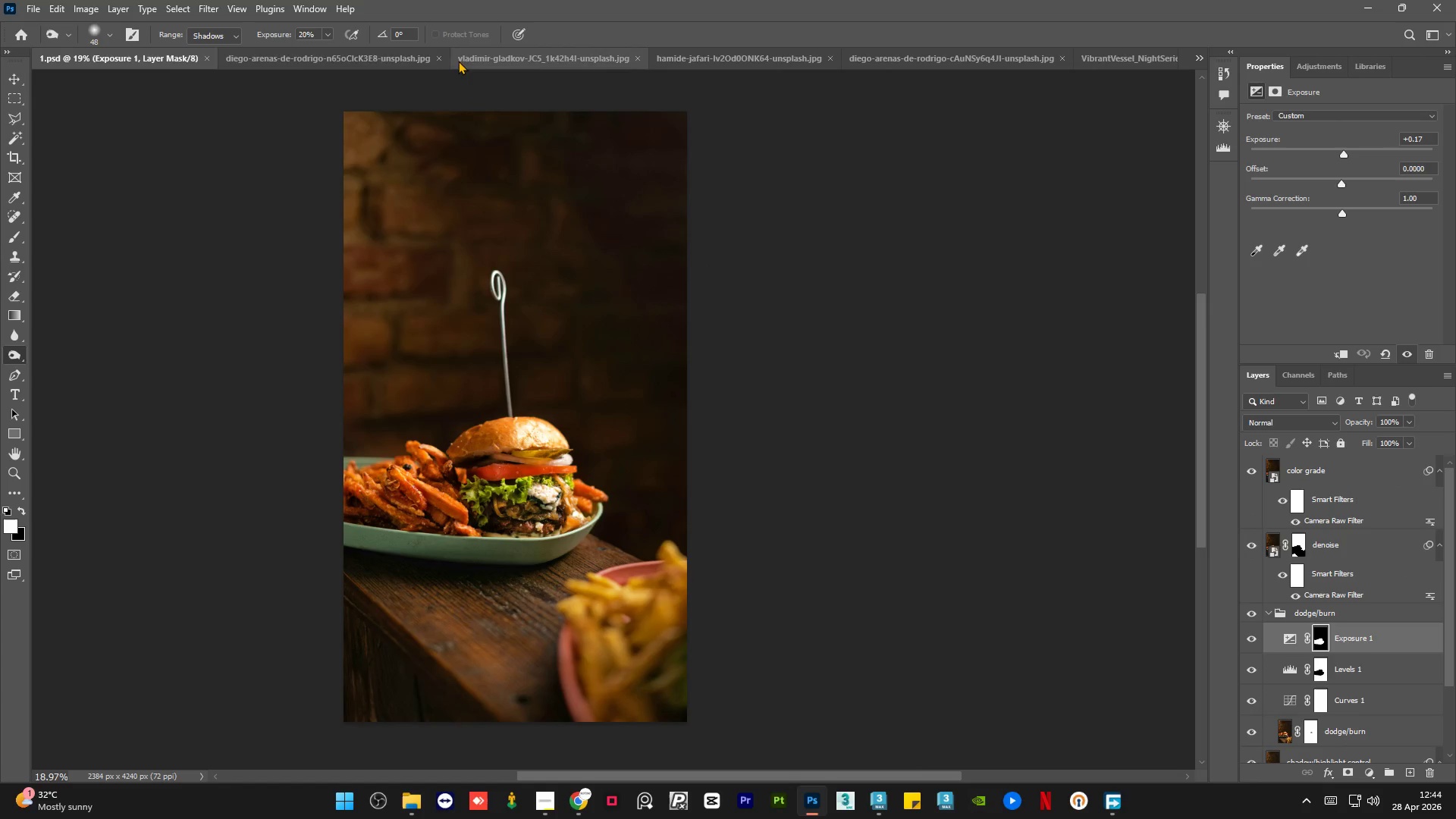 
left_click([352, 59])
 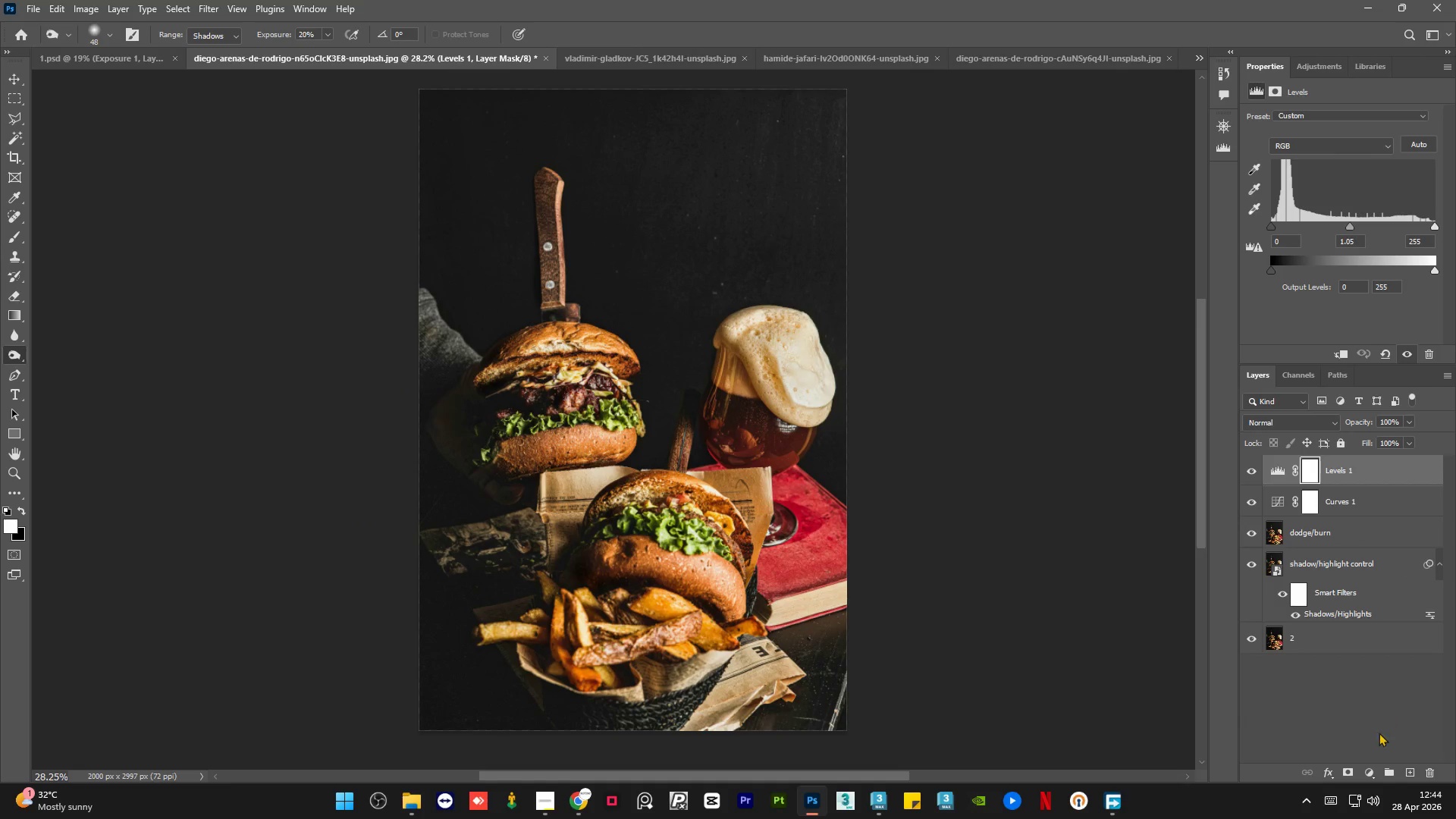 
left_click([1370, 772])
 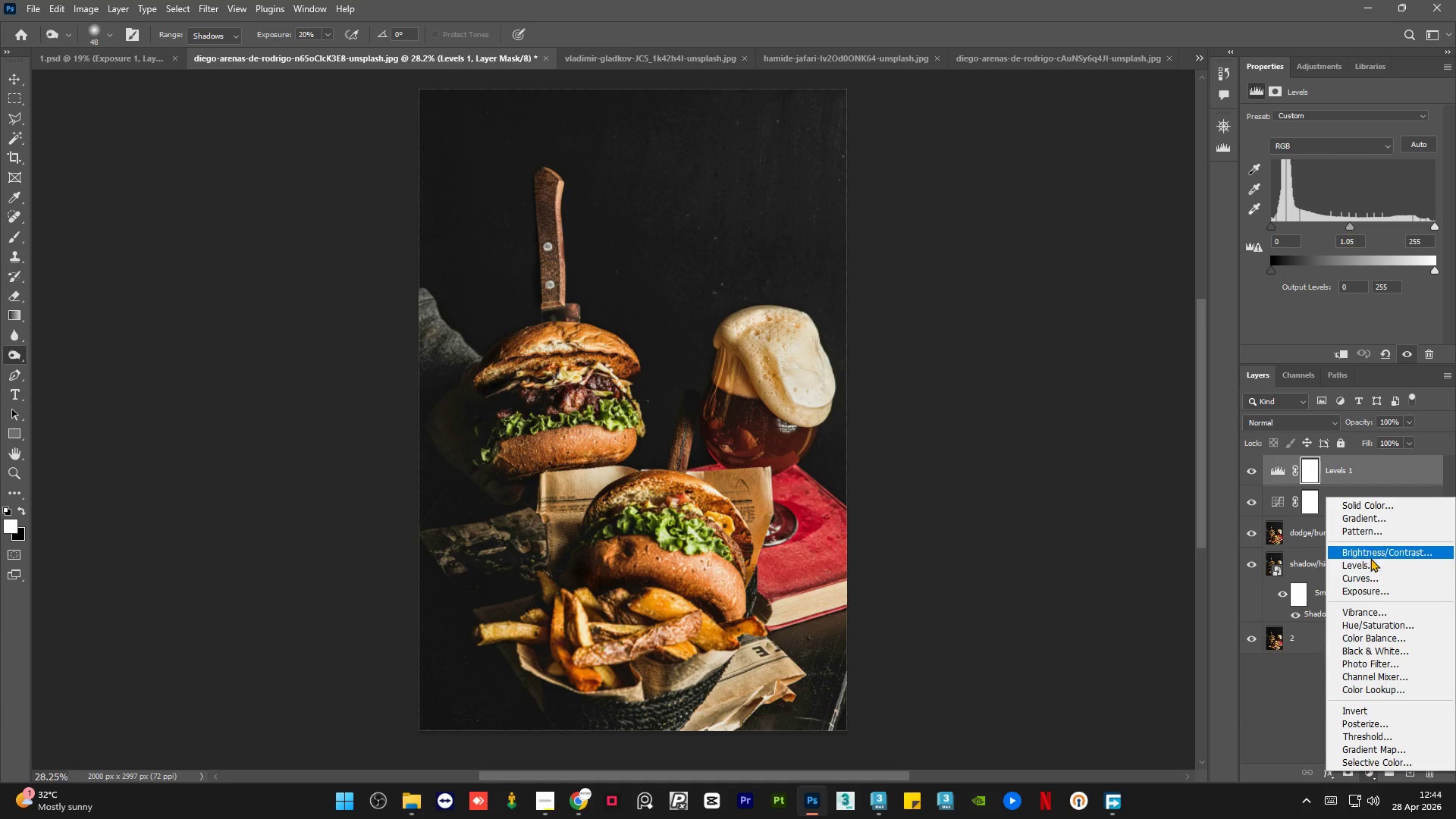 
left_click([1376, 589])
 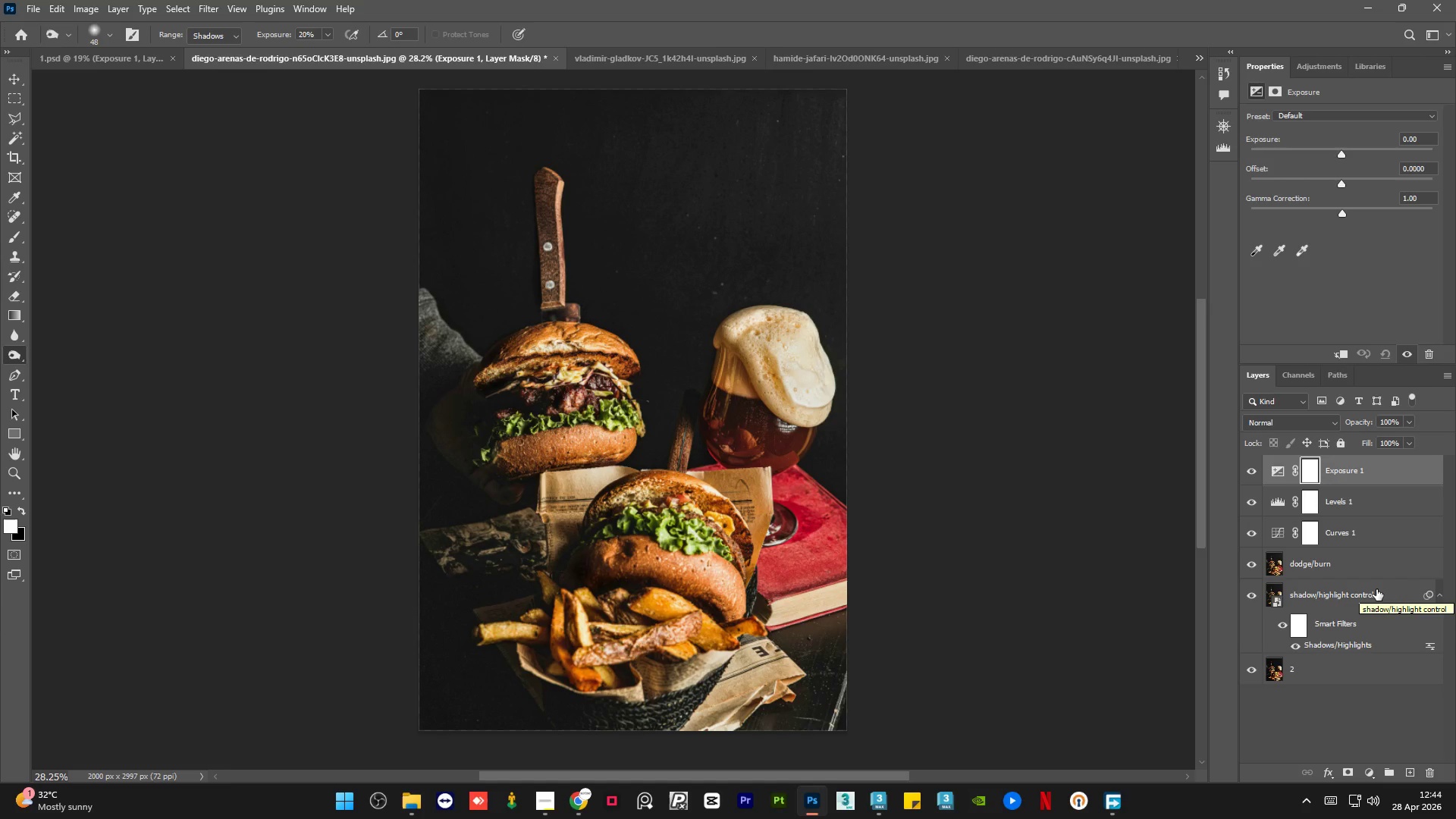 
wait(11.1)
 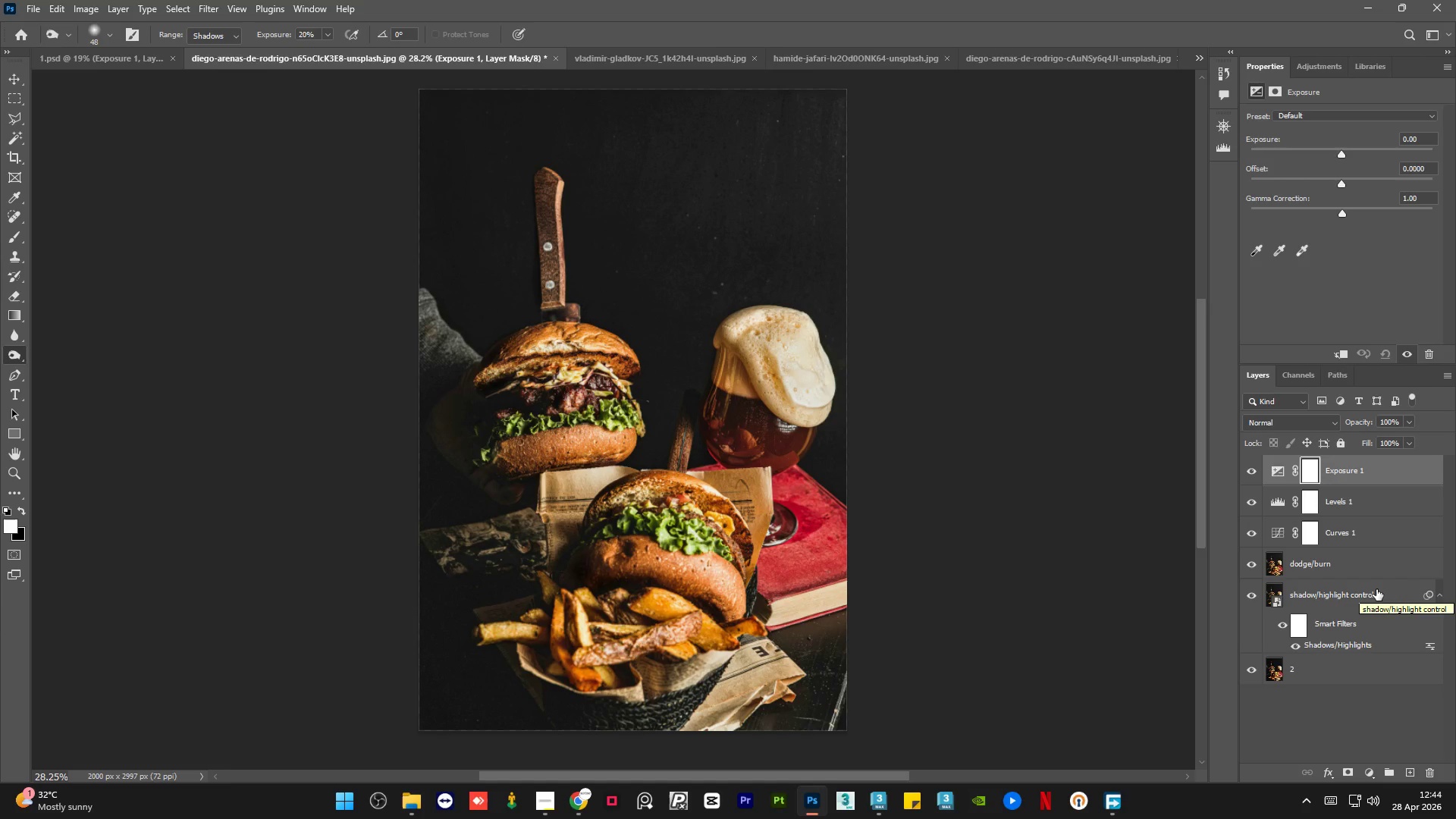 
mouse_move([42, 290])
 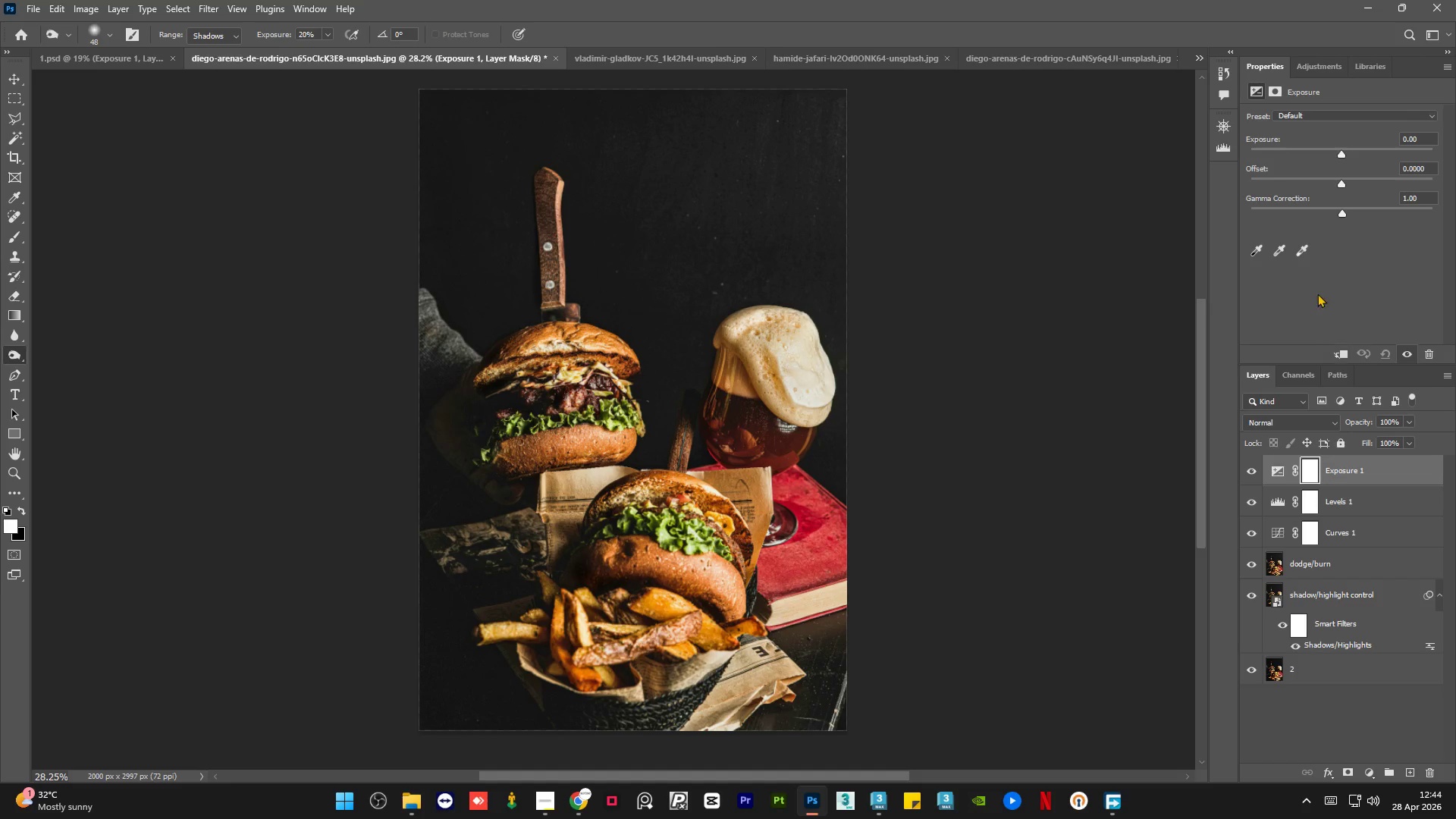 
wait(6.52)
 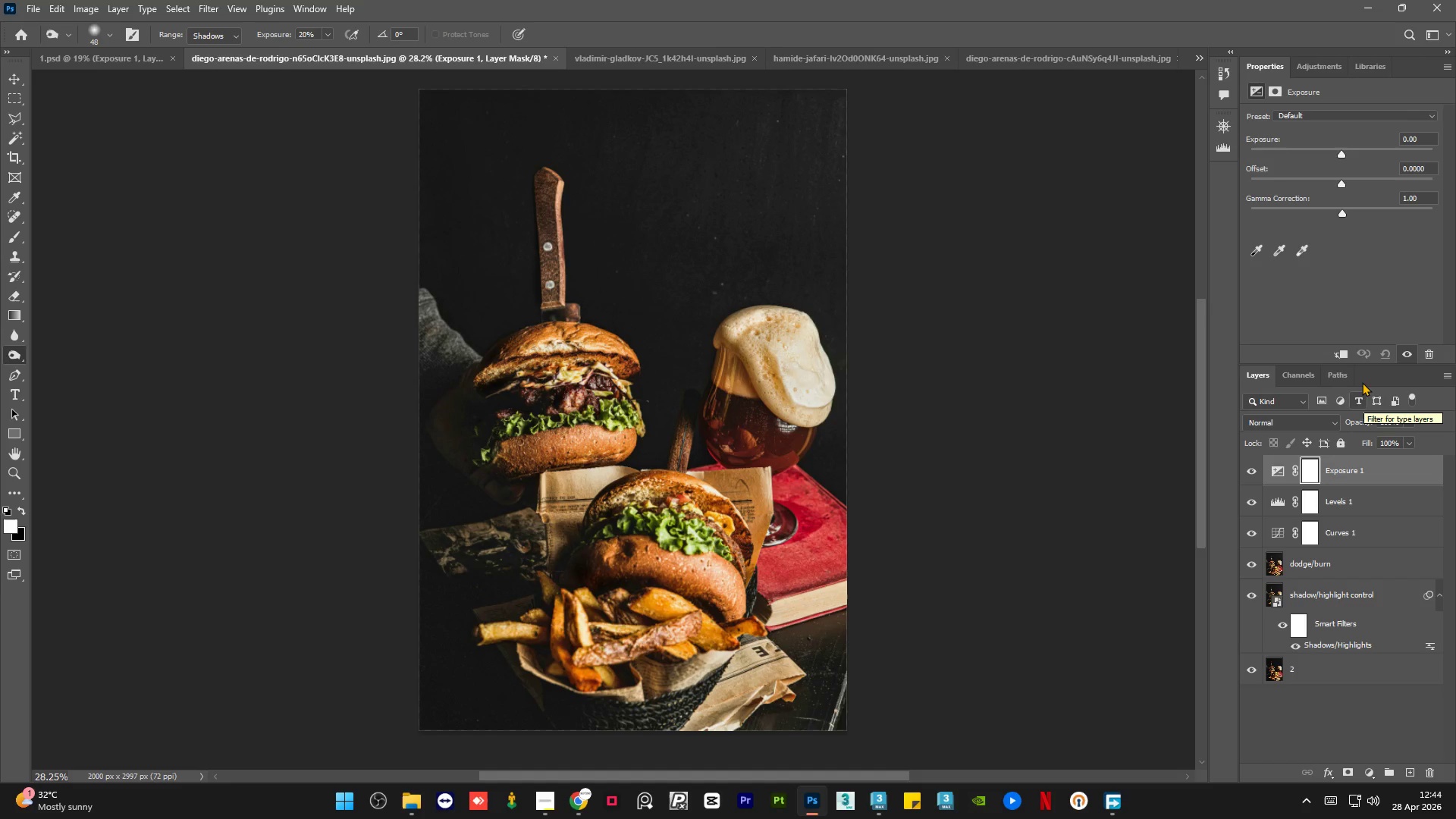 
left_click([1348, 150])
 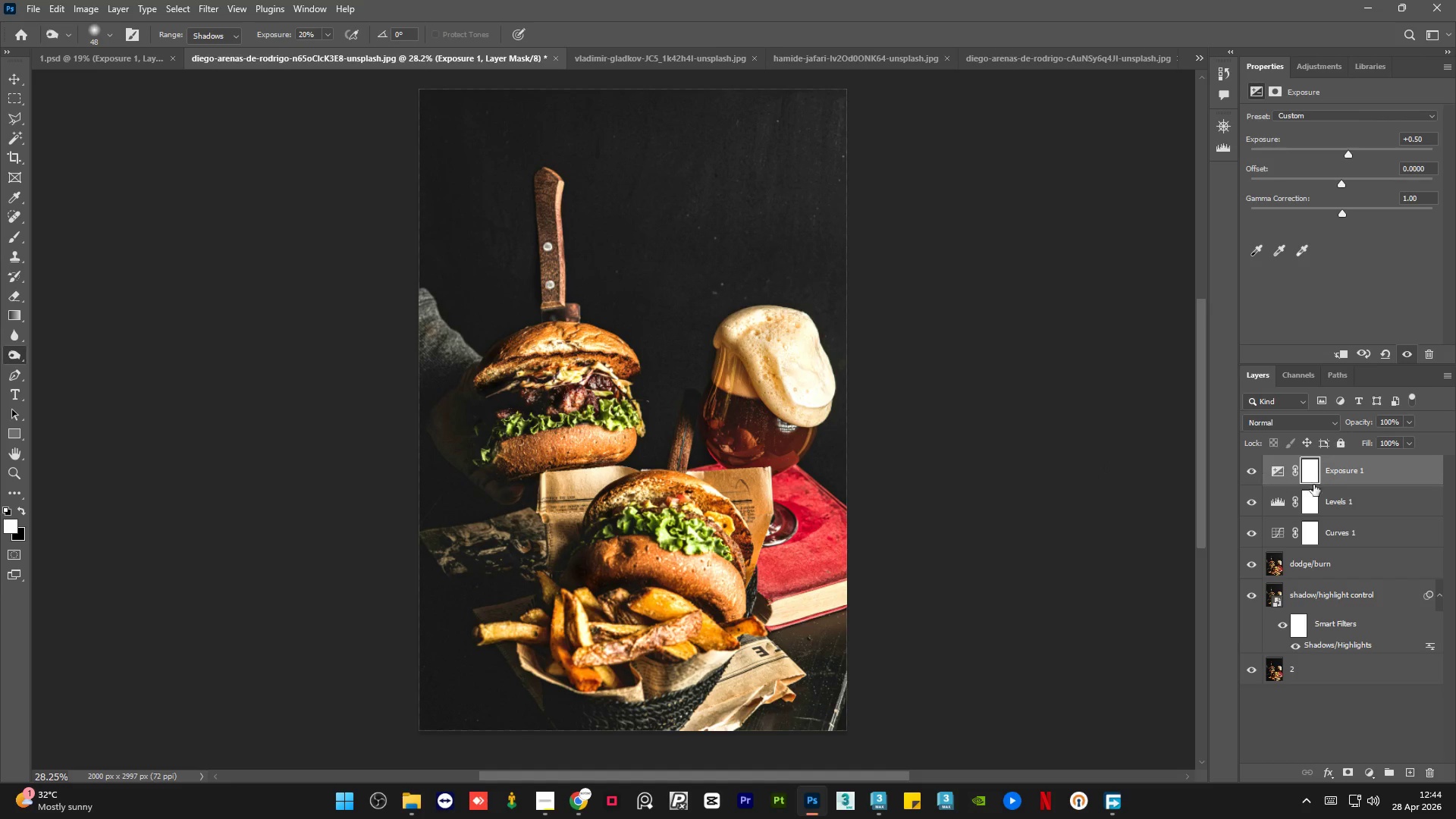 
key(Control+I)
 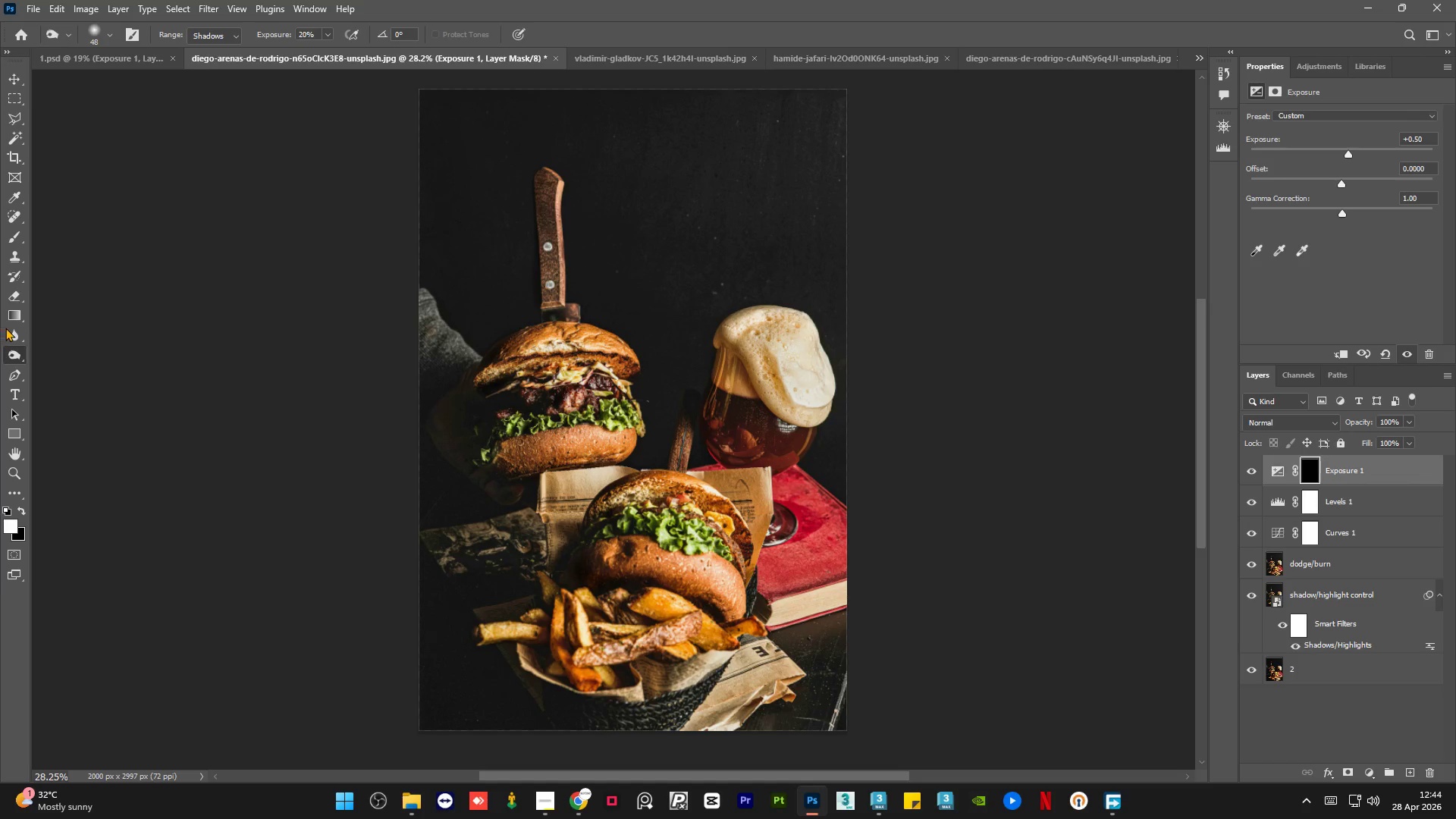 
left_click([21, 301])
 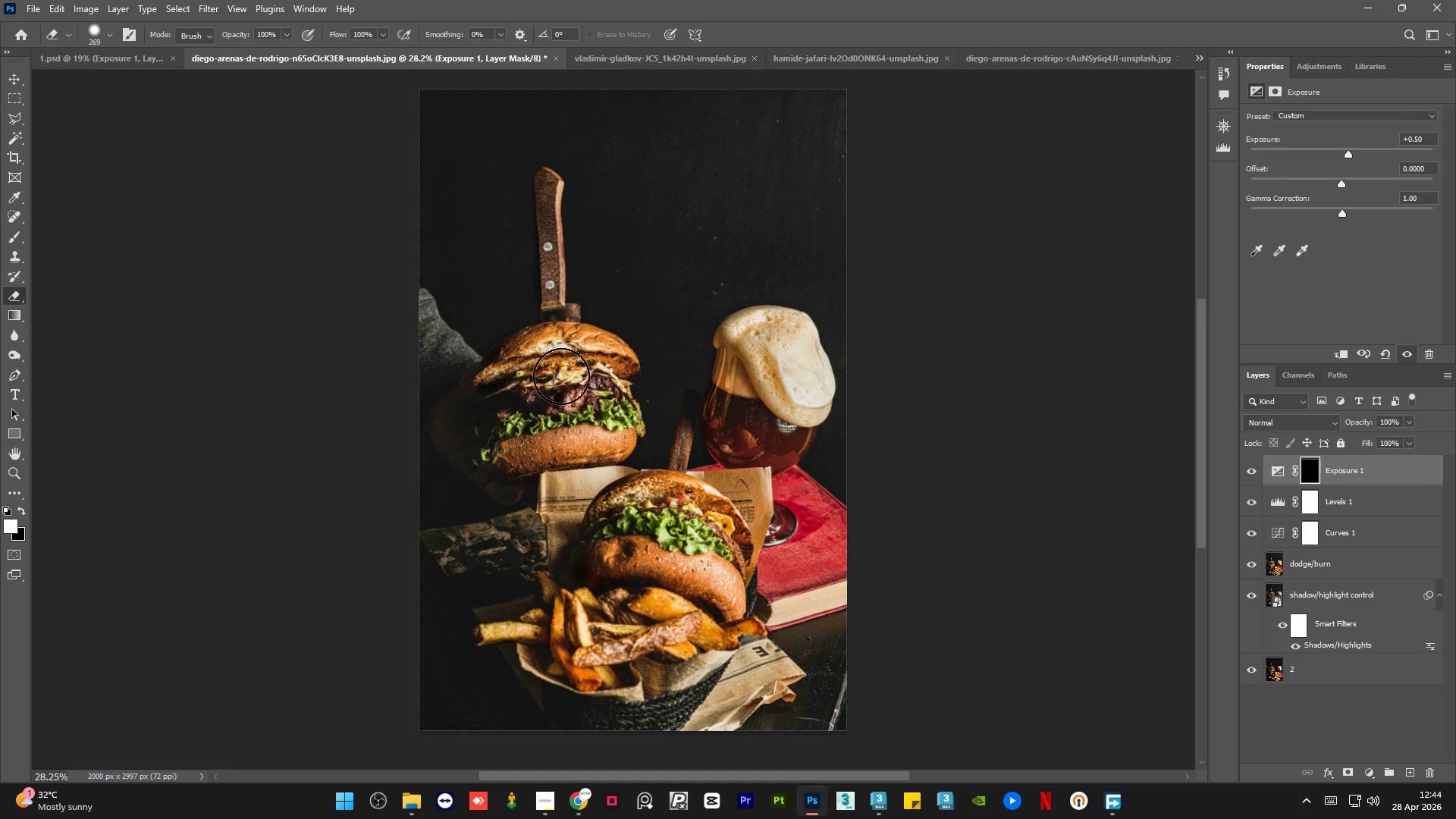 
hold_key(key=AltLeft, duration=0.61)
 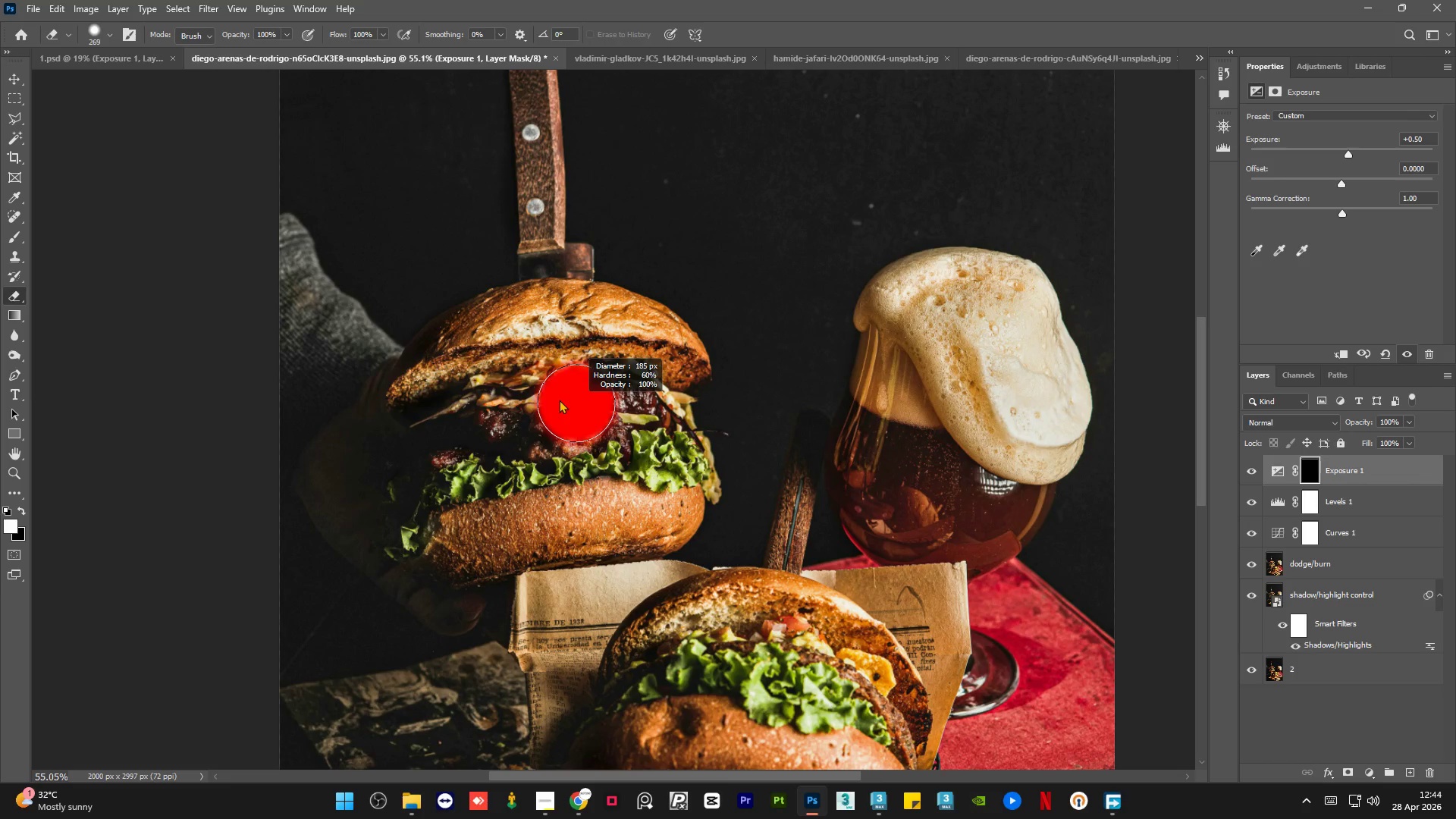 
hold_key(key=AltLeft, duration=0.78)
 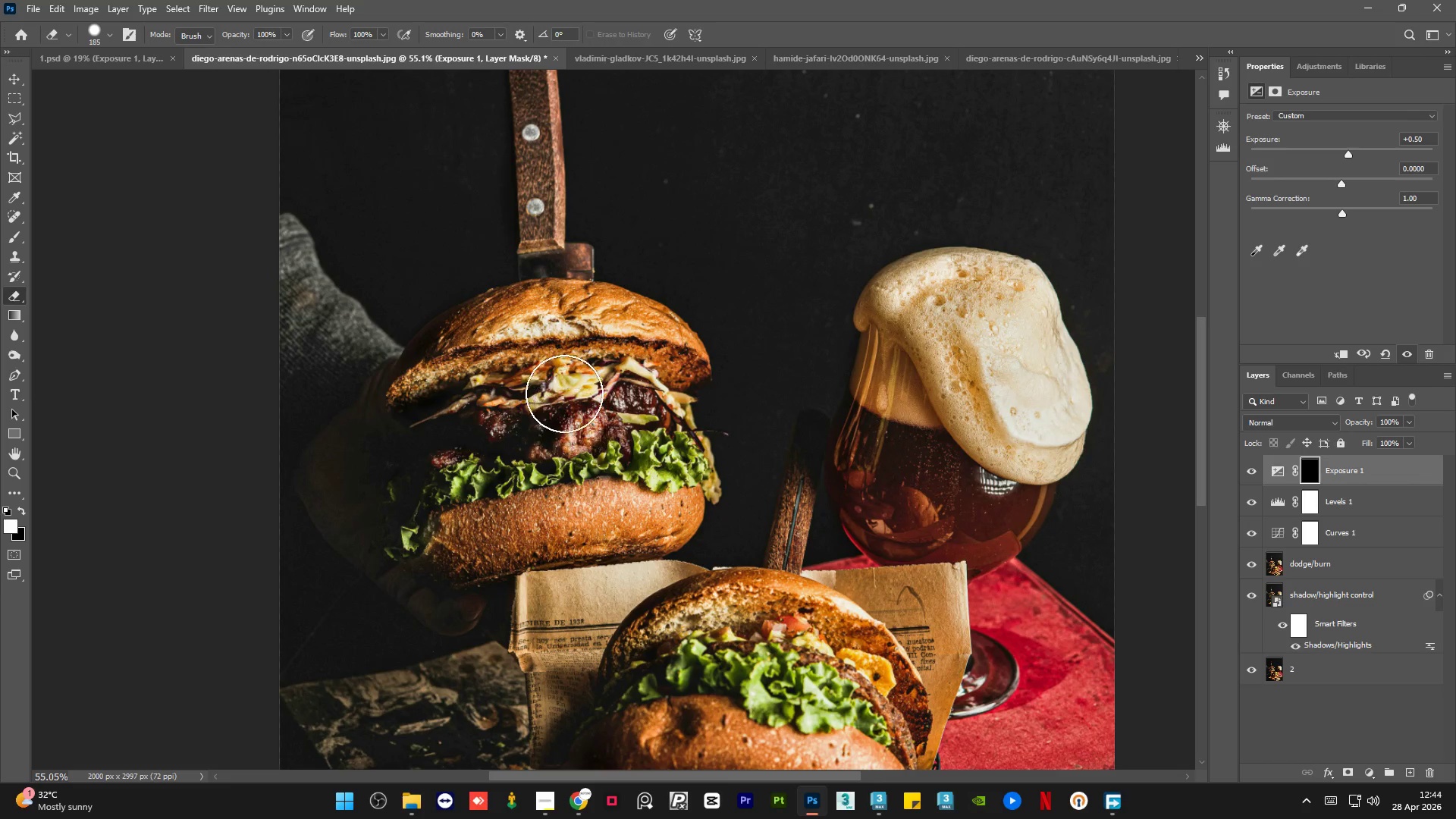 
scroll: coordinate [565, 368], scroll_direction: up, amount: 7.0
 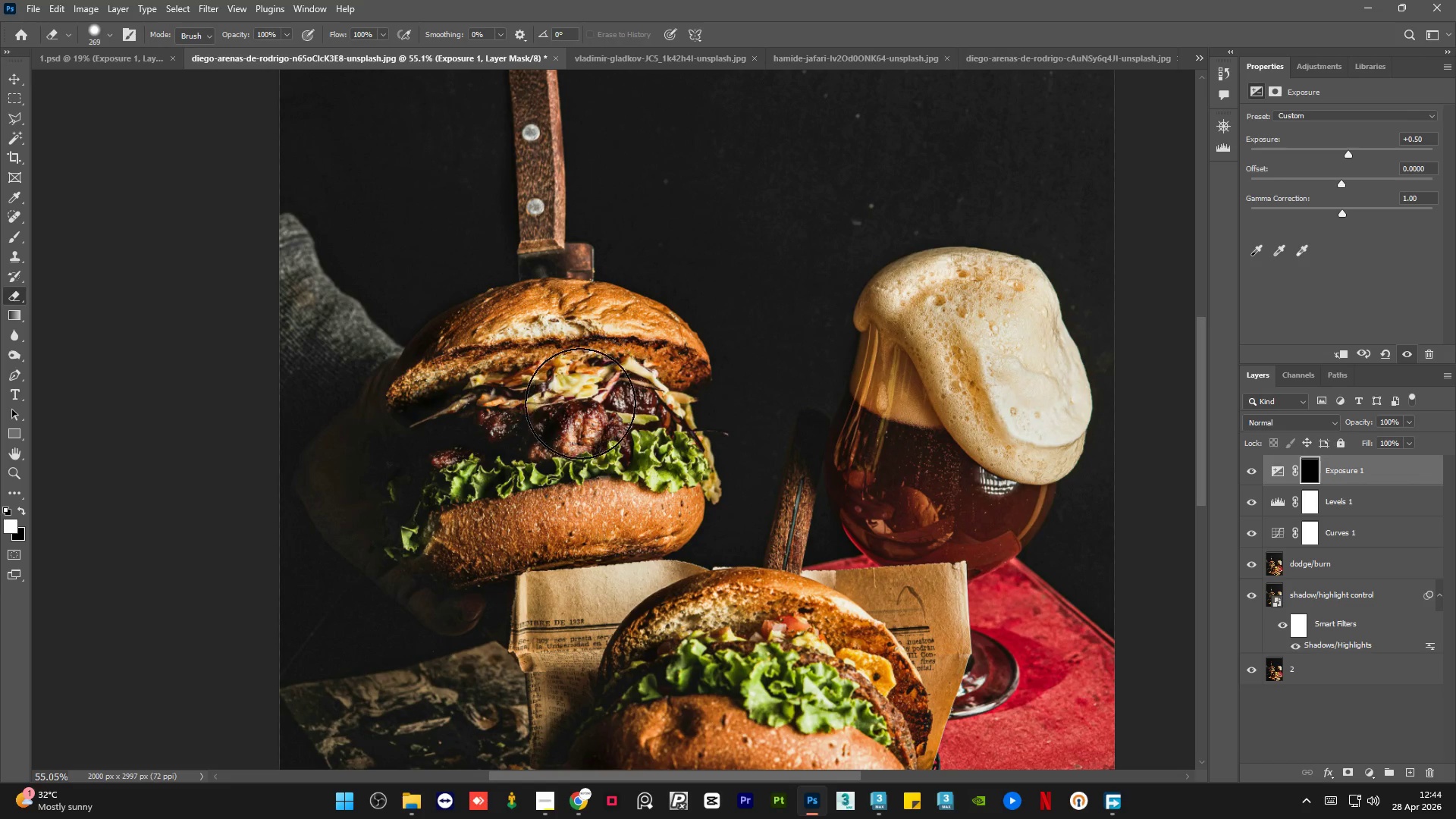 
left_click_drag(start_coordinate=[560, 391], to_coordinate=[519, 361])
 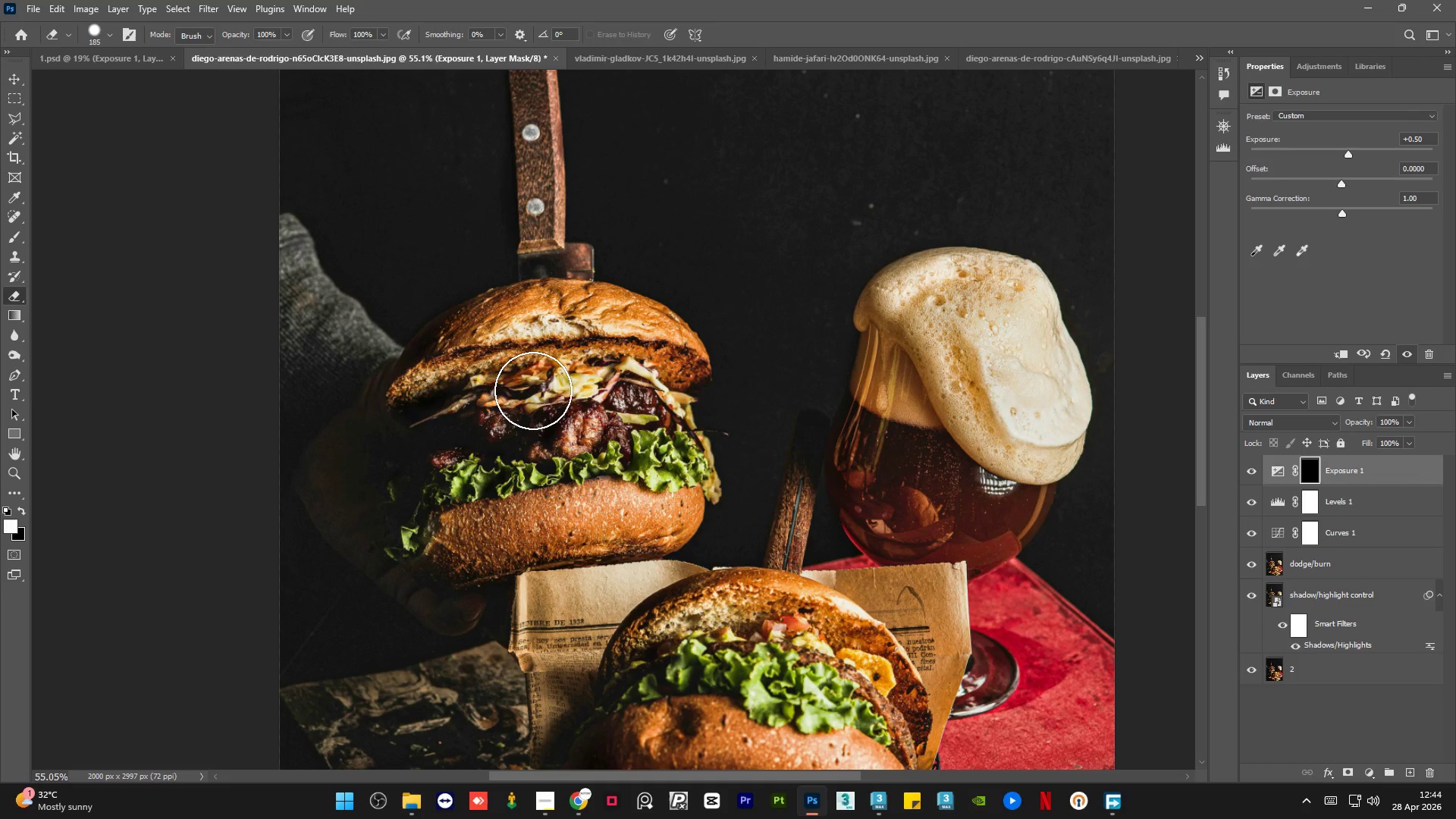 
key(X)
 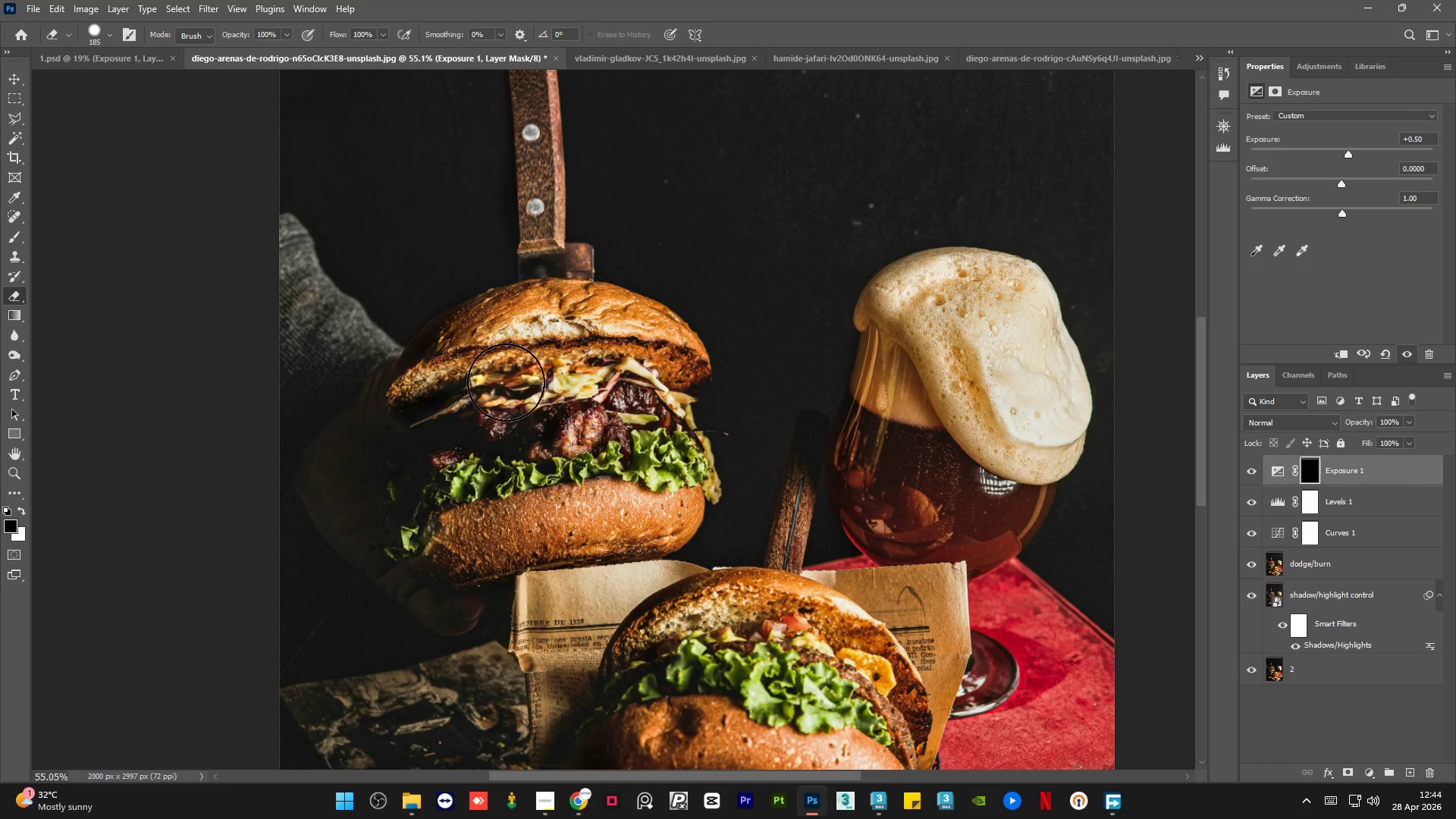 
left_click_drag(start_coordinate=[510, 382], to_coordinate=[533, 391])
 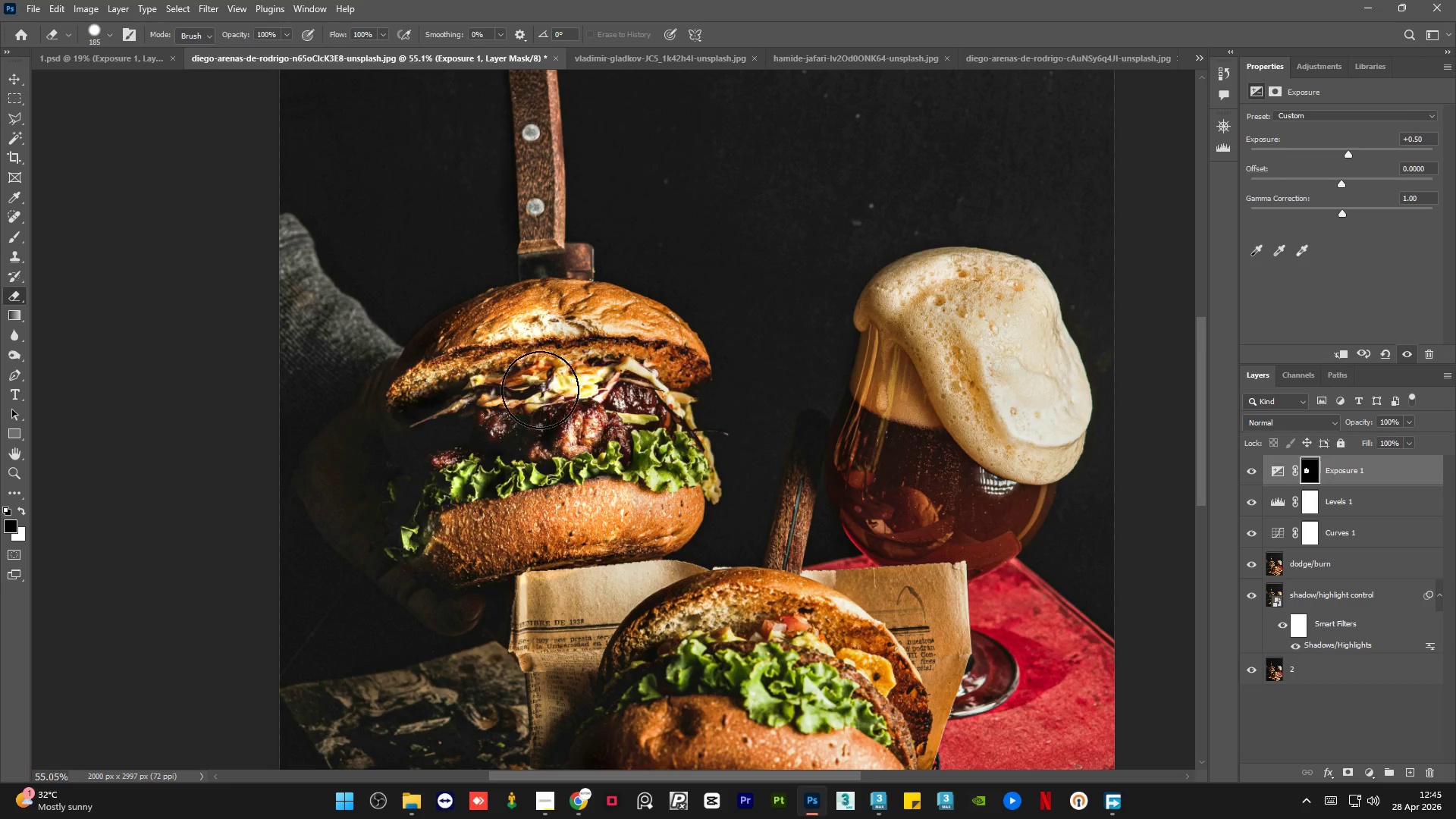 
hold_key(key=AltLeft, duration=1.39)
 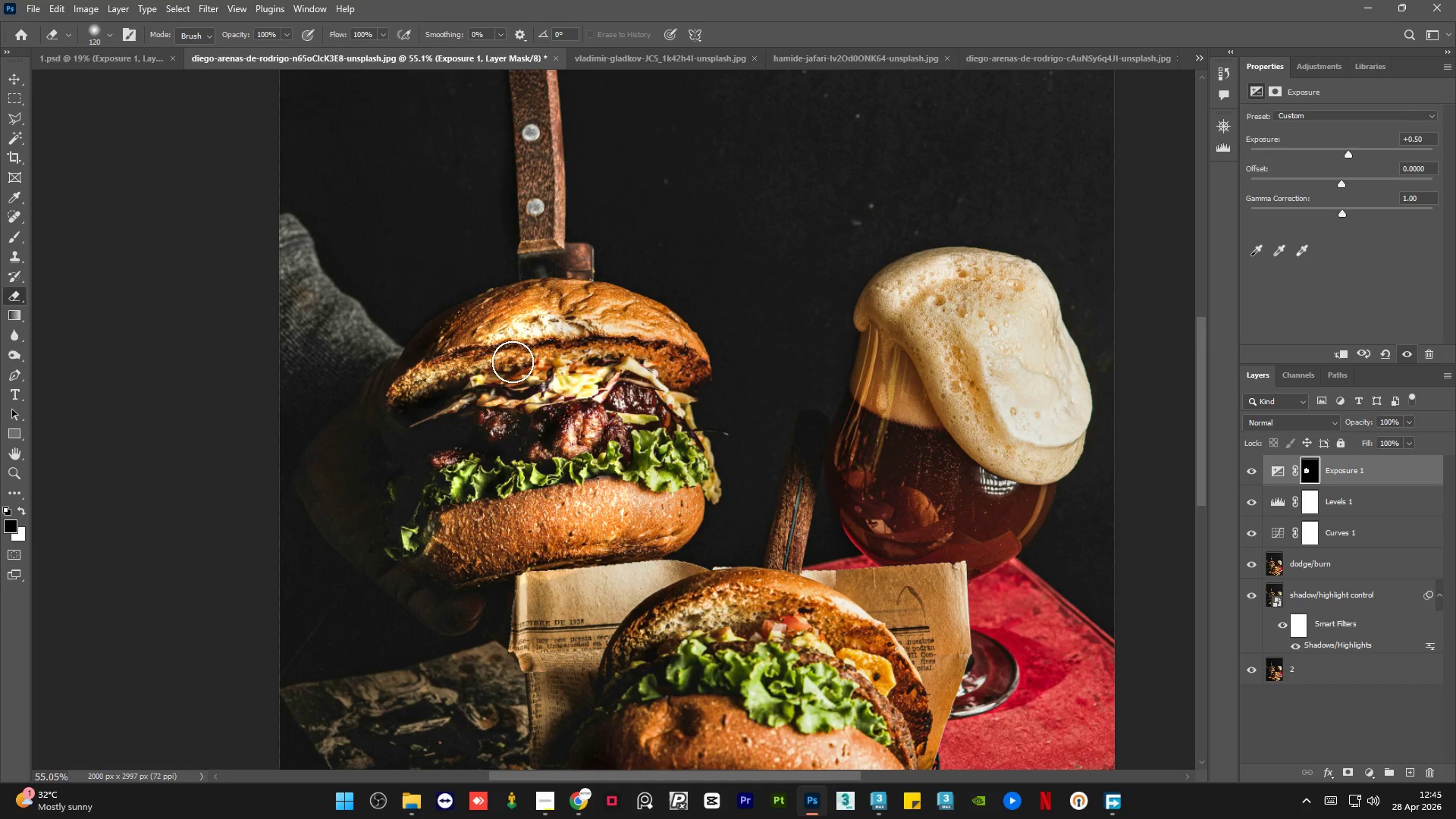 
left_click_drag(start_coordinate=[482, 369], to_coordinate=[511, 336])
 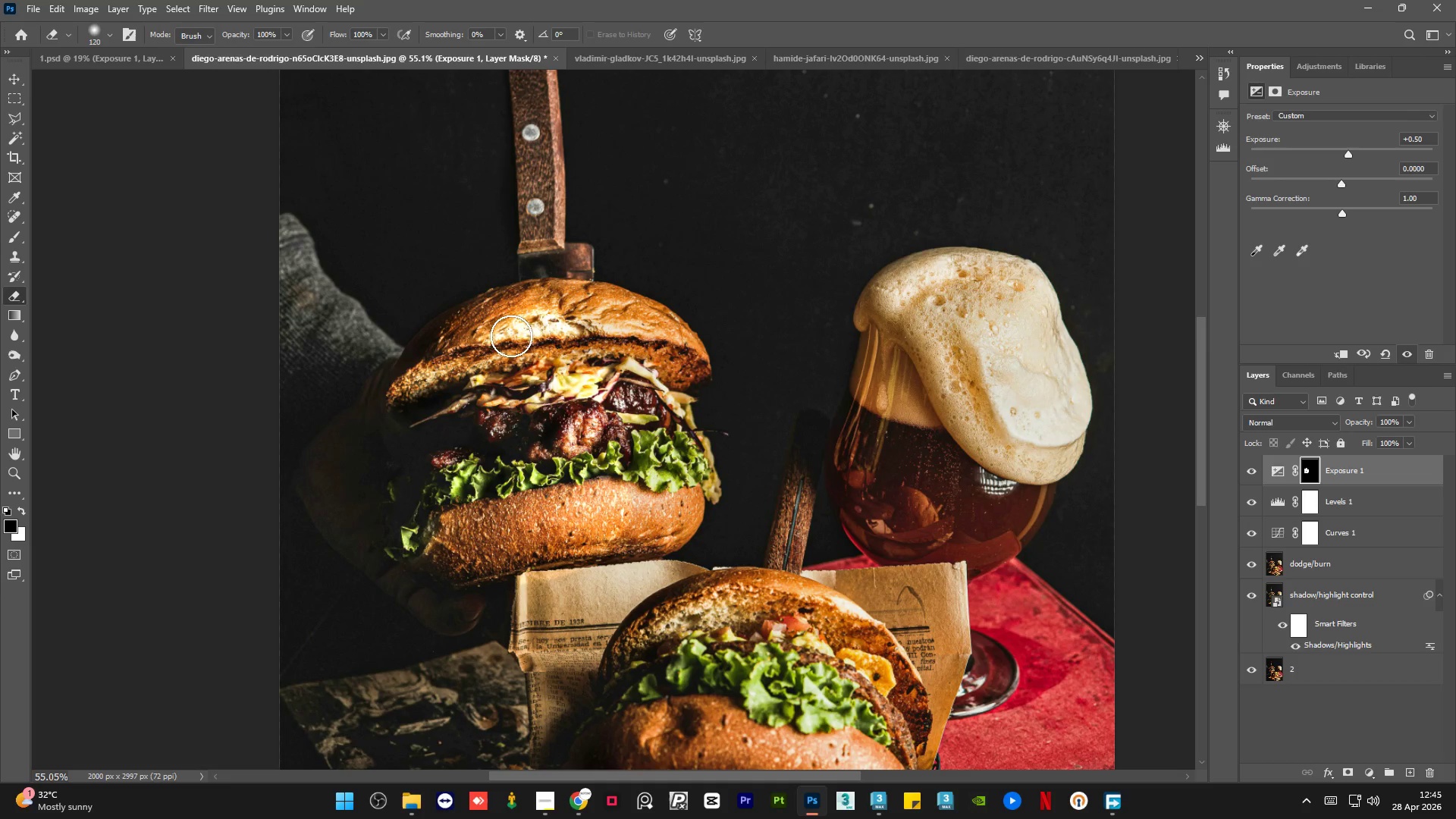 
key(Alt+AltLeft)
 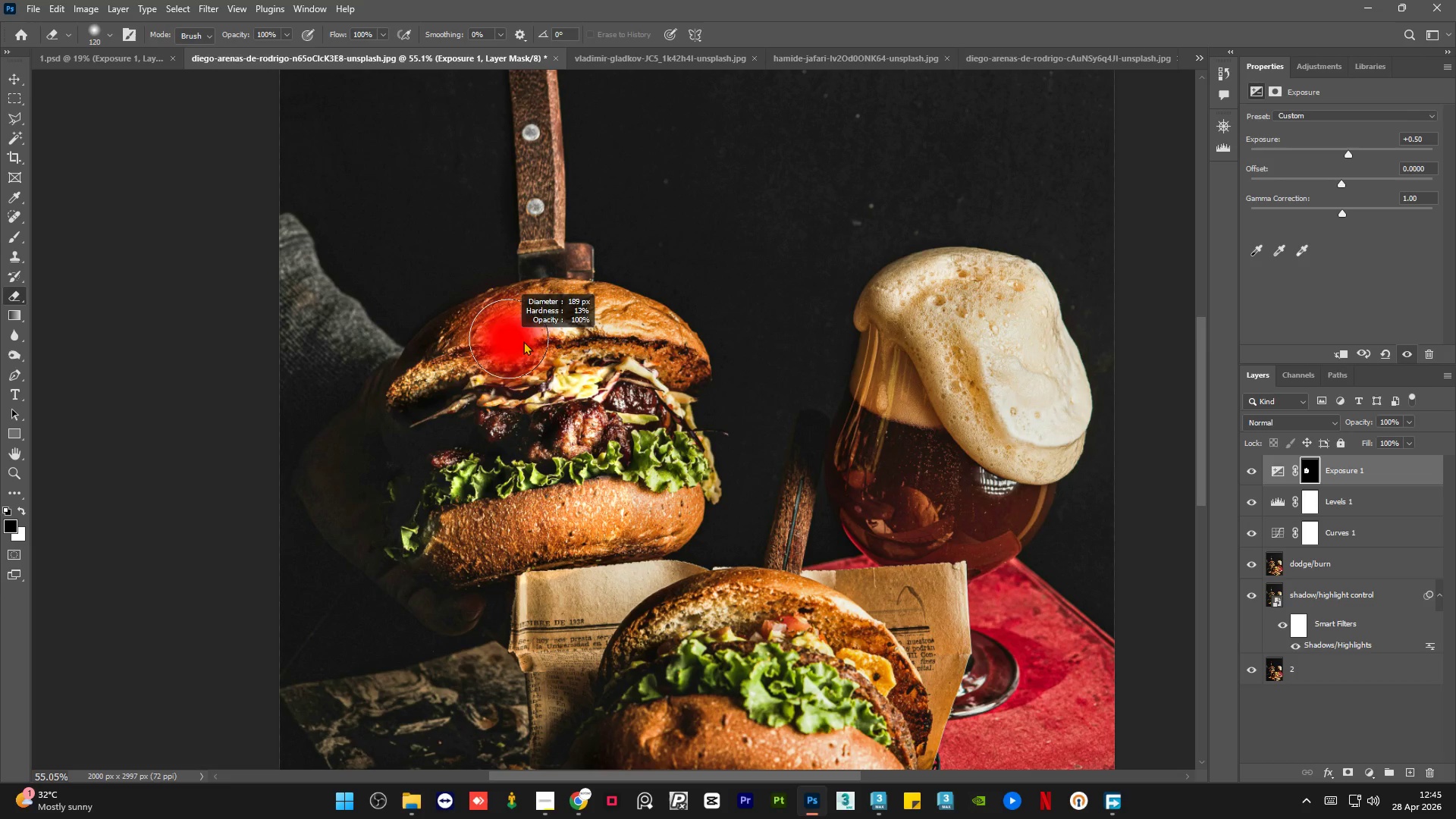 
left_click_drag(start_coordinate=[465, 363], to_coordinate=[559, 485])
 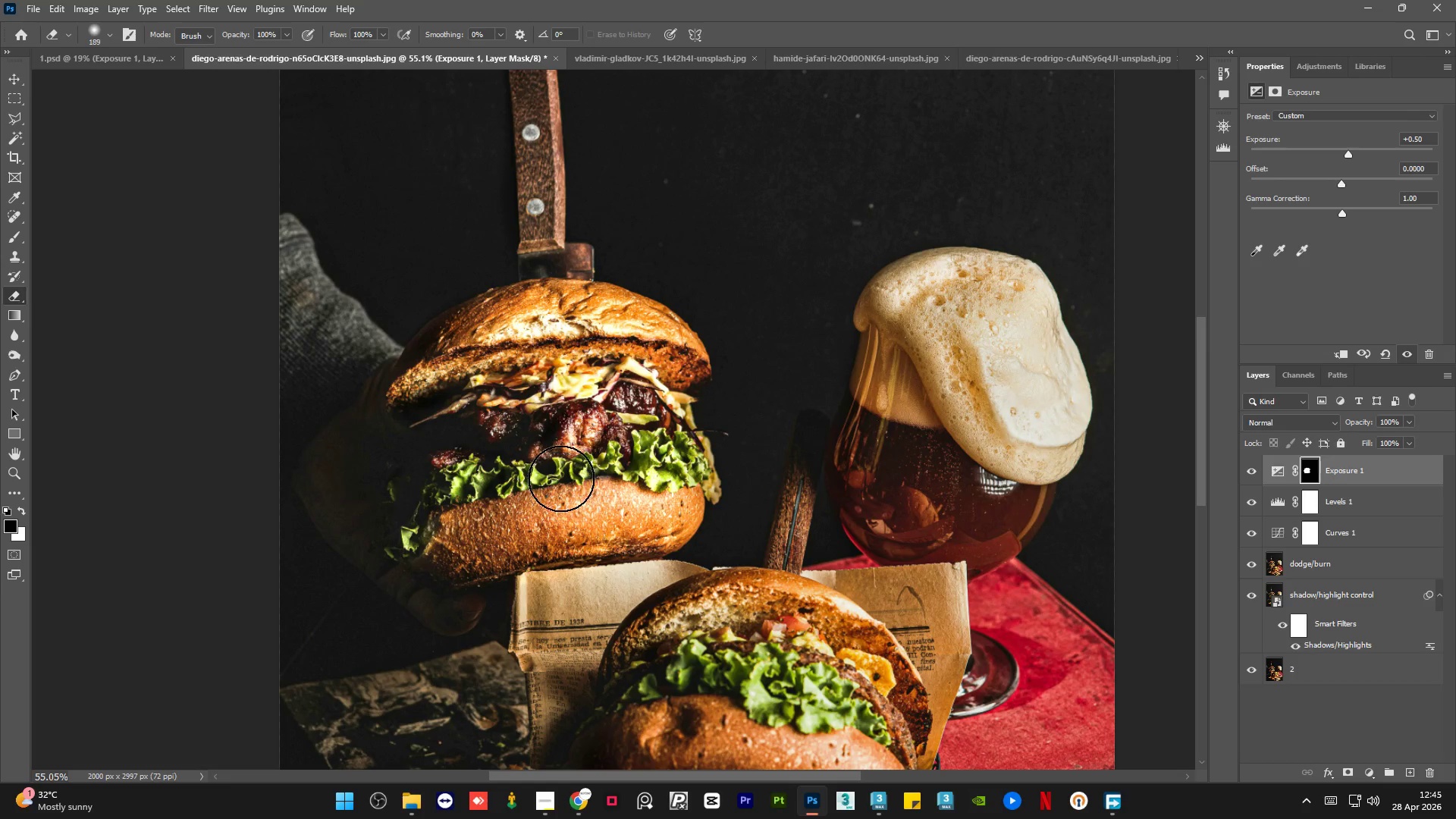 
hold_key(key=AltLeft, duration=1.52)
 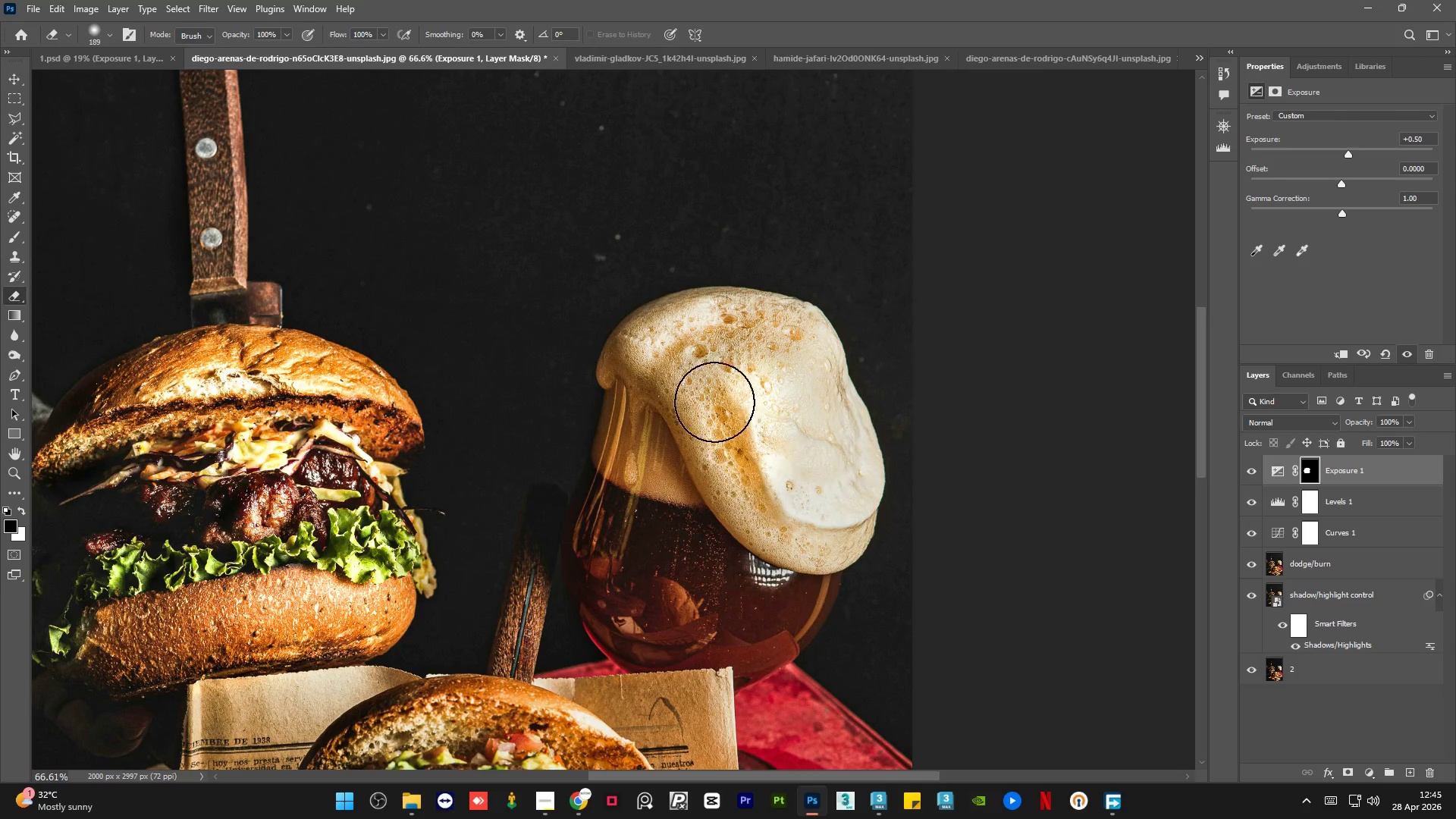 
left_click_drag(start_coordinate=[749, 391], to_coordinate=[698, 441])
 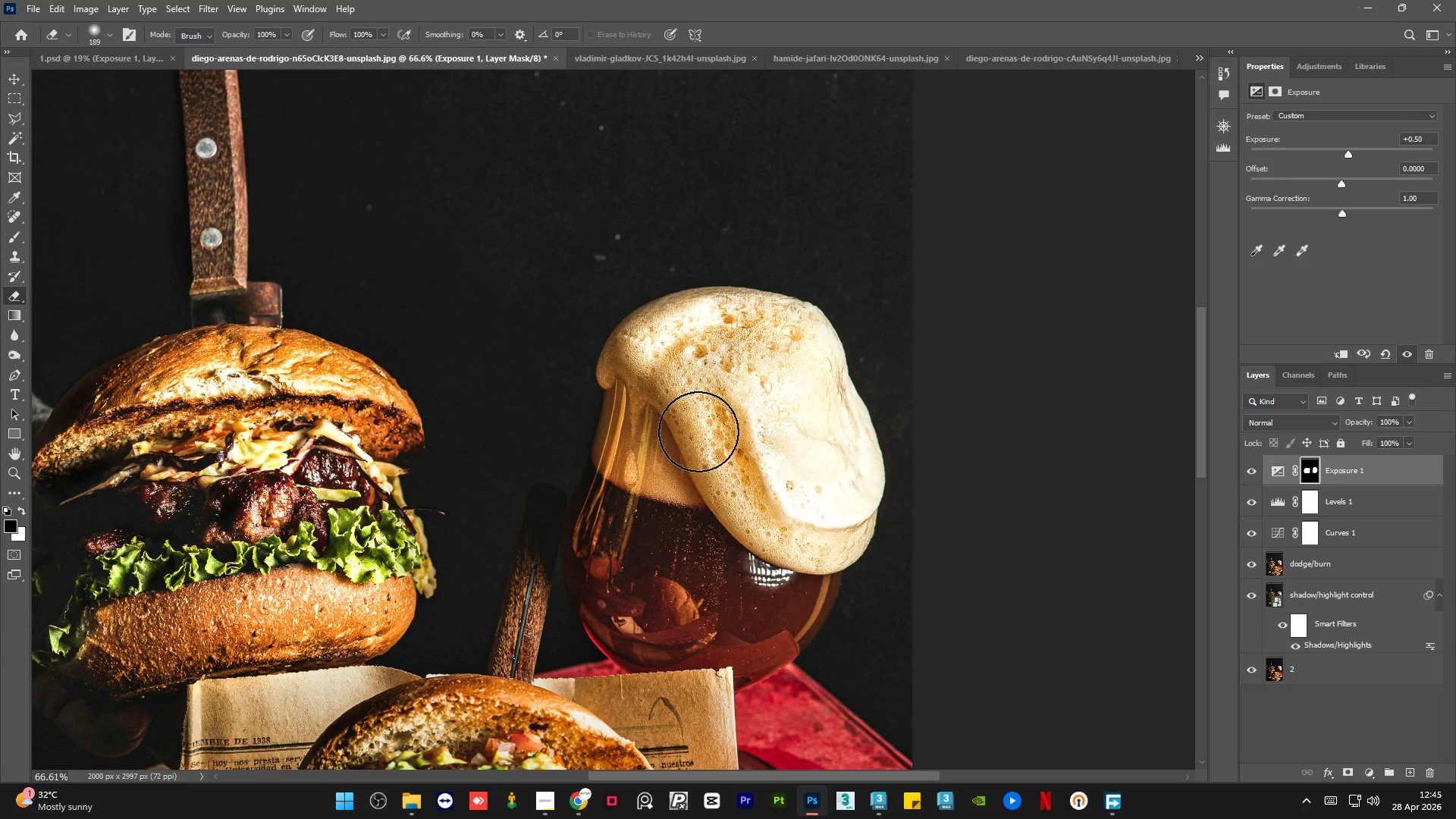 
scroll: coordinate [775, 346], scroll_direction: up, amount: 2.0
 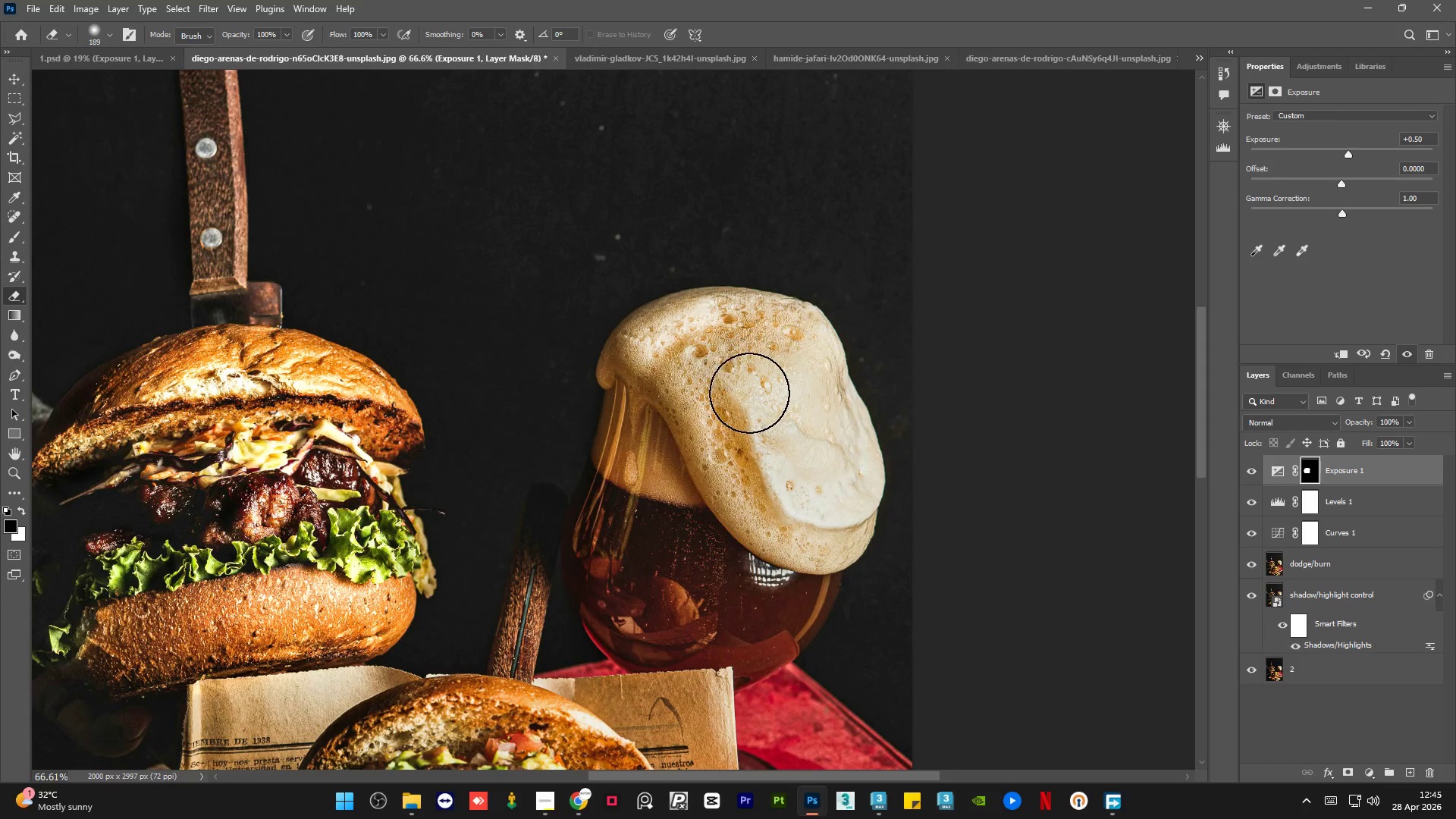 
hold_key(key=AltLeft, duration=0.98)
 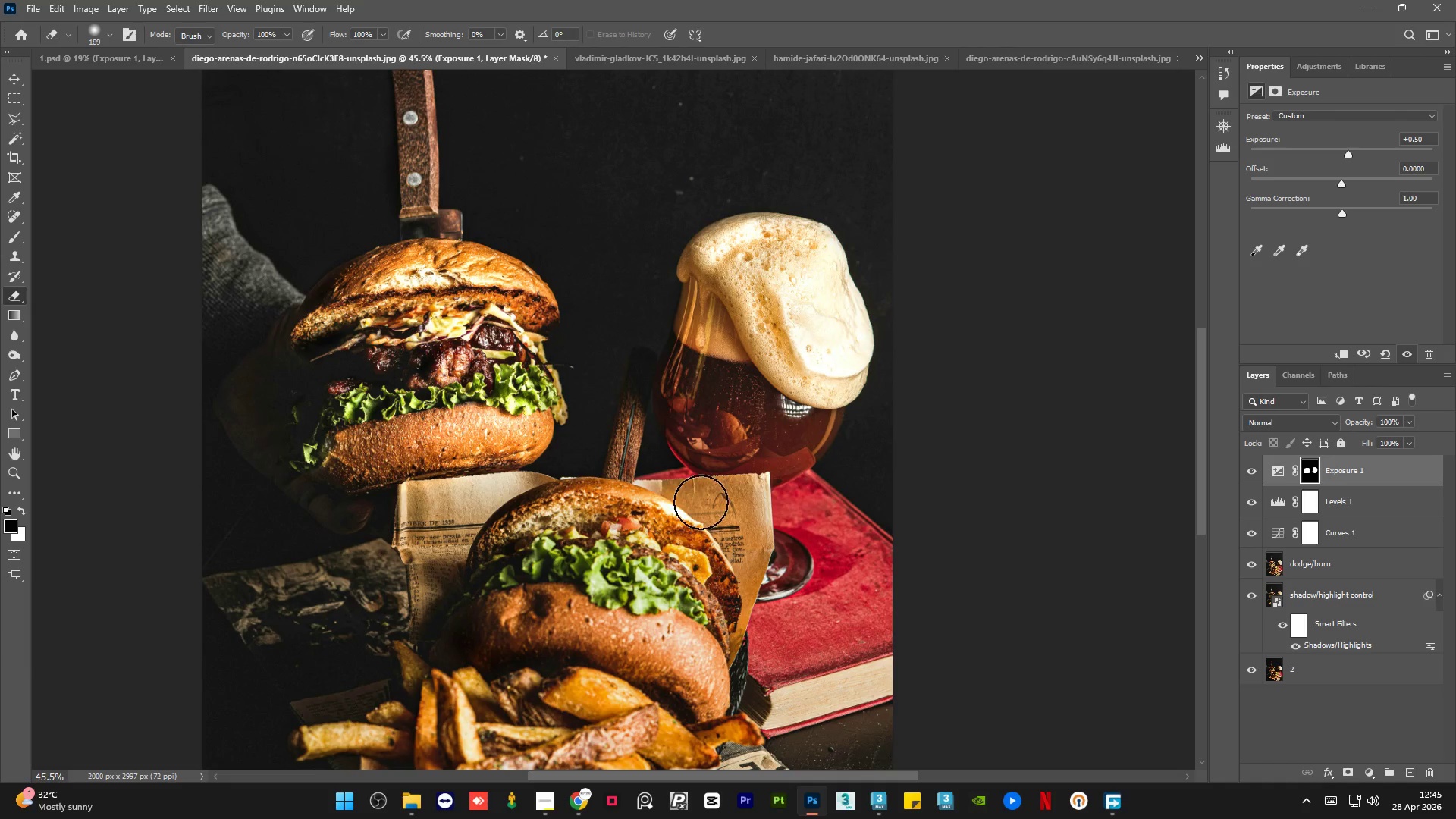 
left_click_drag(start_coordinate=[720, 513], to_coordinate=[714, 650])
 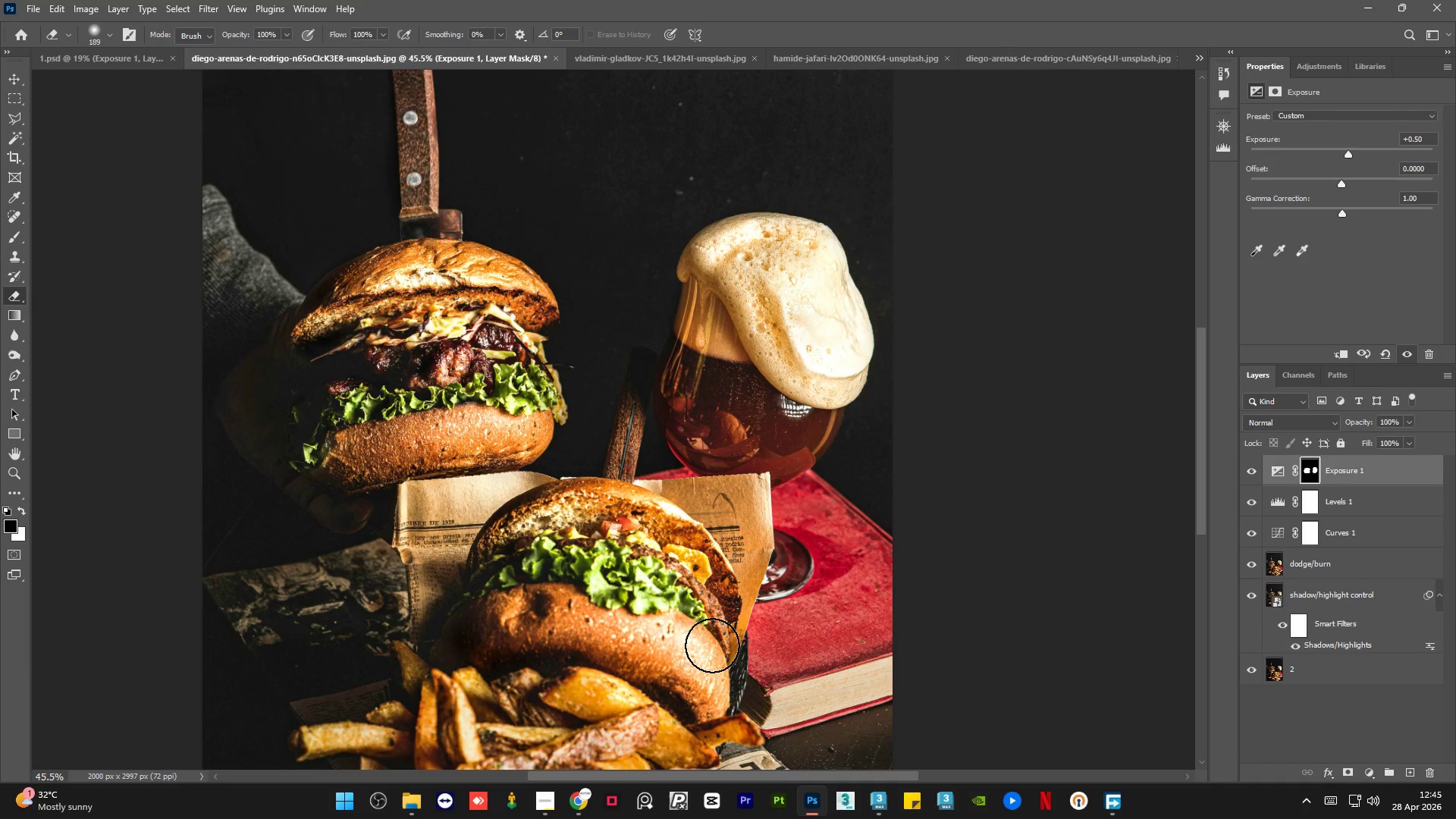 
scroll: coordinate [644, 548], scroll_direction: down, amount: 4.0
 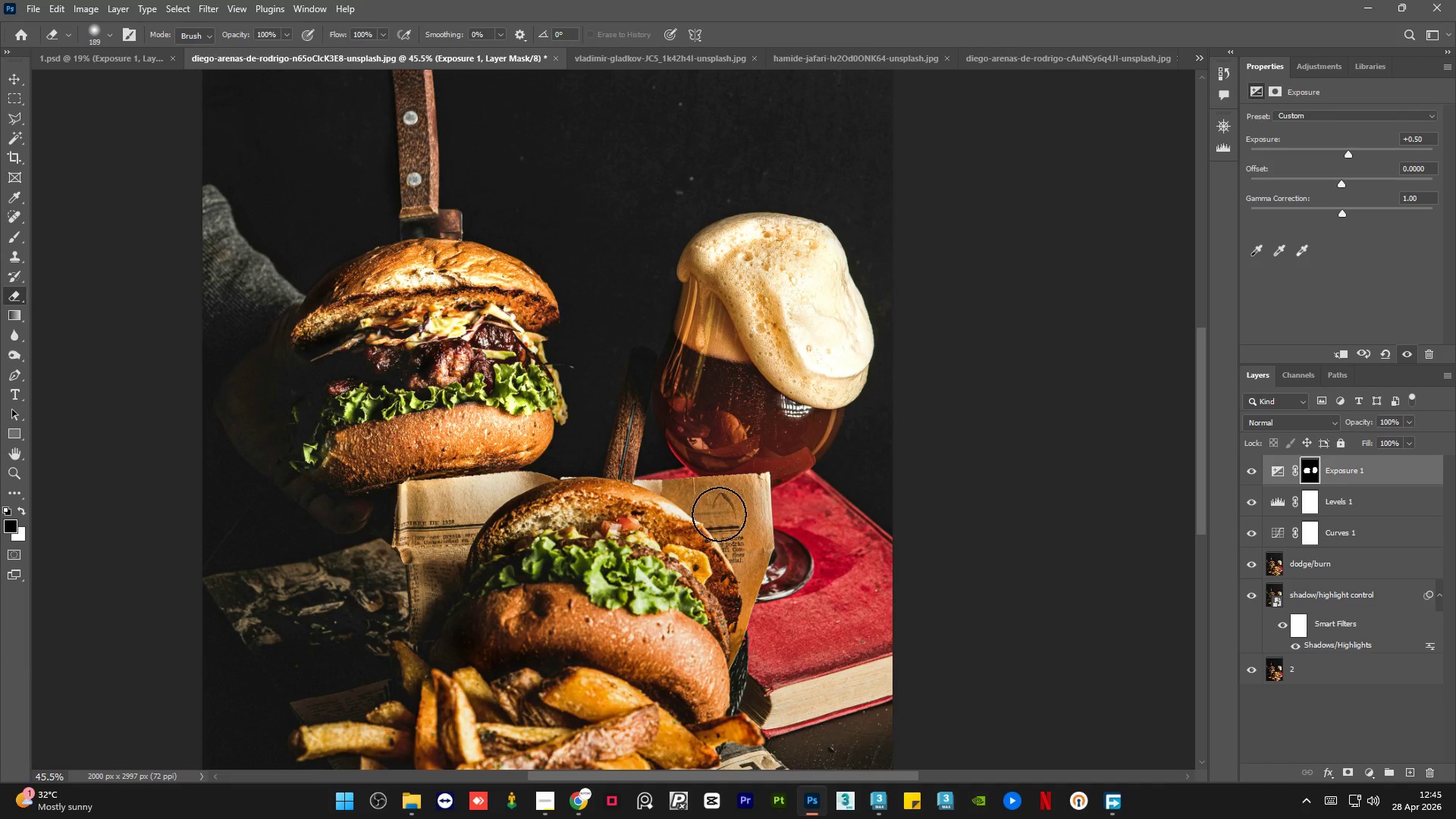 
hold_key(key=AltLeft, duration=1.41)
 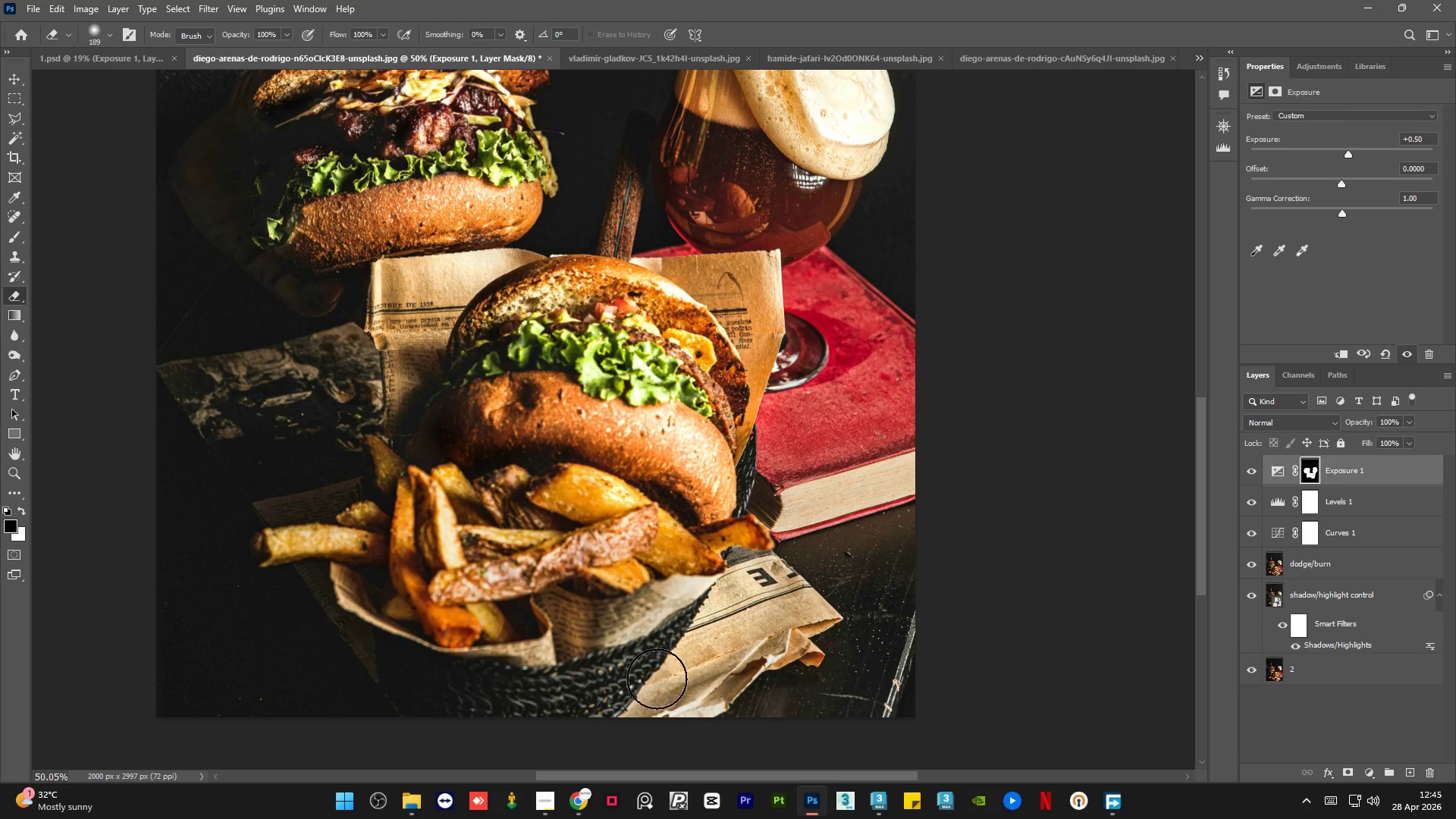 
left_click_drag(start_coordinate=[686, 654], to_coordinate=[513, 358])
 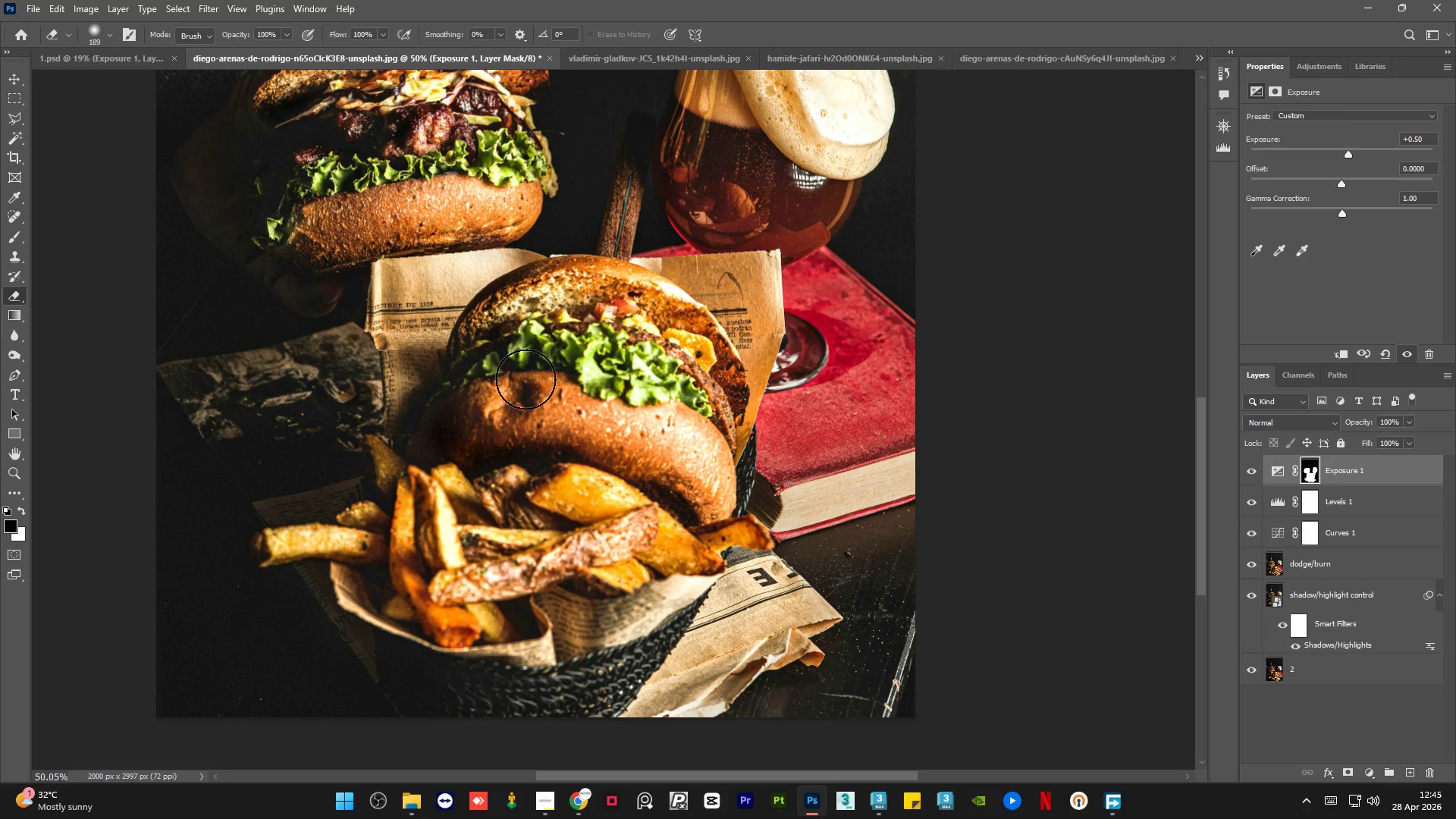 
scroll: coordinate [646, 658], scroll_direction: up, amount: 1.0
 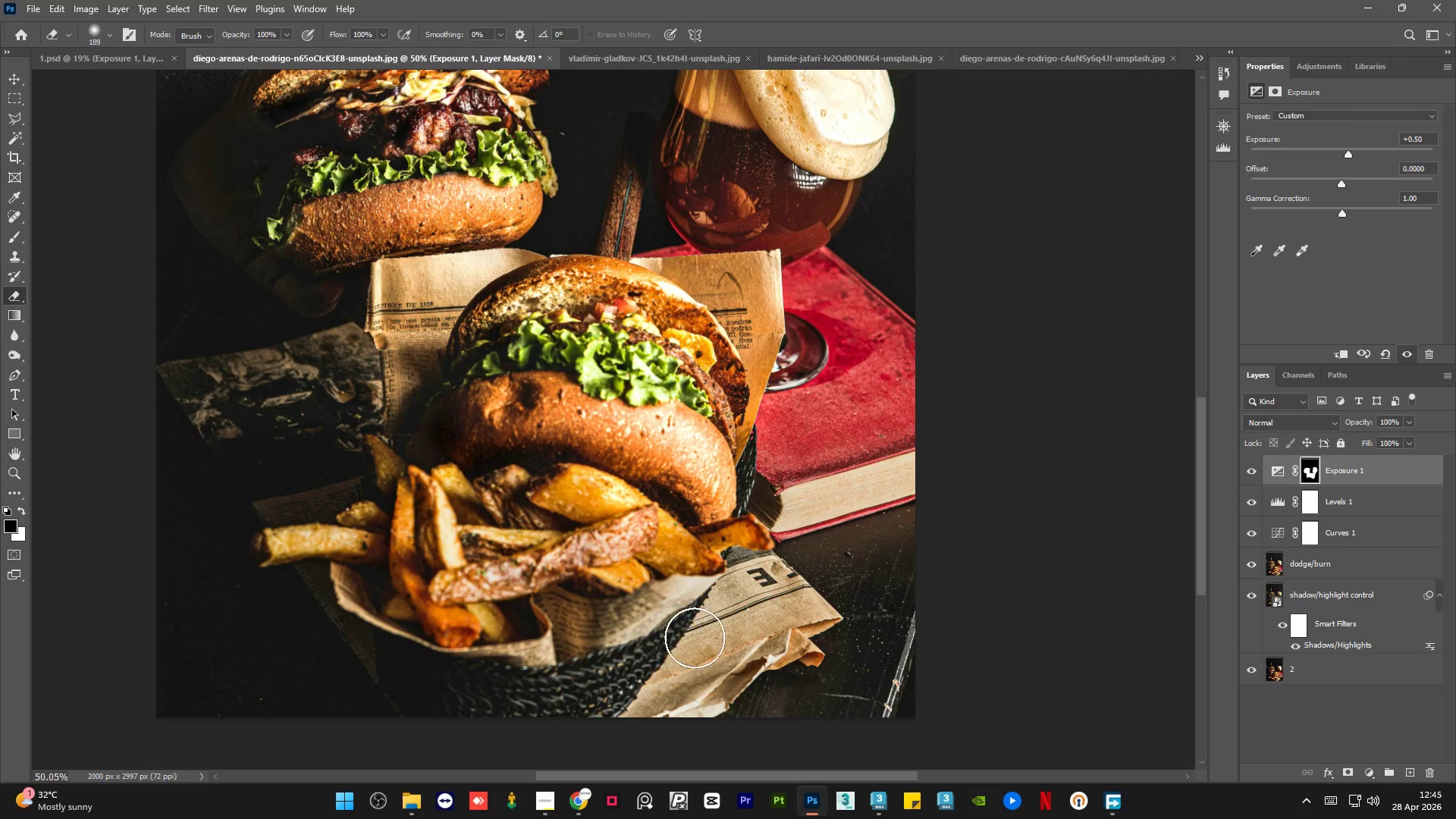 
hold_key(key=AltLeft, duration=0.75)
 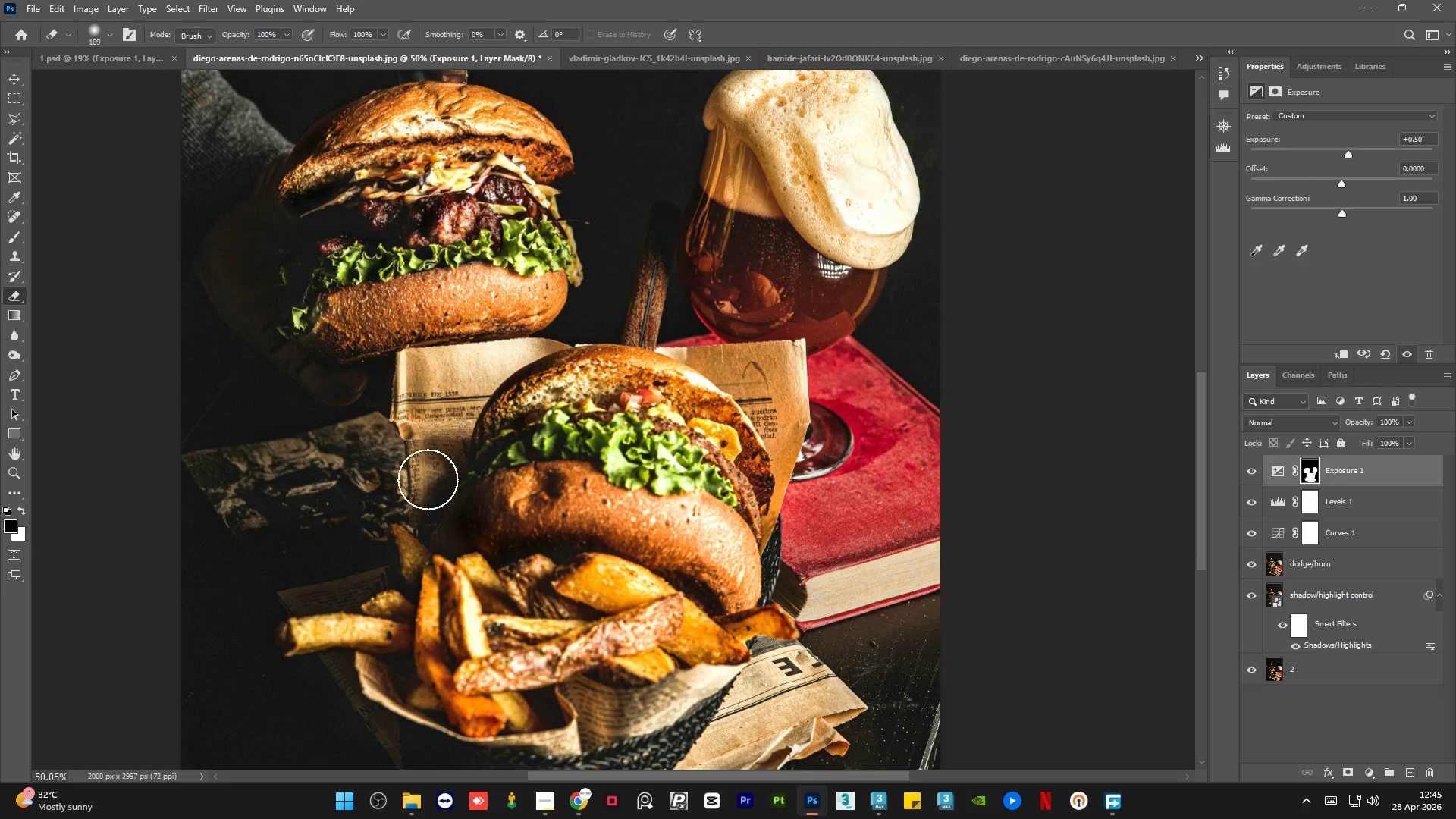 
left_click_drag(start_coordinate=[525, 372], to_coordinate=[492, 528])
 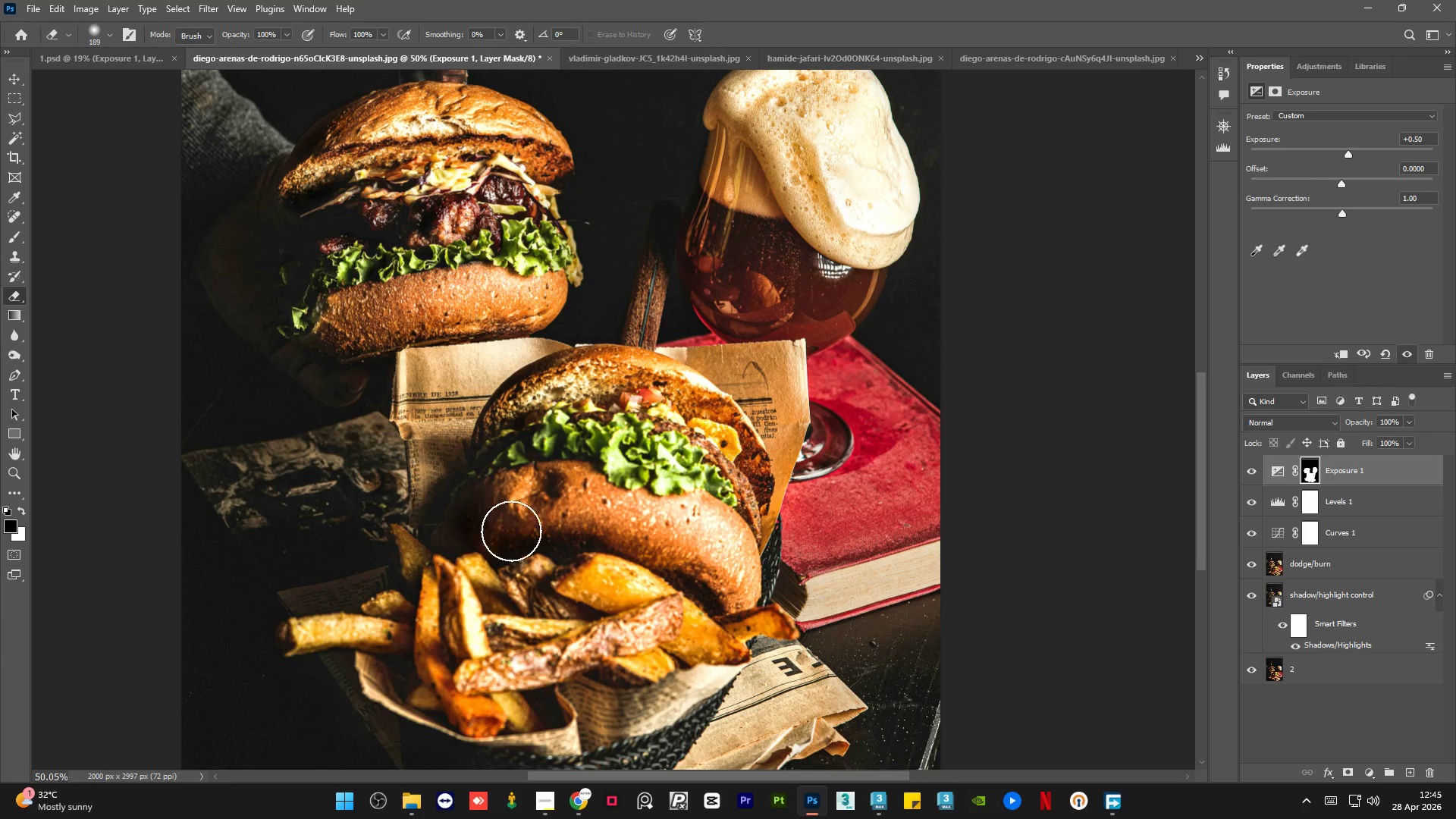 
scroll: coordinate [550, 412], scroll_direction: none, amount: 0.0
 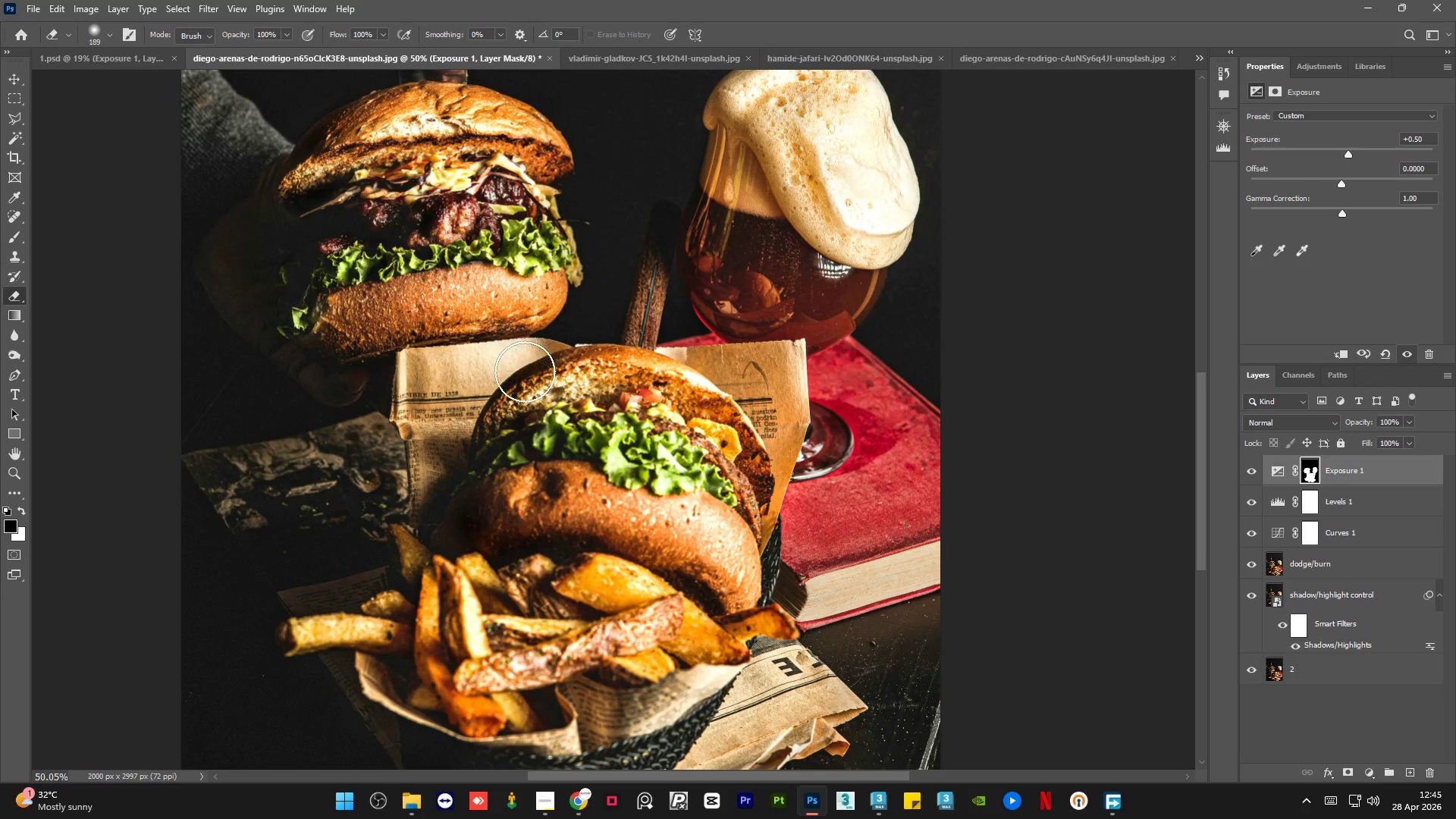 
hold_key(key=AltLeft, duration=0.78)
scroll: coordinate [599, 574], scroll_direction: down, amount: 5.0
 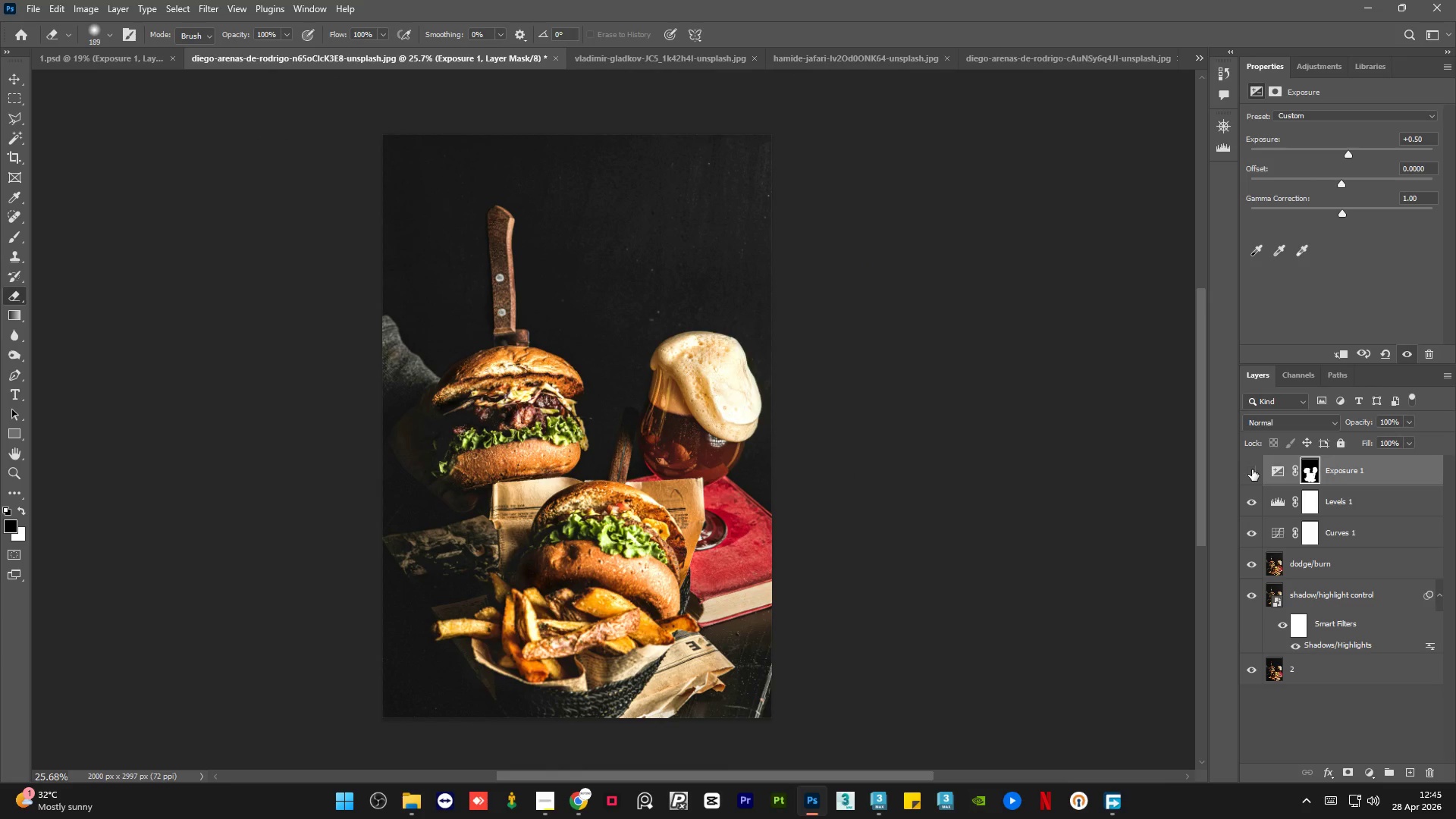 
double_click([1252, 469])
 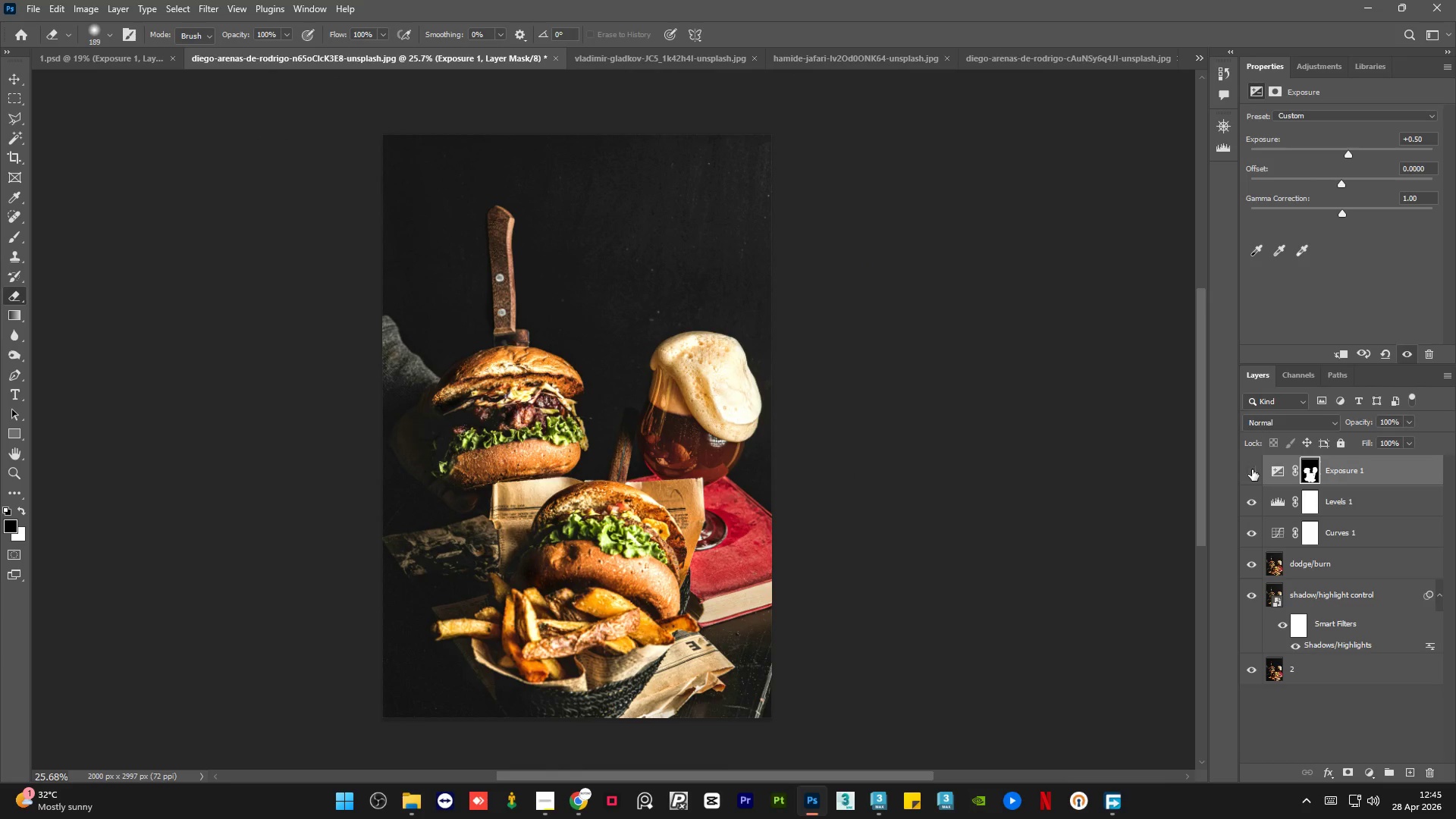 
double_click([1252, 469])
 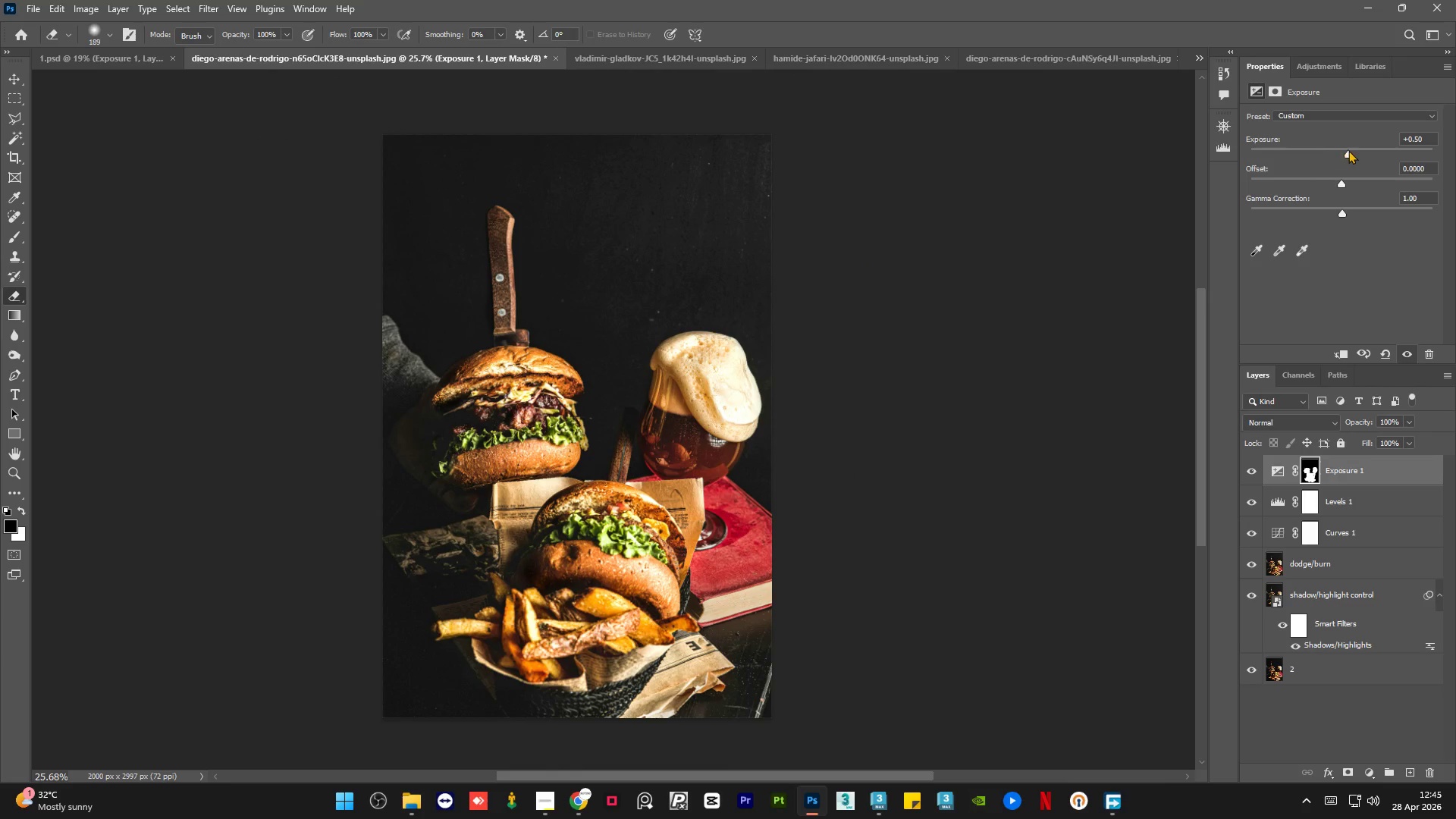 
left_click_drag(start_coordinate=[1348, 151], to_coordinate=[1344, 152])
 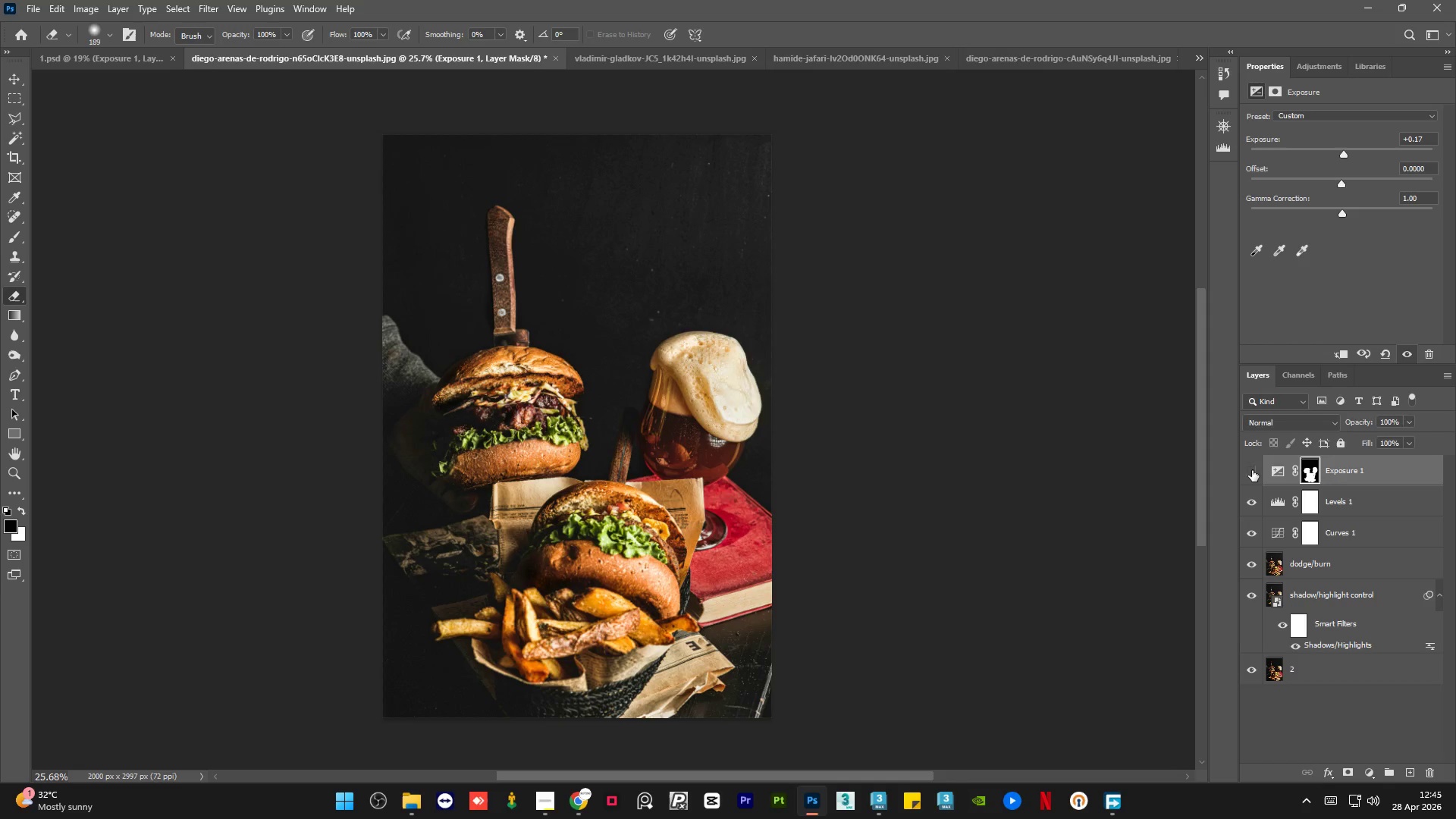 
double_click([1252, 470])
 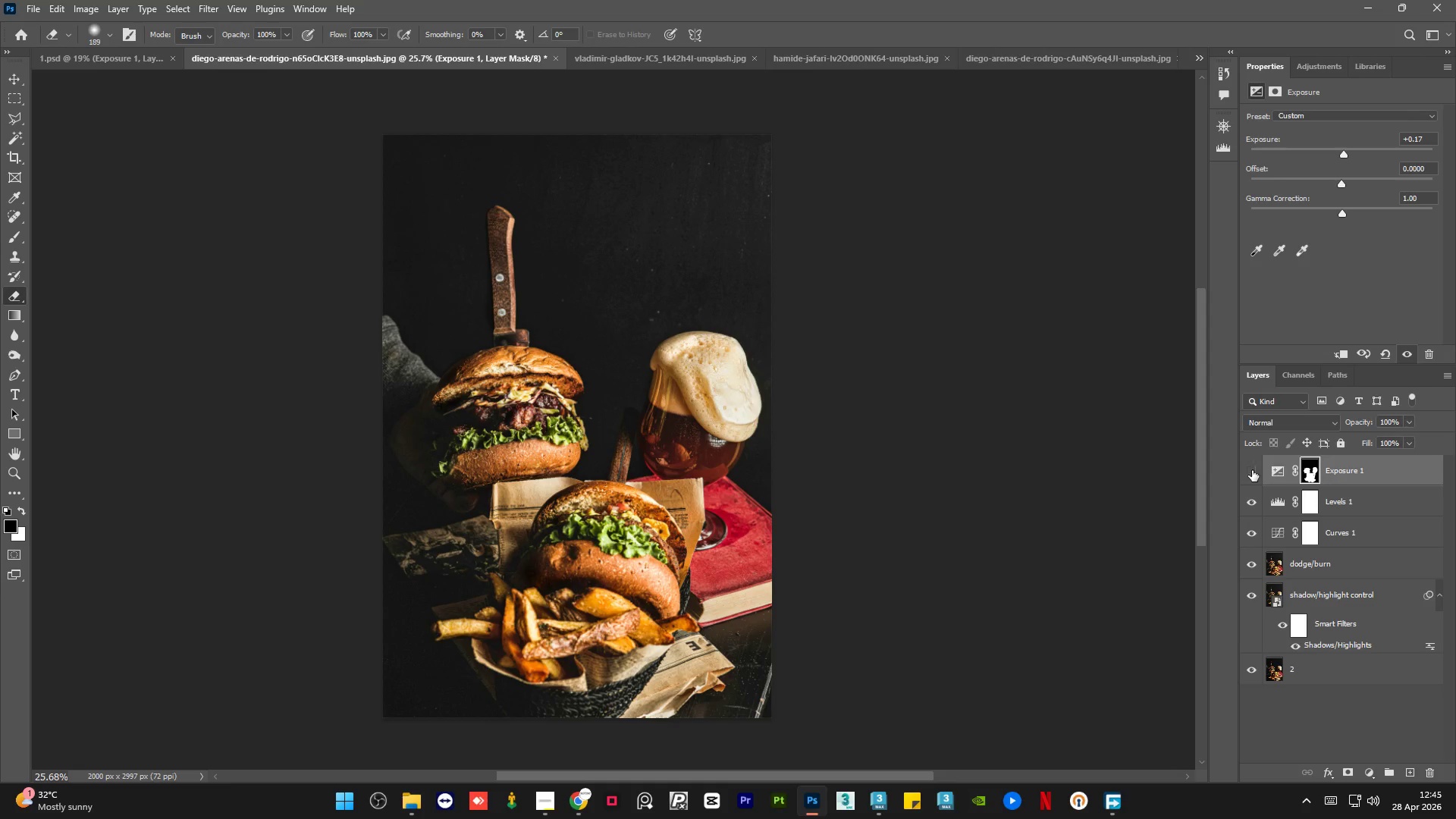 
double_click([1252, 470])
 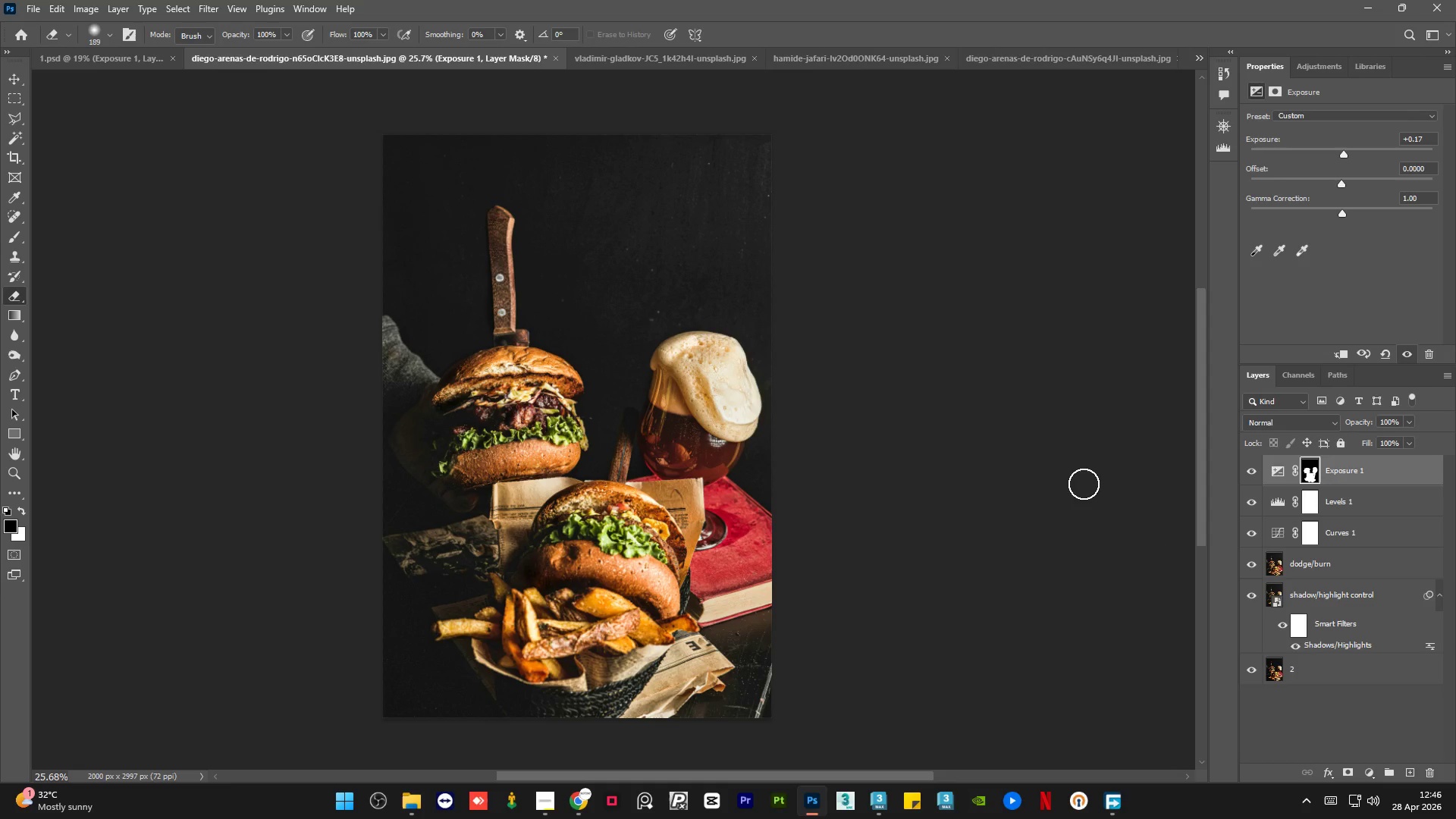 
wait(50.88)
 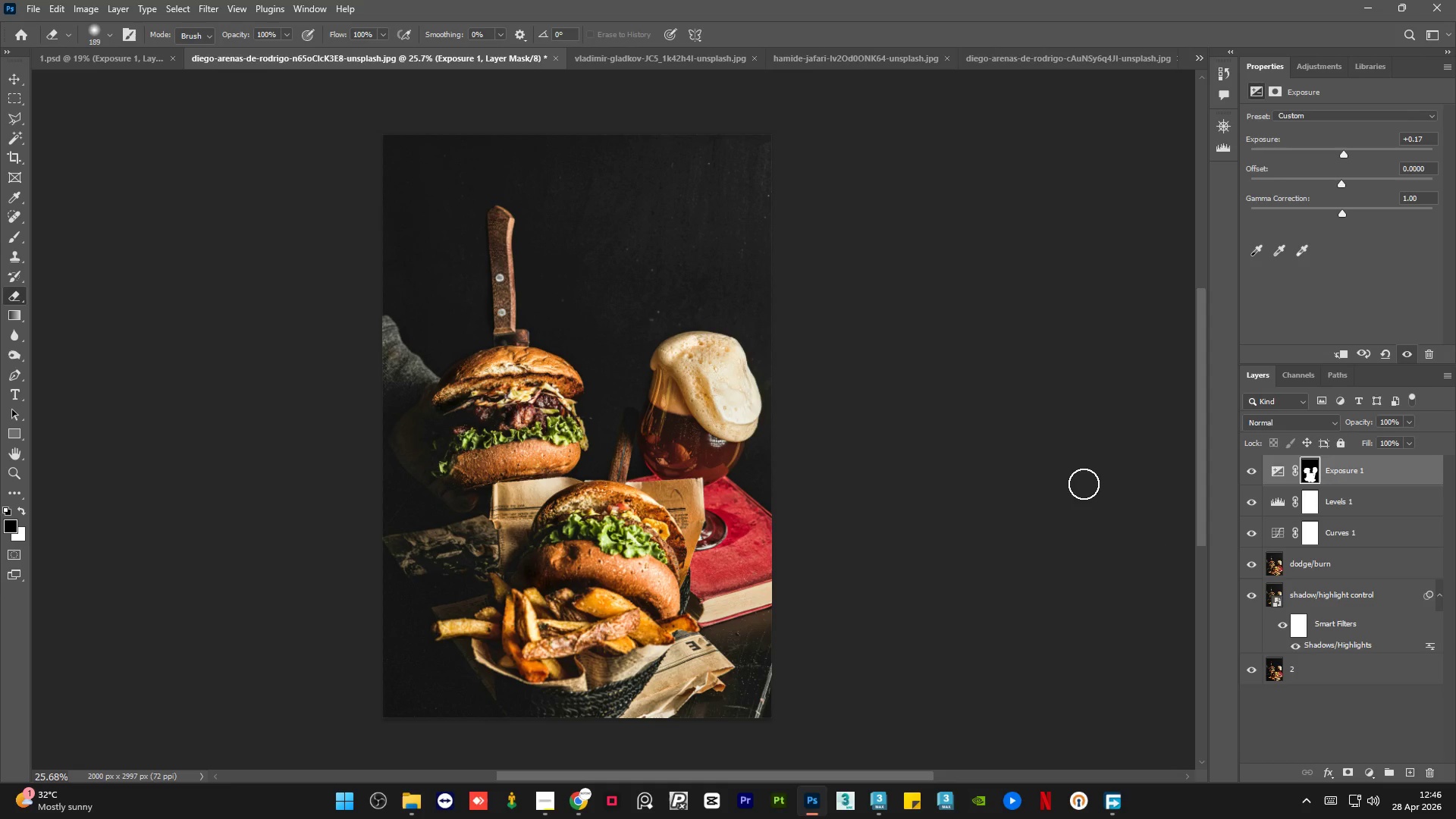 
hold_key(key=AltLeft, duration=1.24)
scroll: coordinate [1005, 450], scroll_direction: down, amount: 1.0
 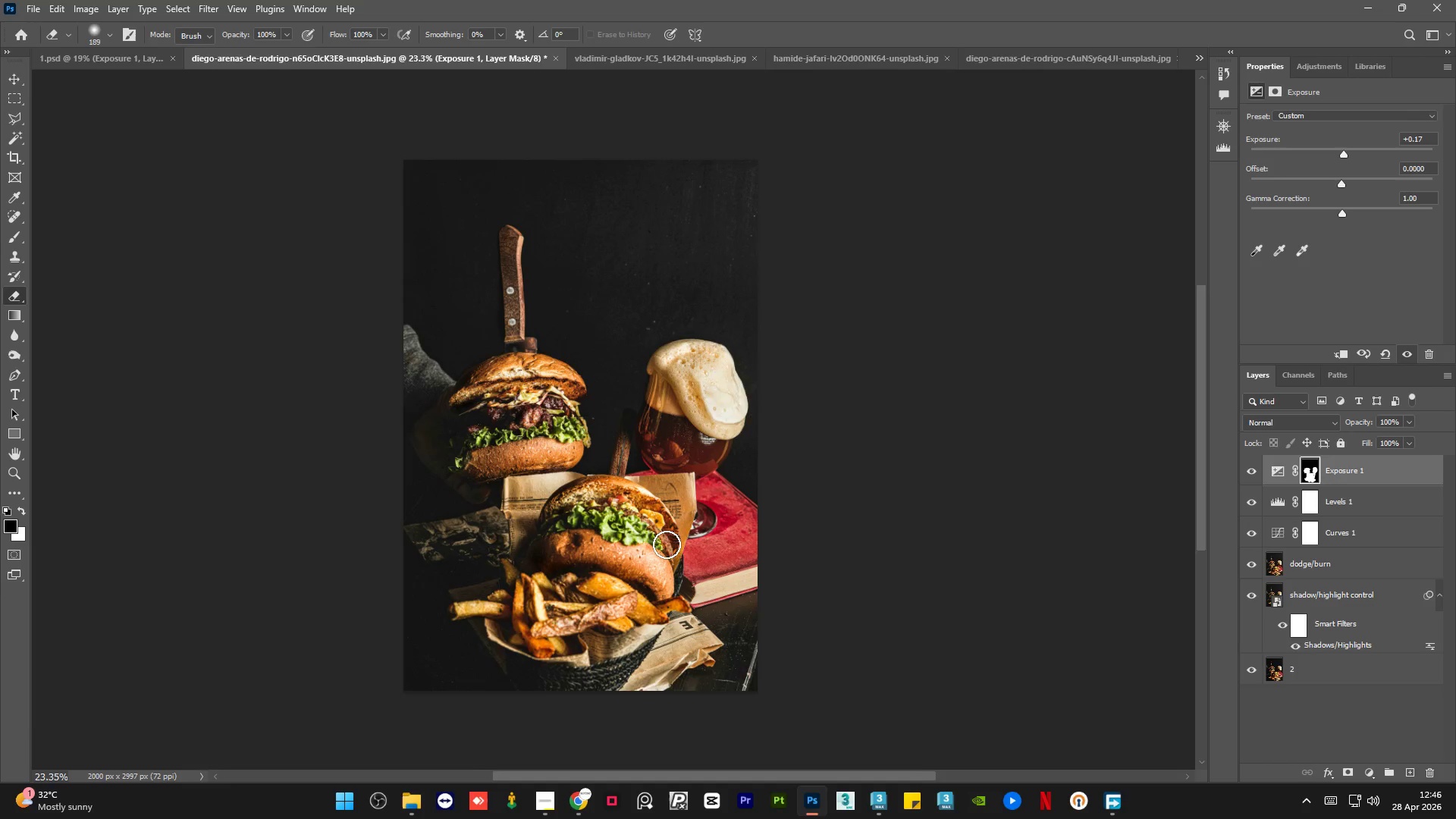 
scroll: coordinate [495, 536], scroll_direction: up, amount: 4.0
 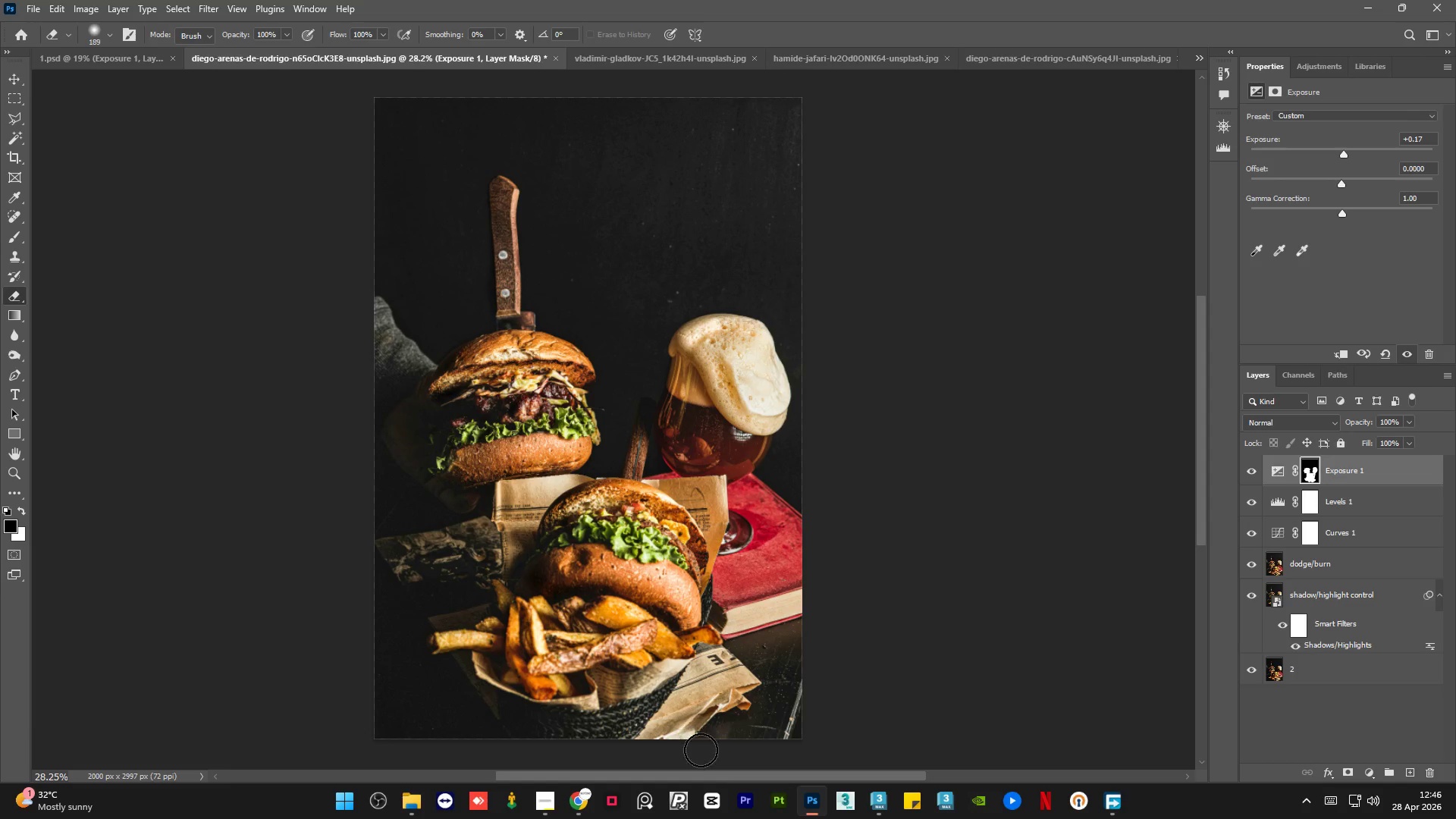 
left_click_drag(start_coordinate=[727, 771], to_coordinate=[718, 769])
 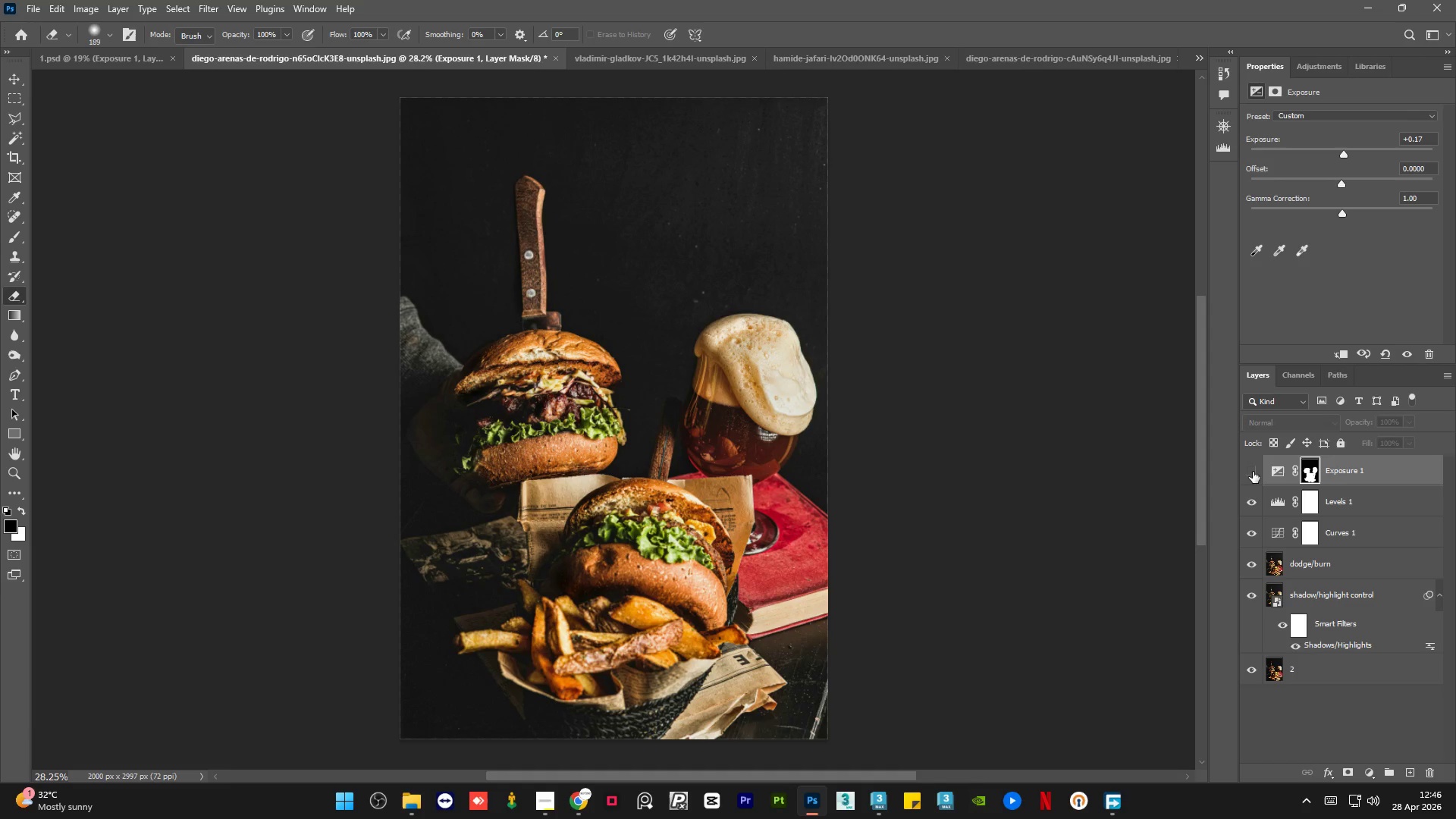 
double_click([1253, 472])
 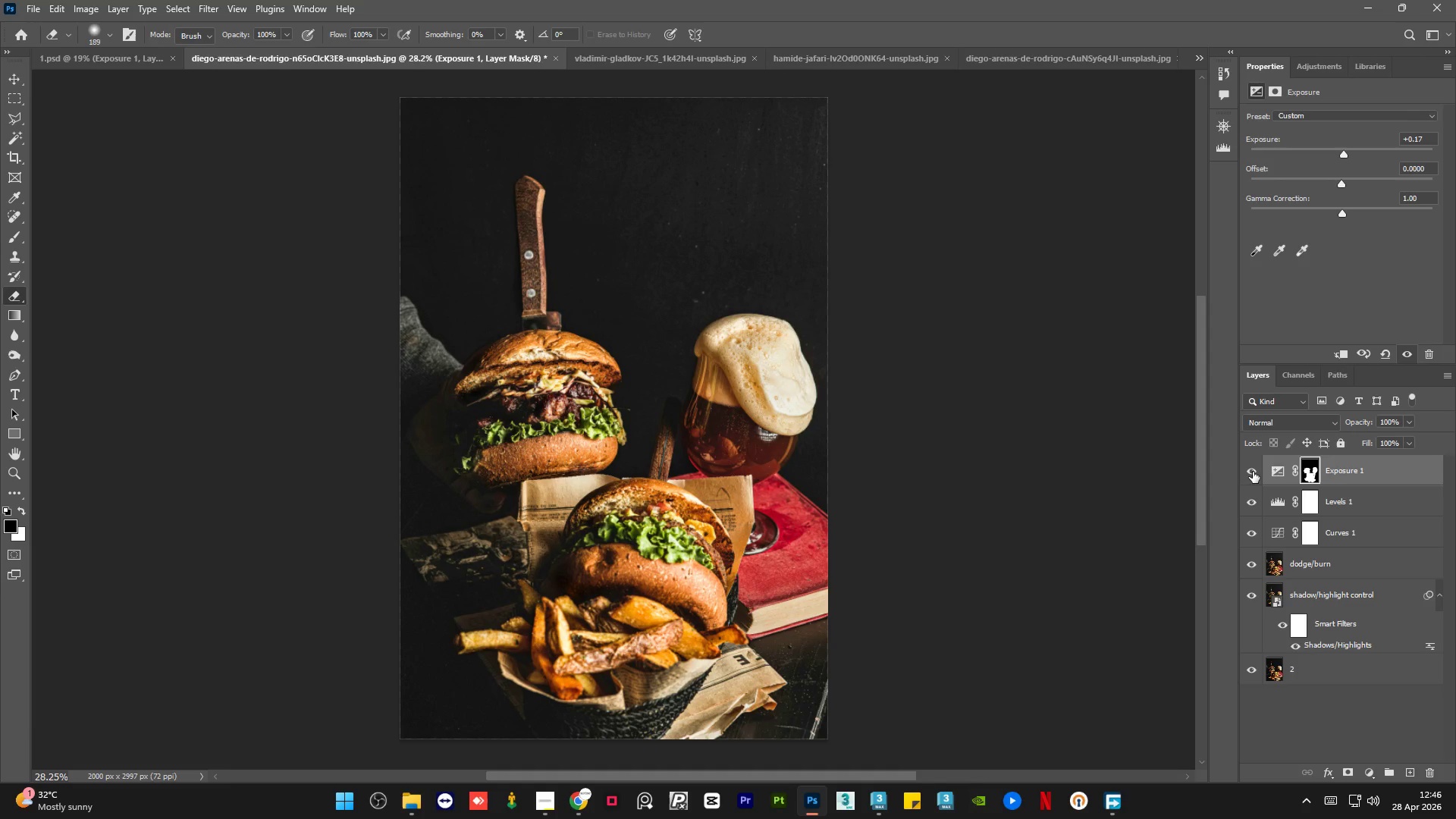 
triple_click([1253, 472])
 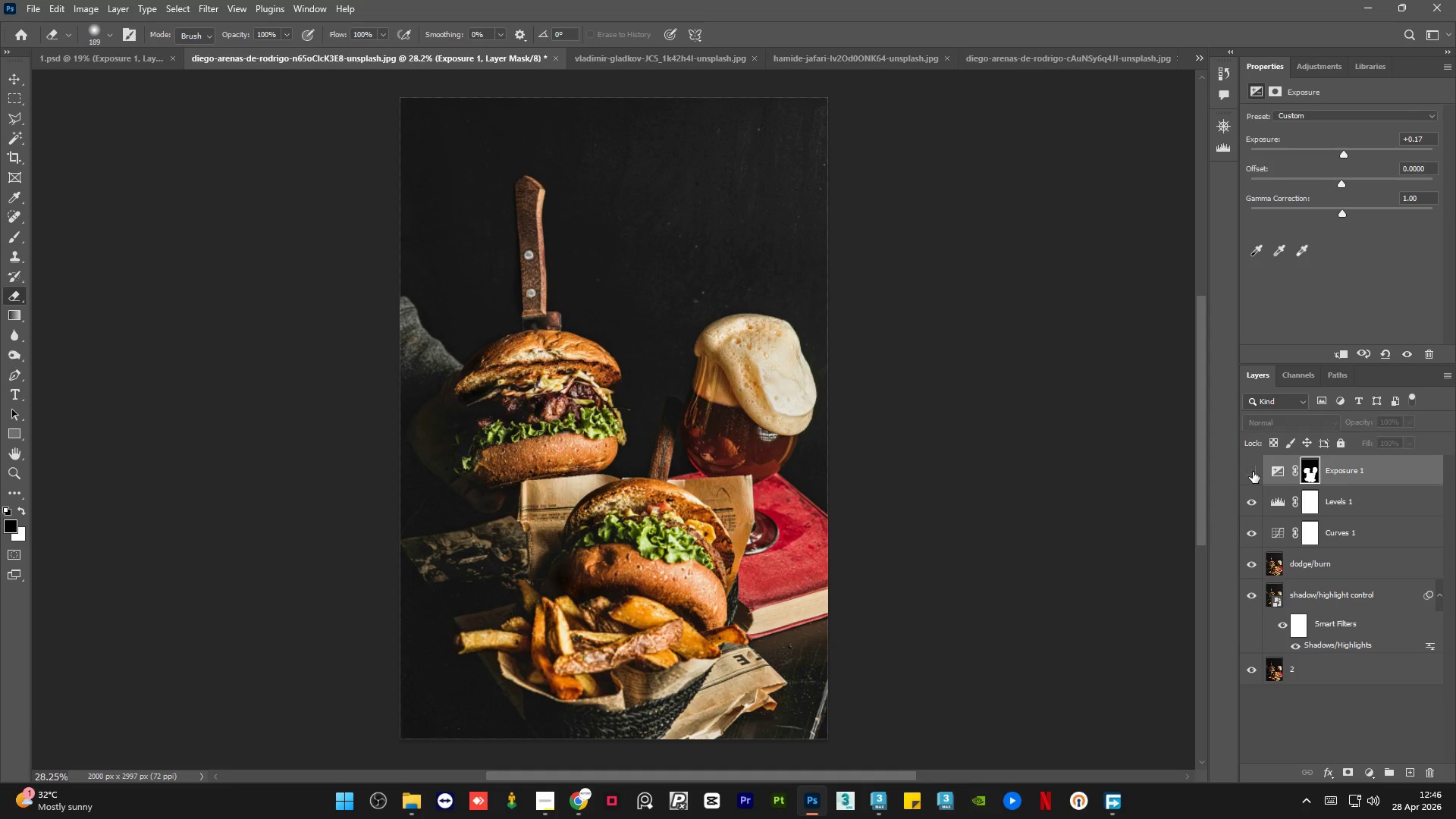 
triple_click([1253, 472])
 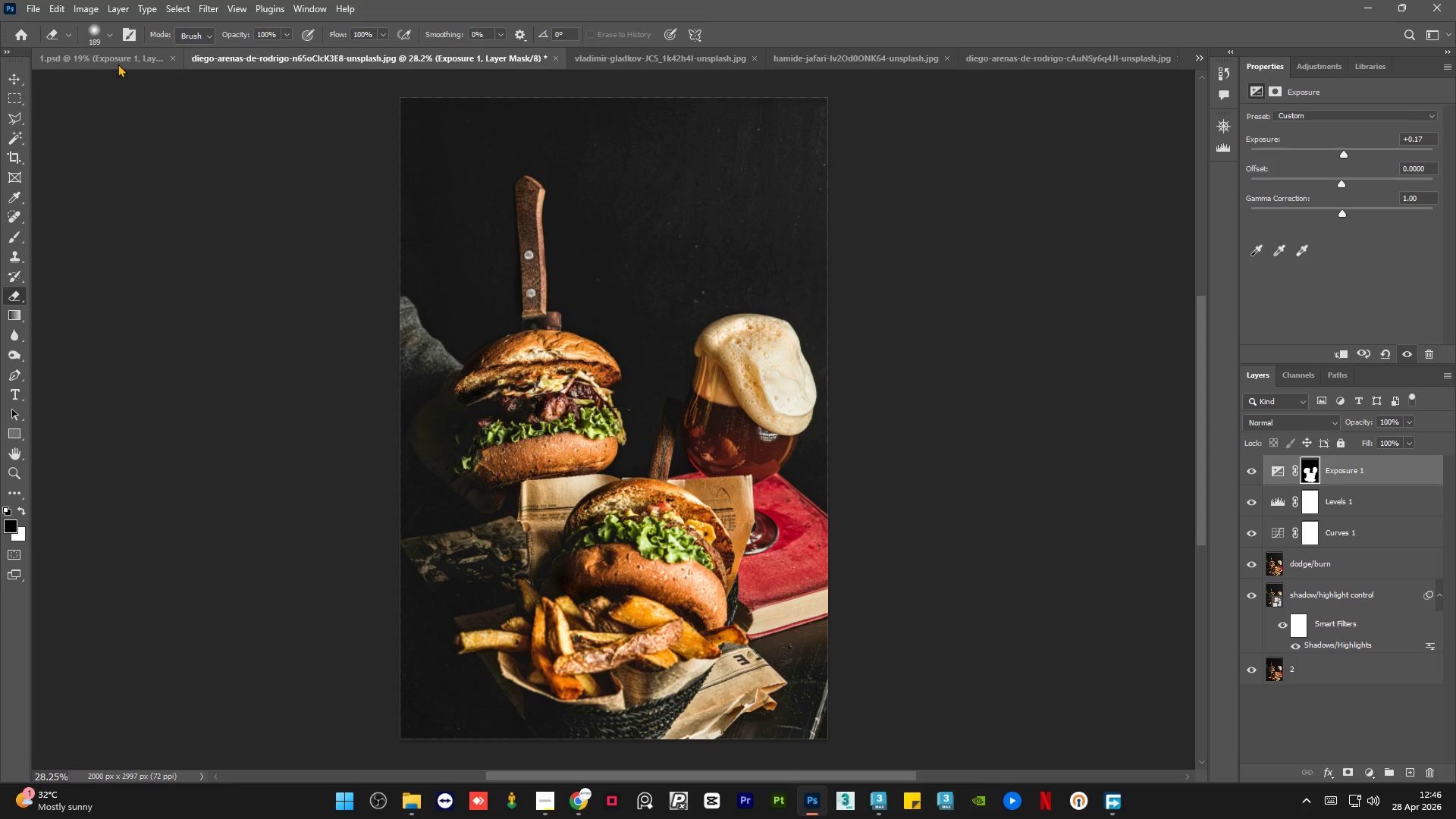 
left_click([118, 64])
 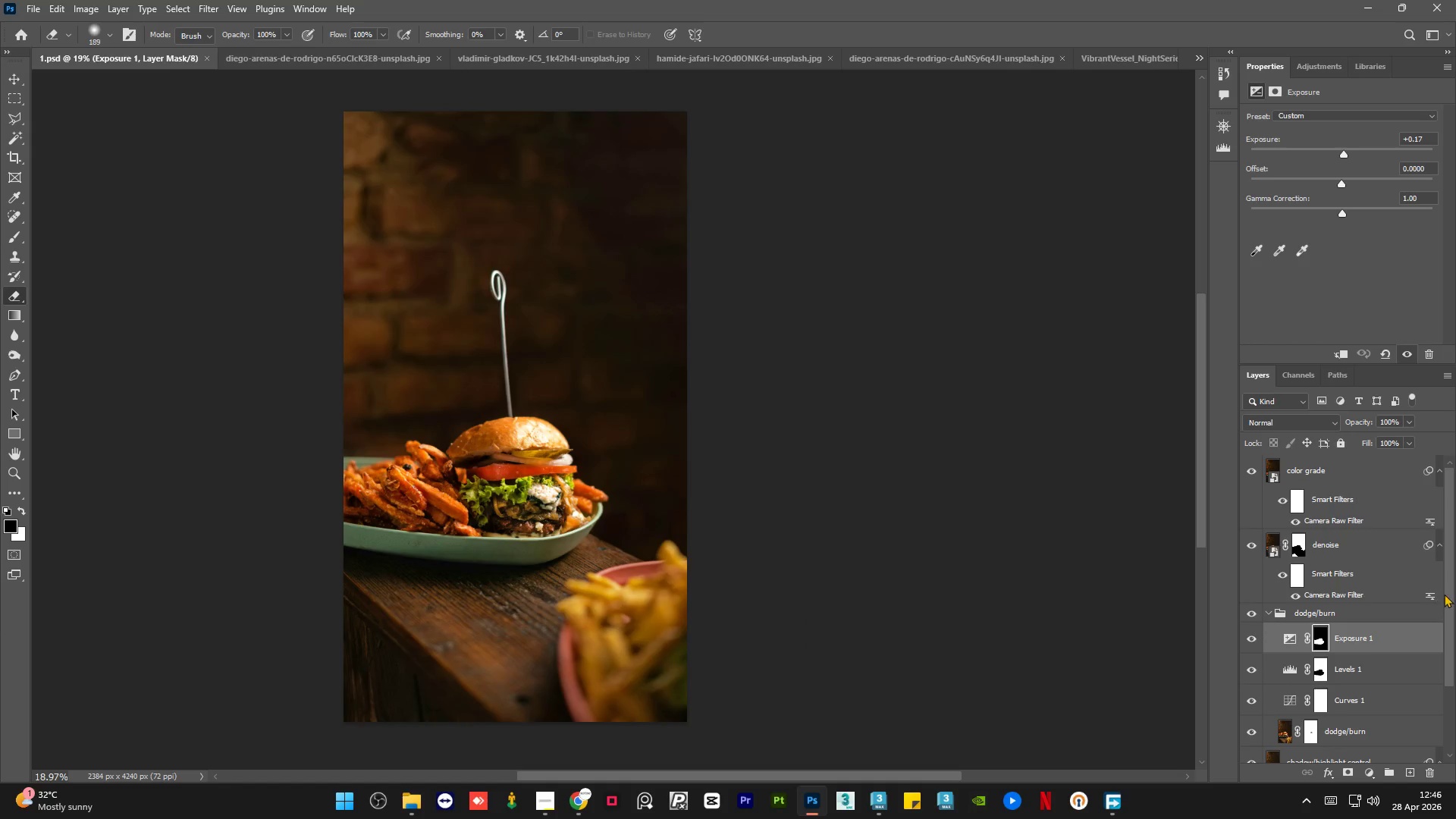 
left_click_drag(start_coordinate=[1450, 592], to_coordinate=[1455, 605])
 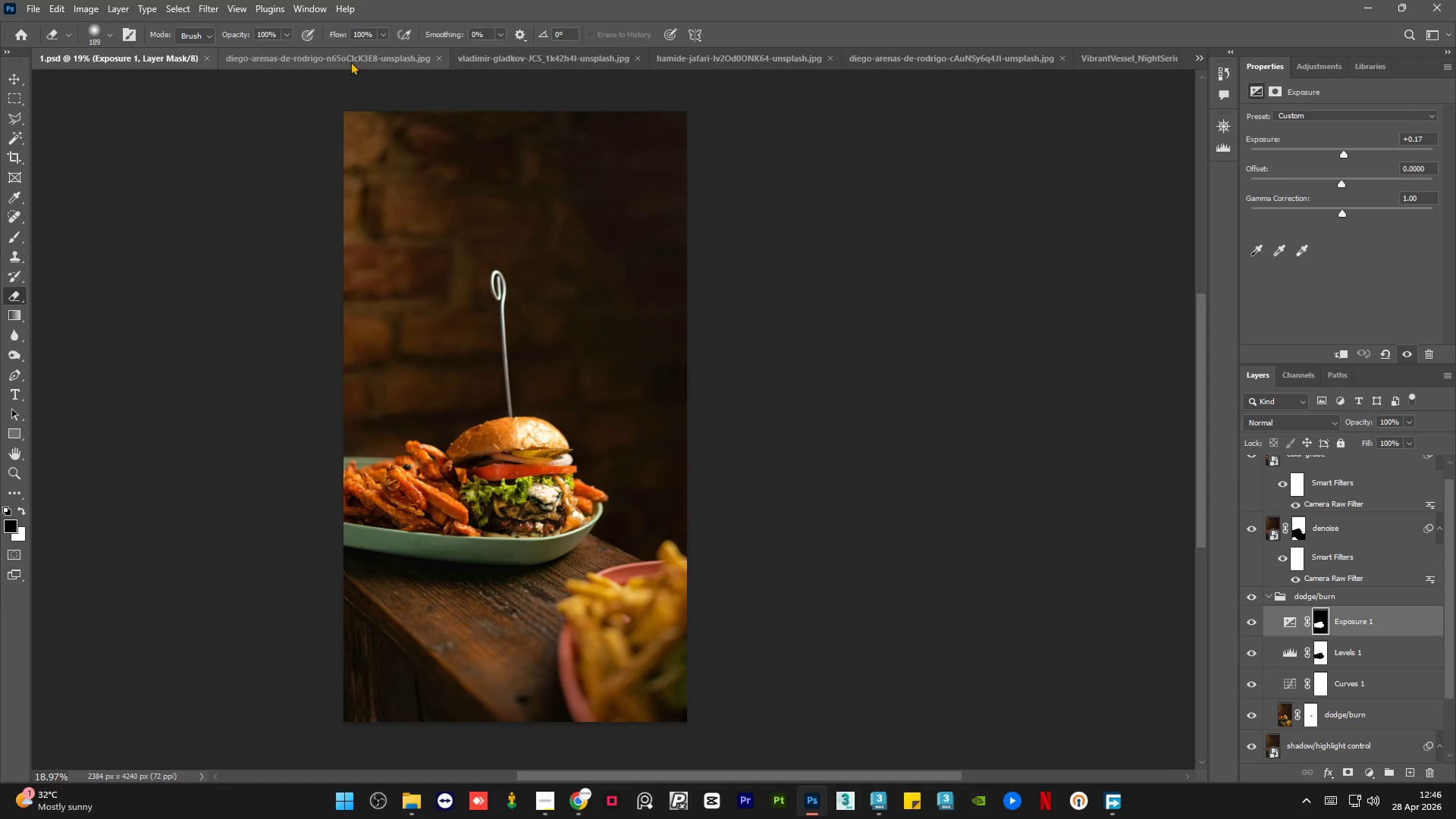 
left_click([349, 58])
 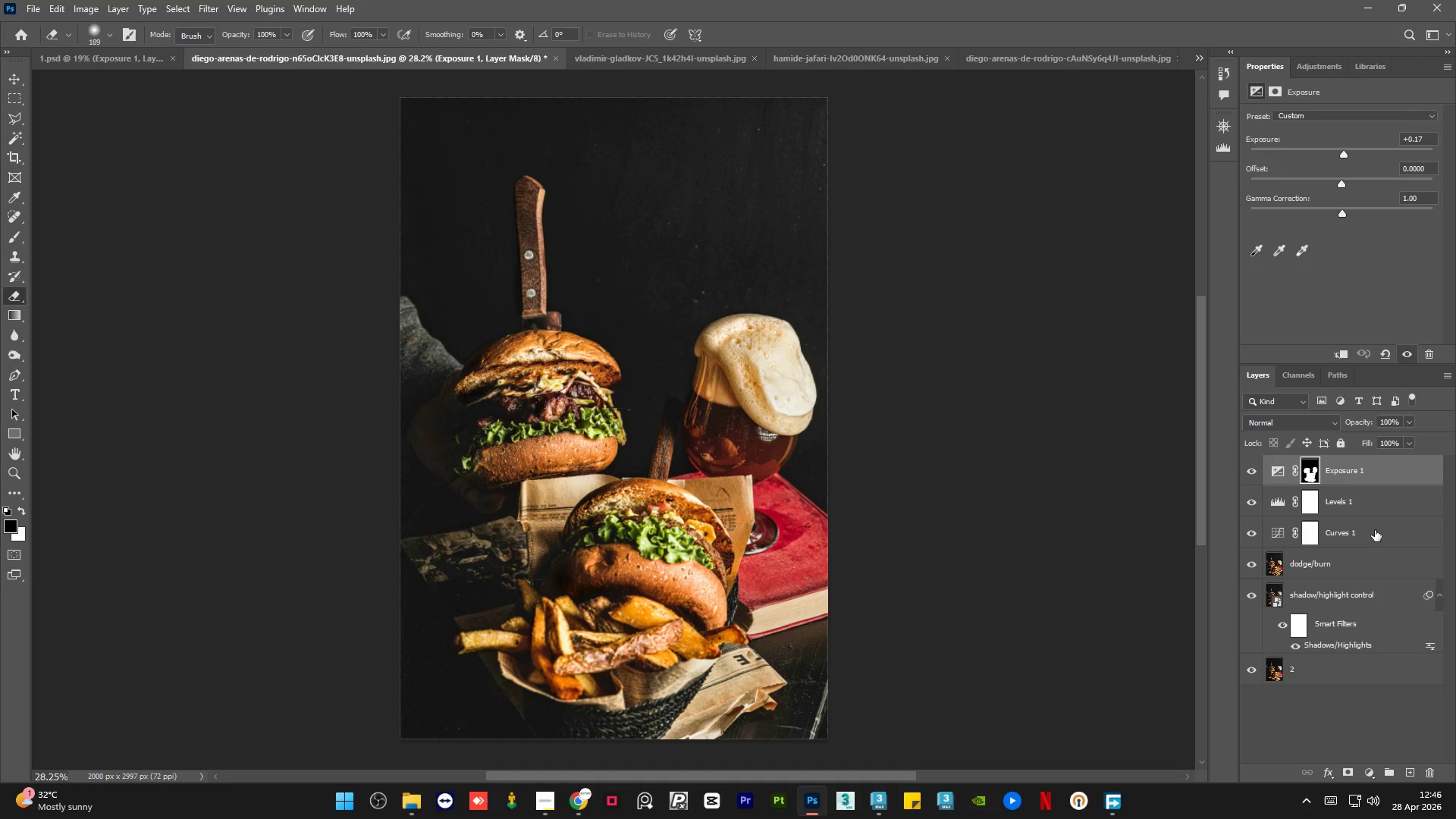 
hold_key(key=ShiftLeft, duration=0.56)
left_click([1373, 560])
 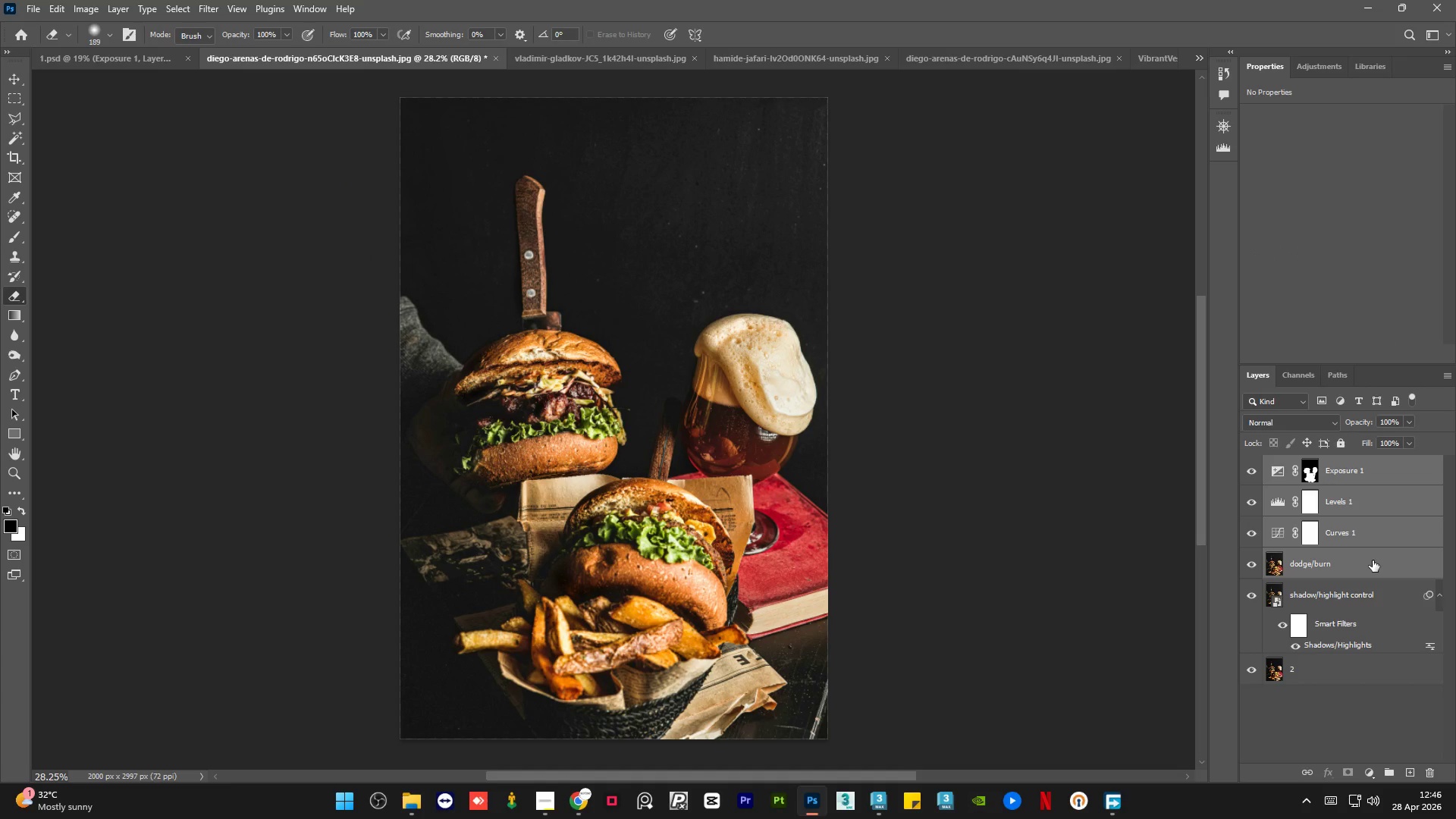 
key(Control+G)
 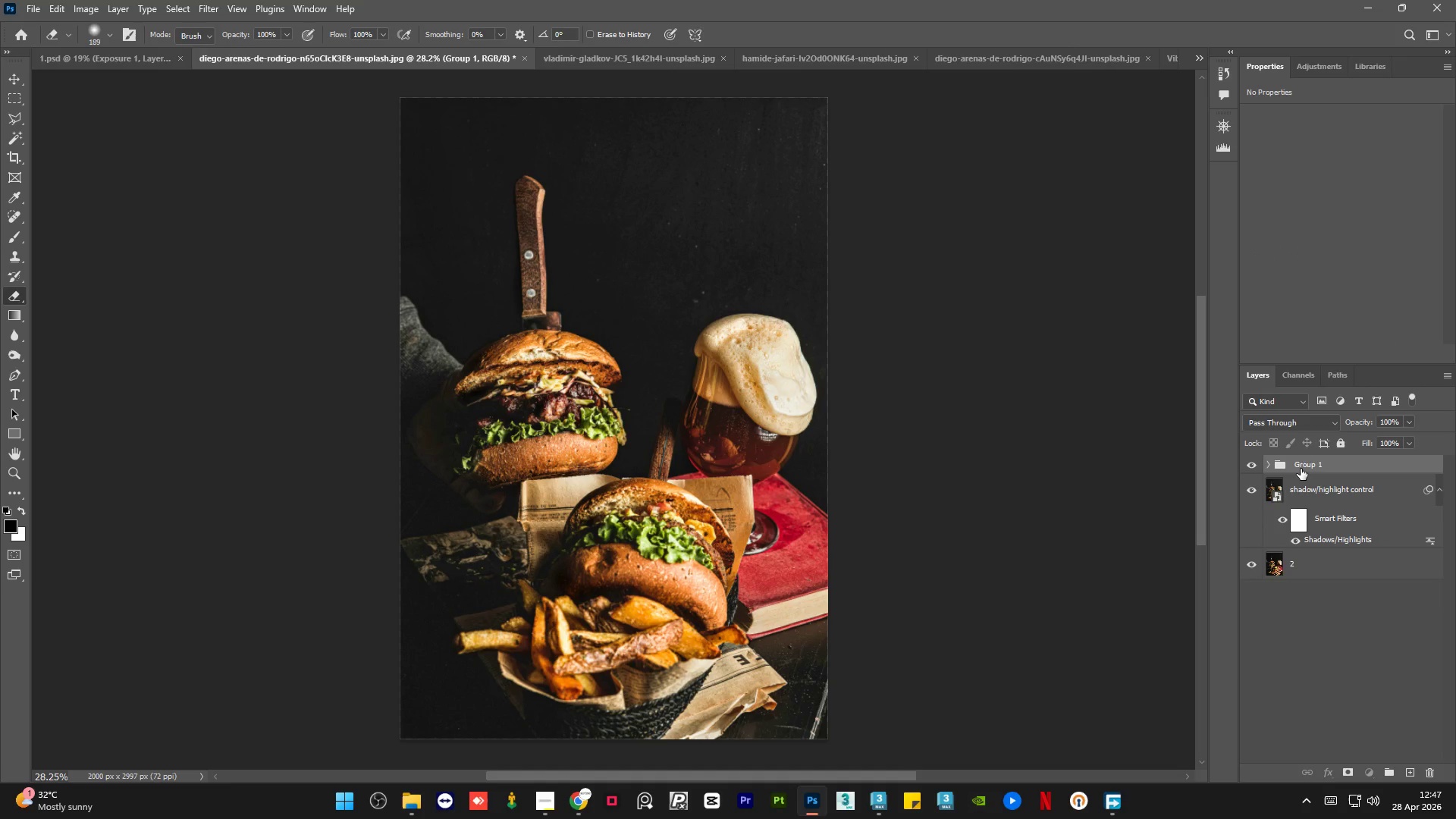 
double_click([1301, 469])
 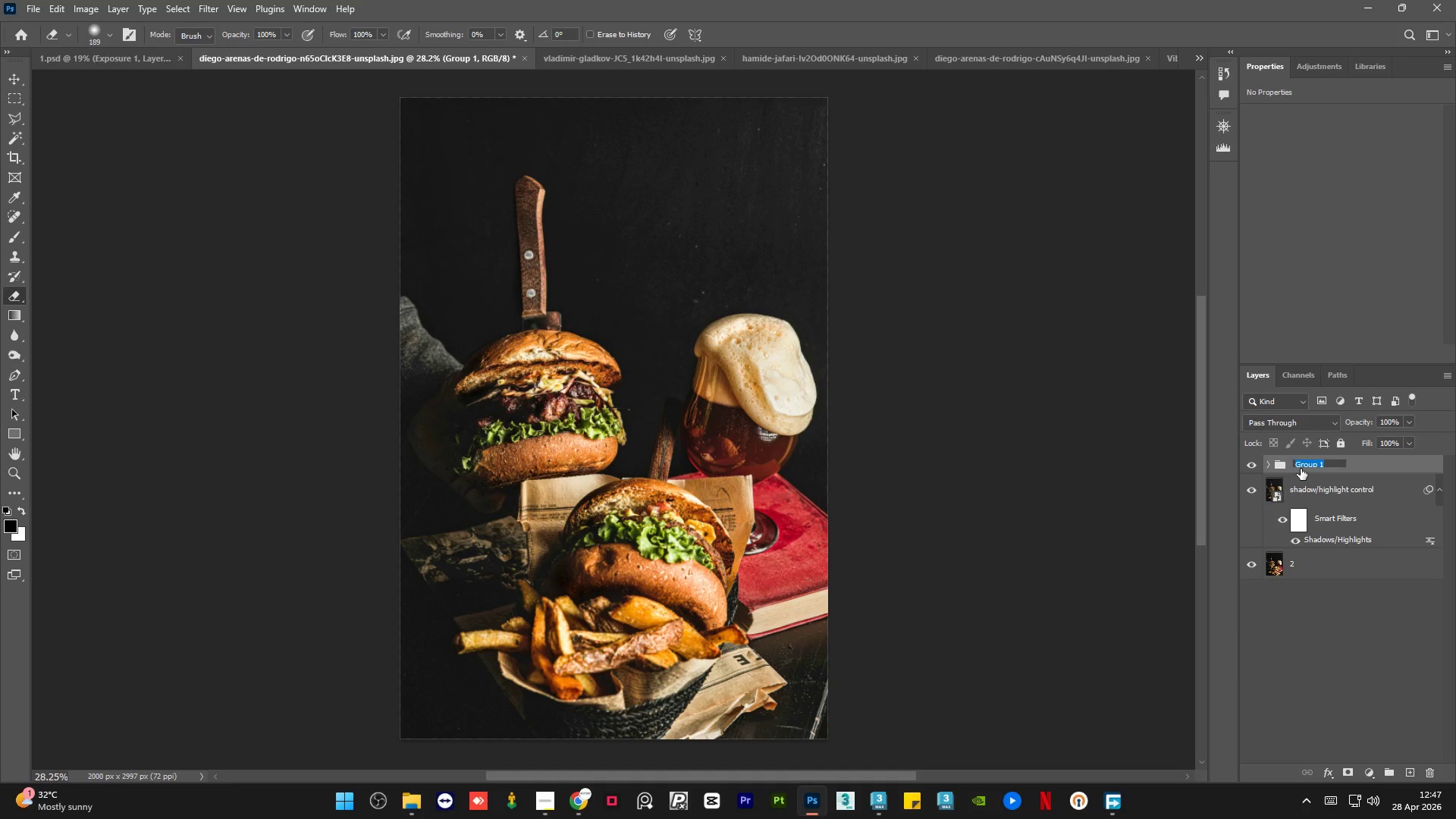 
type(dodge/burn)
 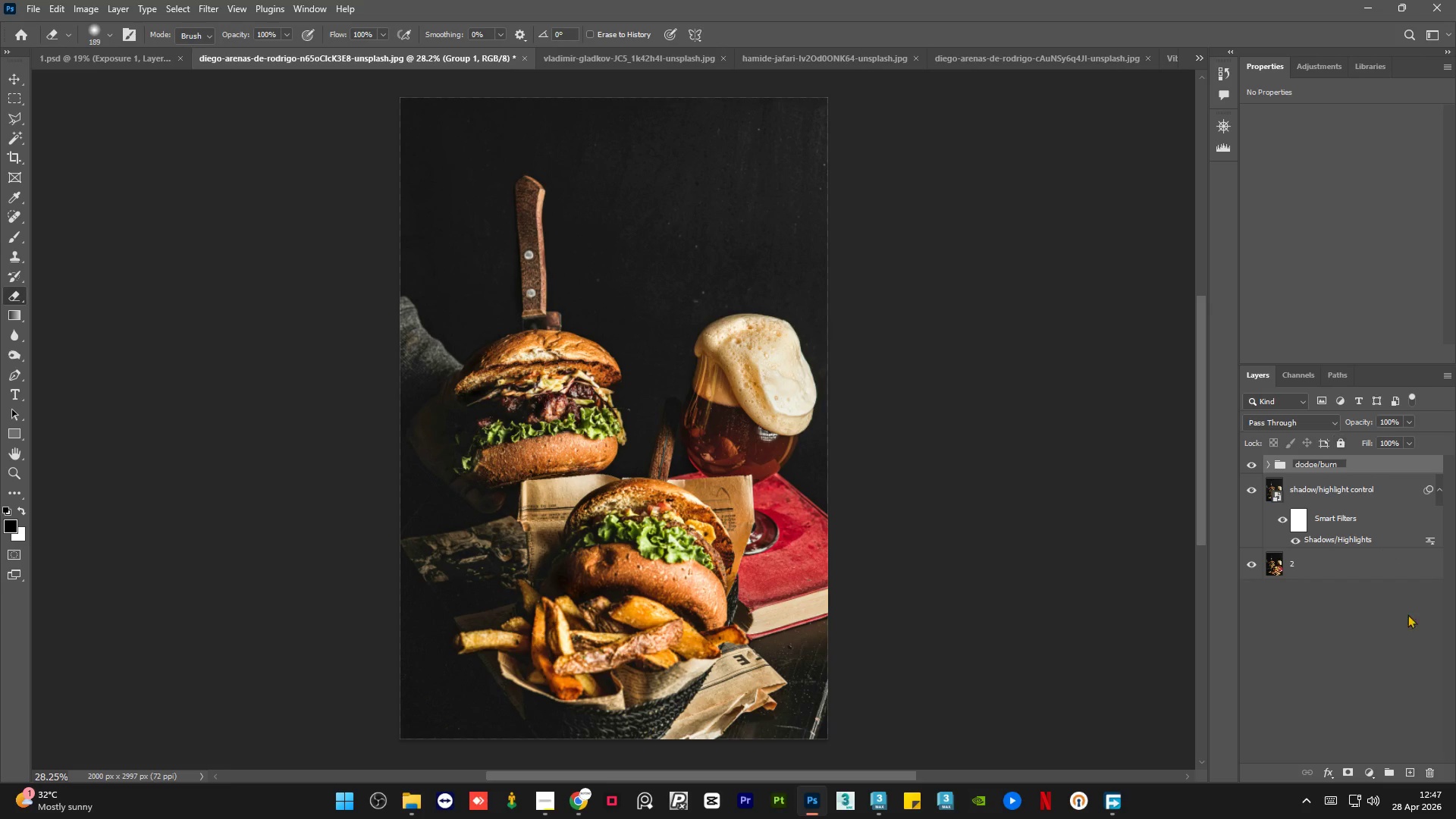 
left_click([1388, 624])
 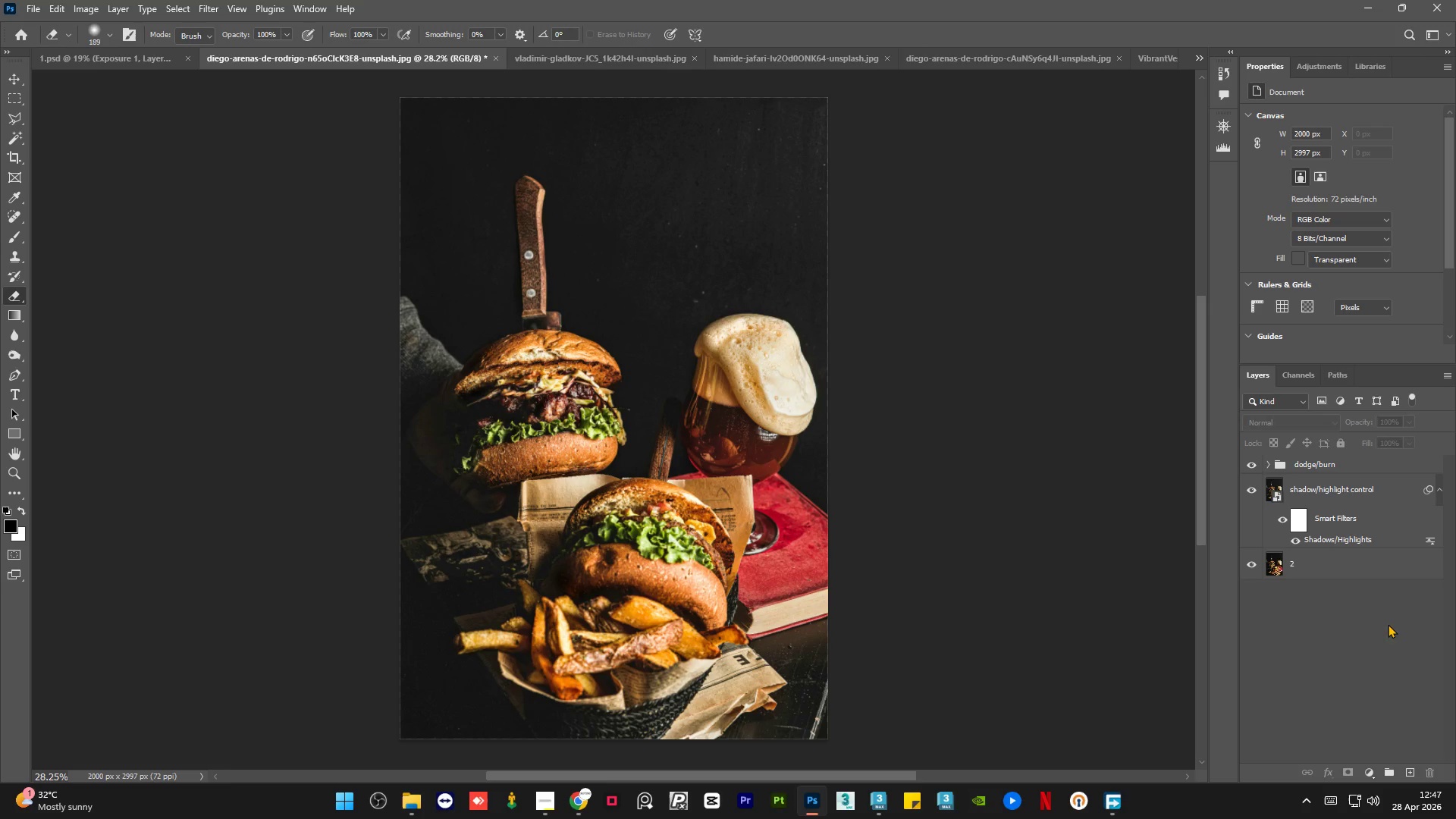 
wait(5.7)
 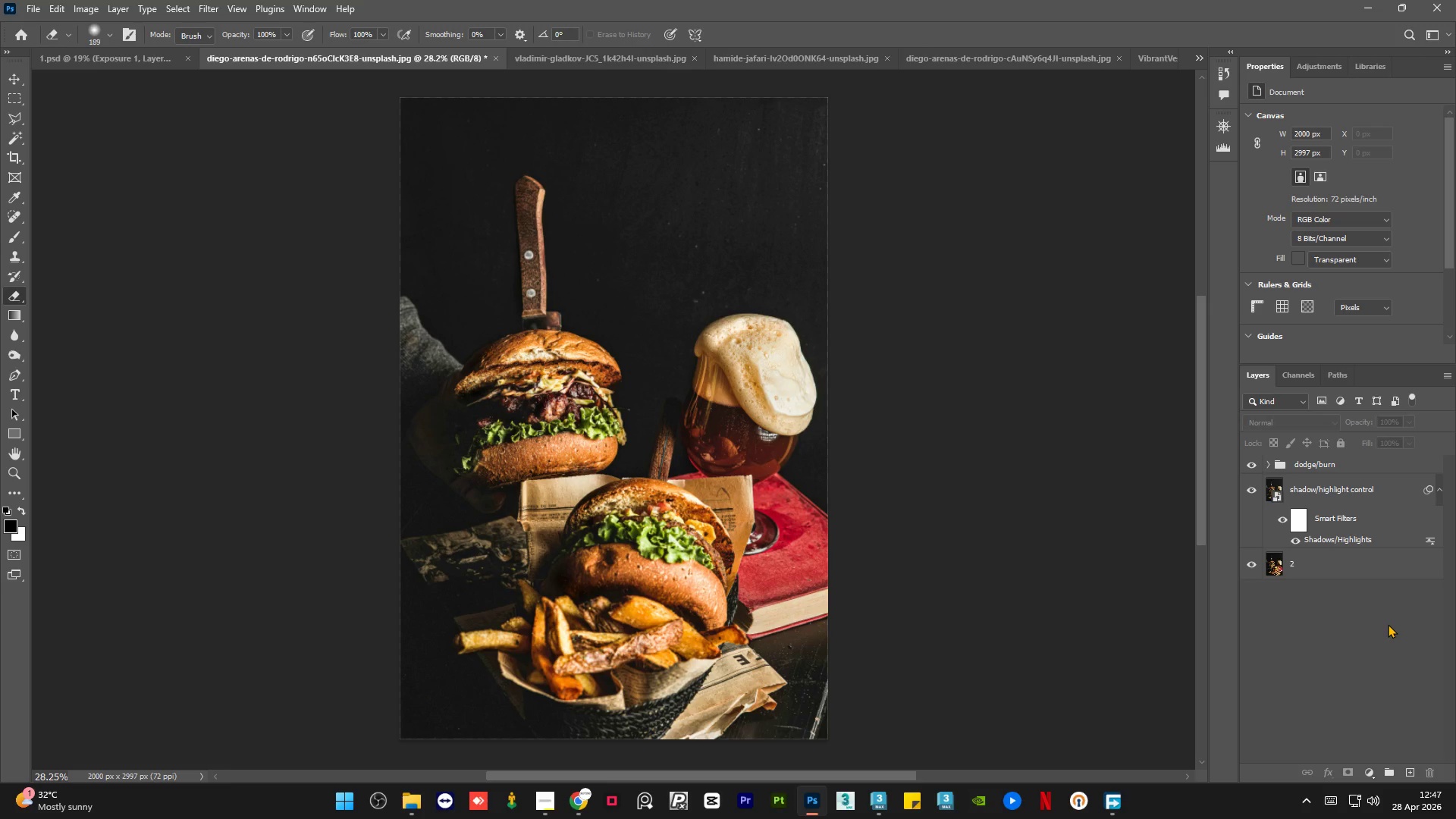 
left_click([158, 65])
 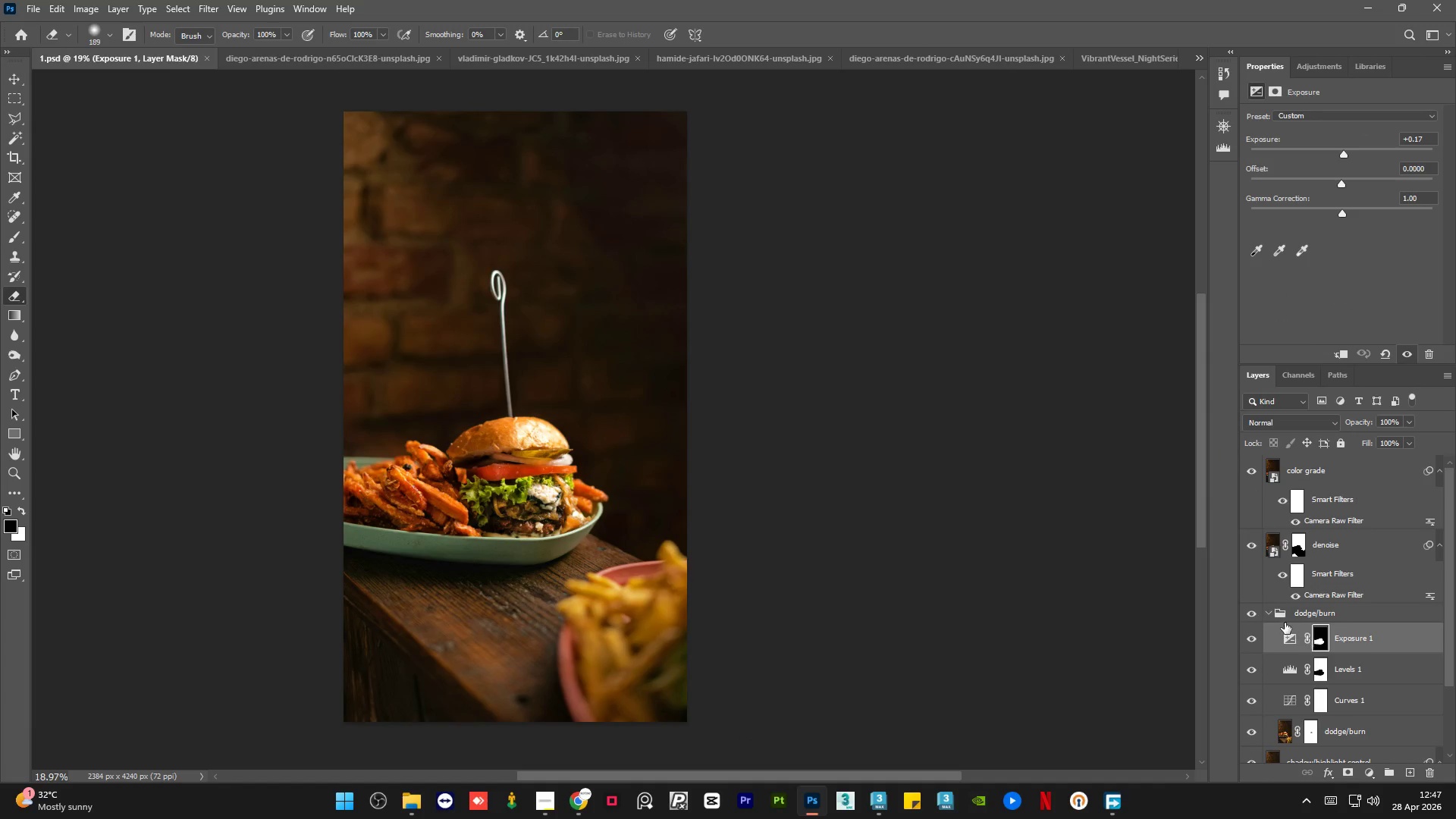 
left_click([1269, 613])
 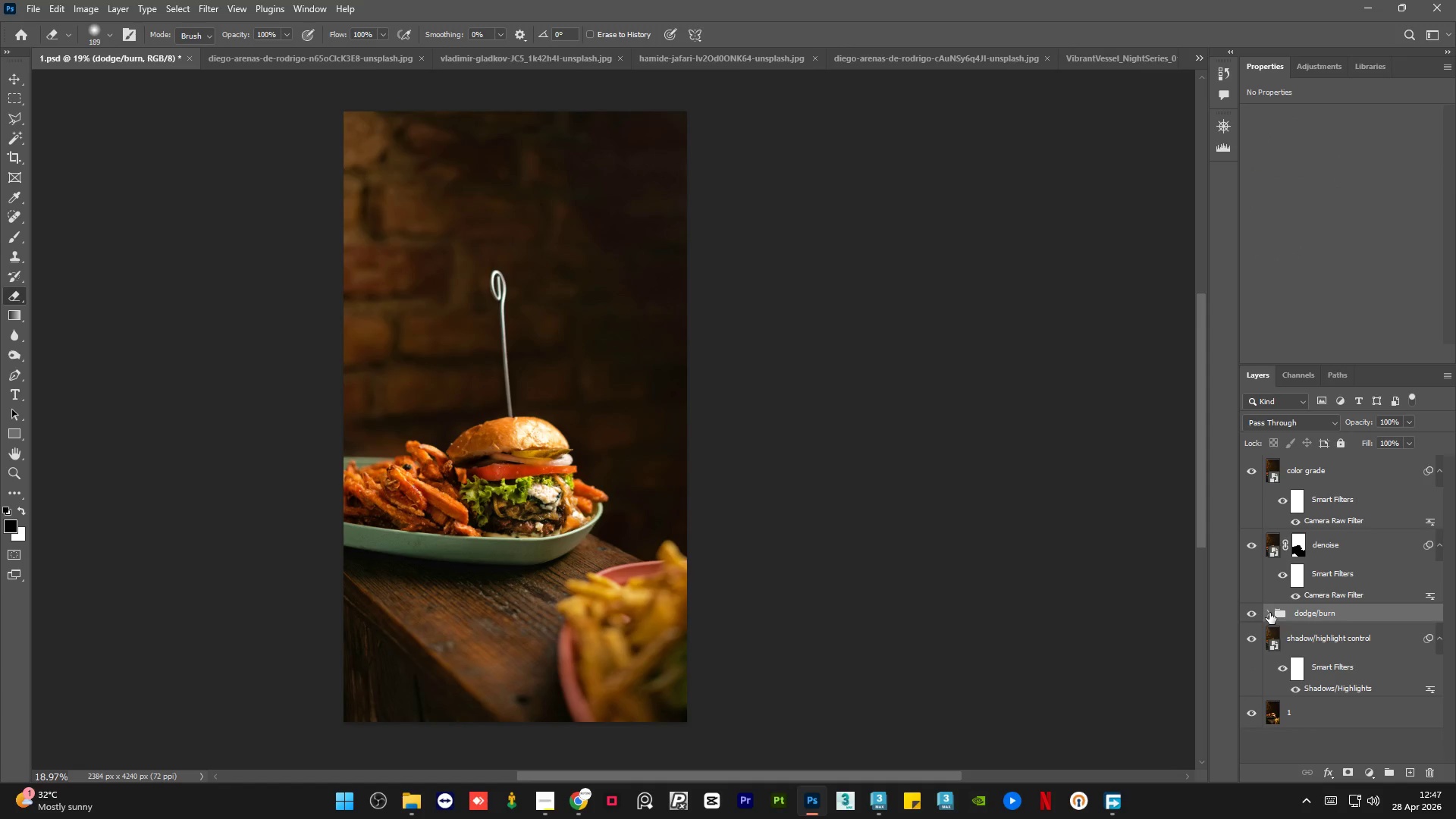 
wait(8.17)
 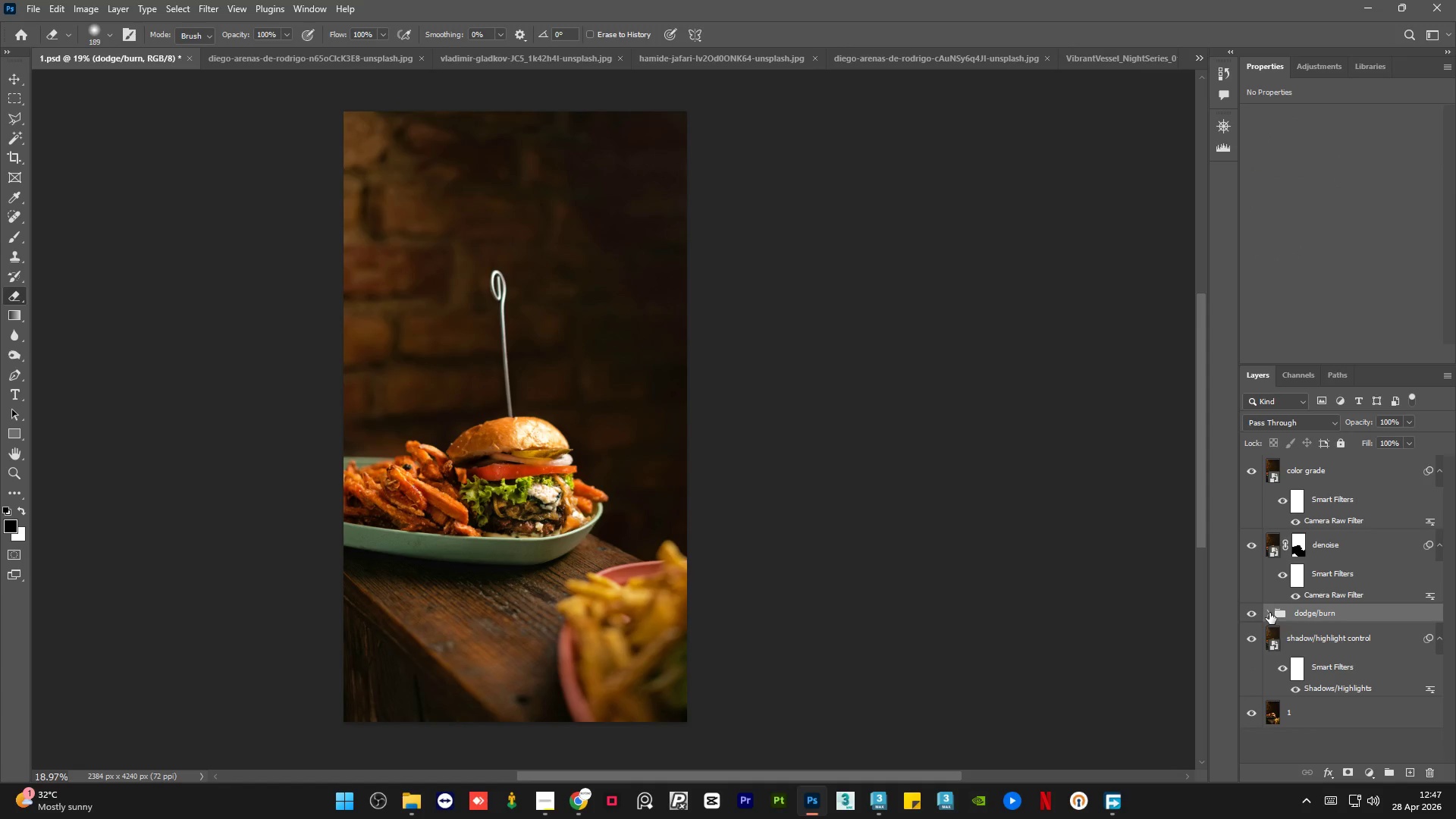 
left_click([303, 56])
 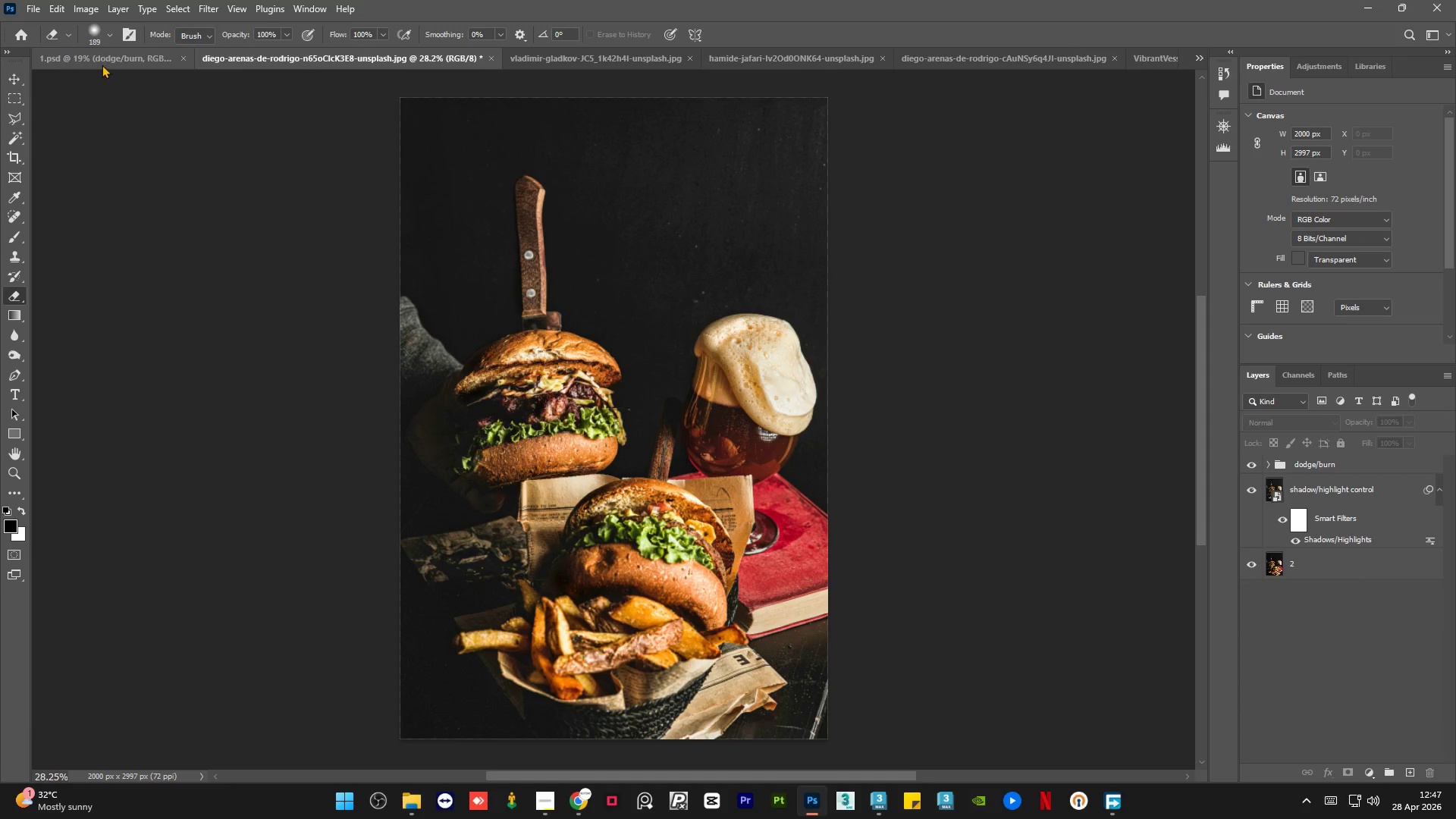 
left_click([103, 57])
 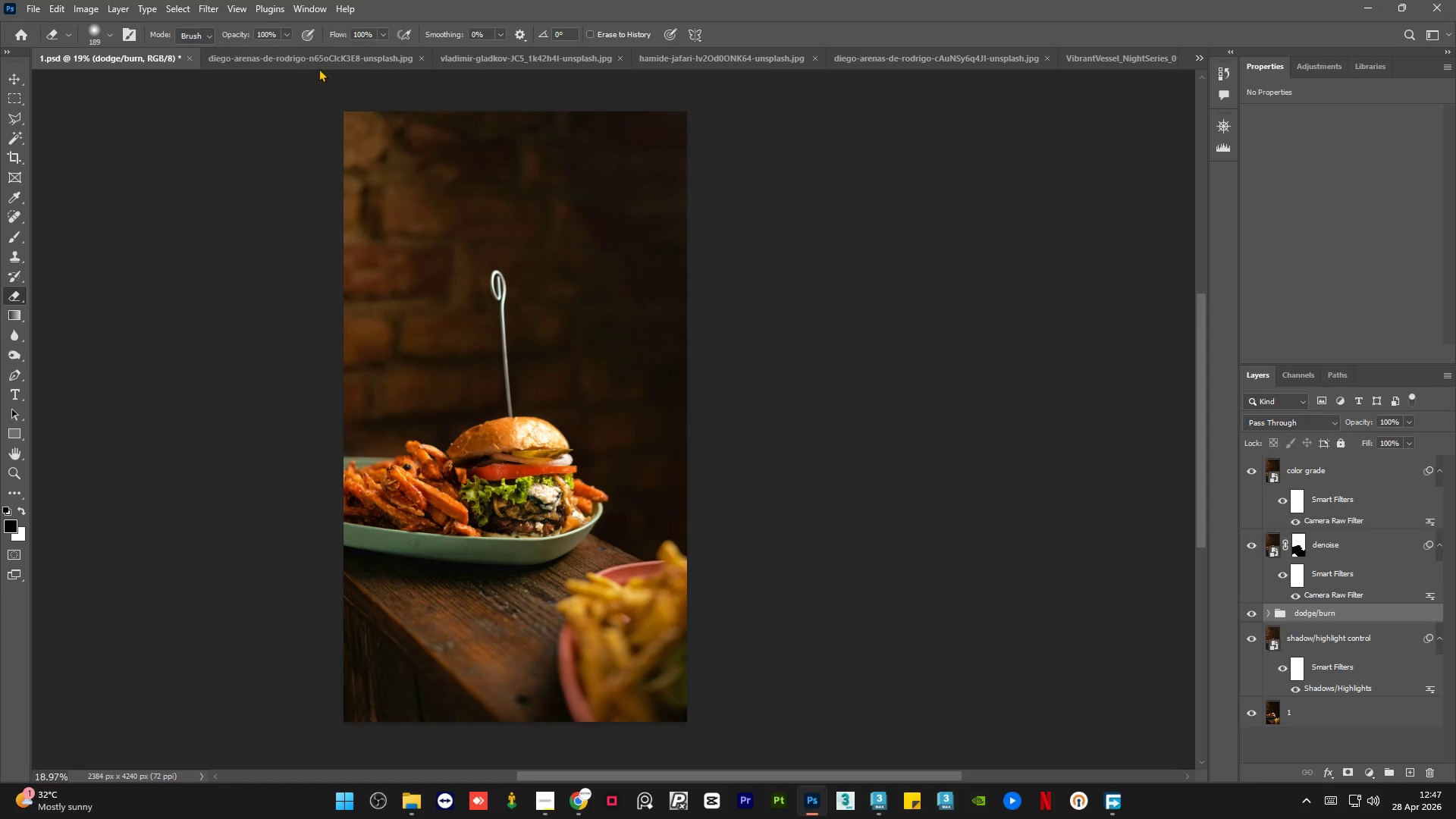 
wait(5.16)
 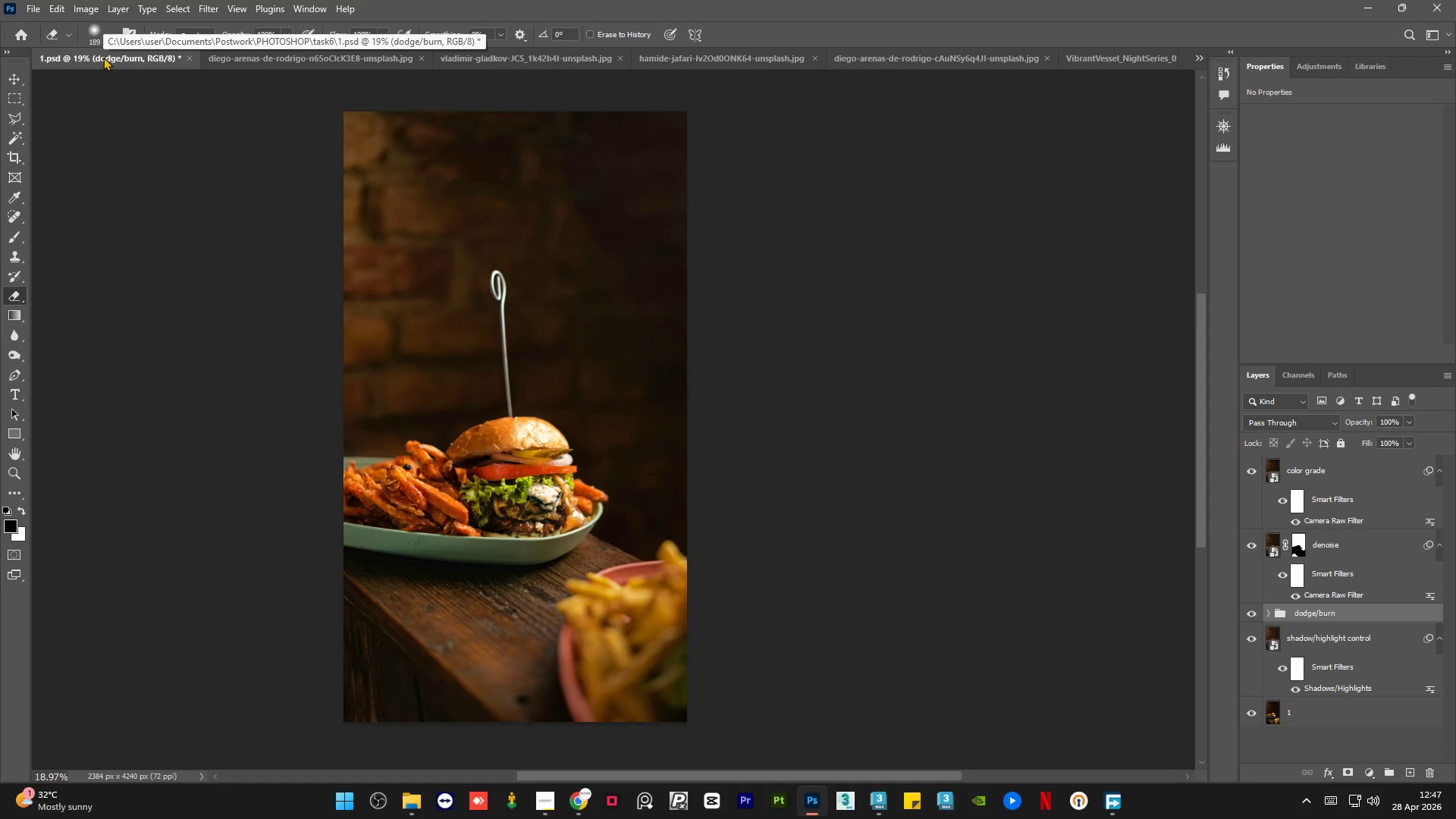 
left_click([322, 60])
 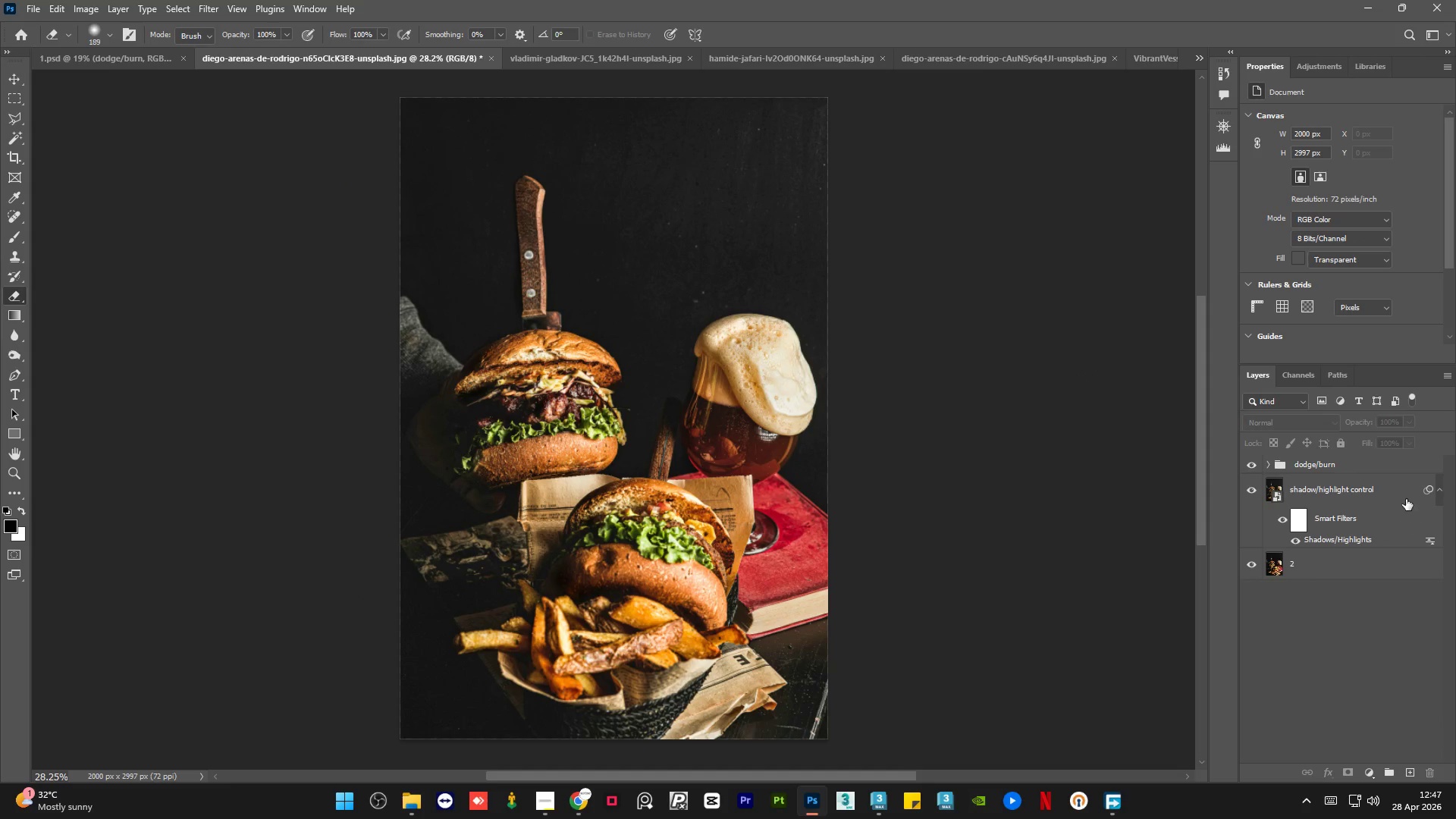 
left_click([1376, 473])
 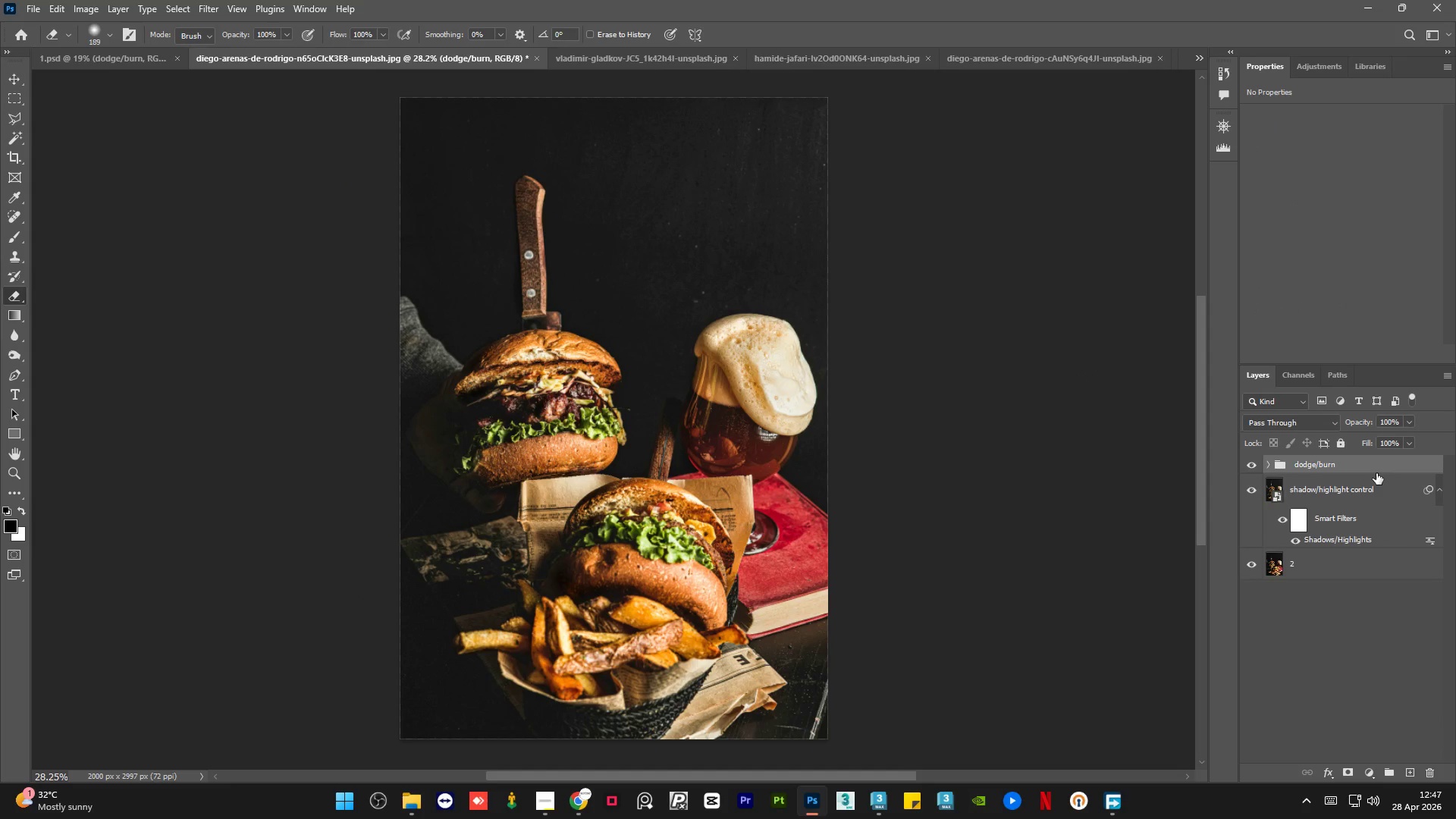 
key(Alt+Control+Shift+E)
 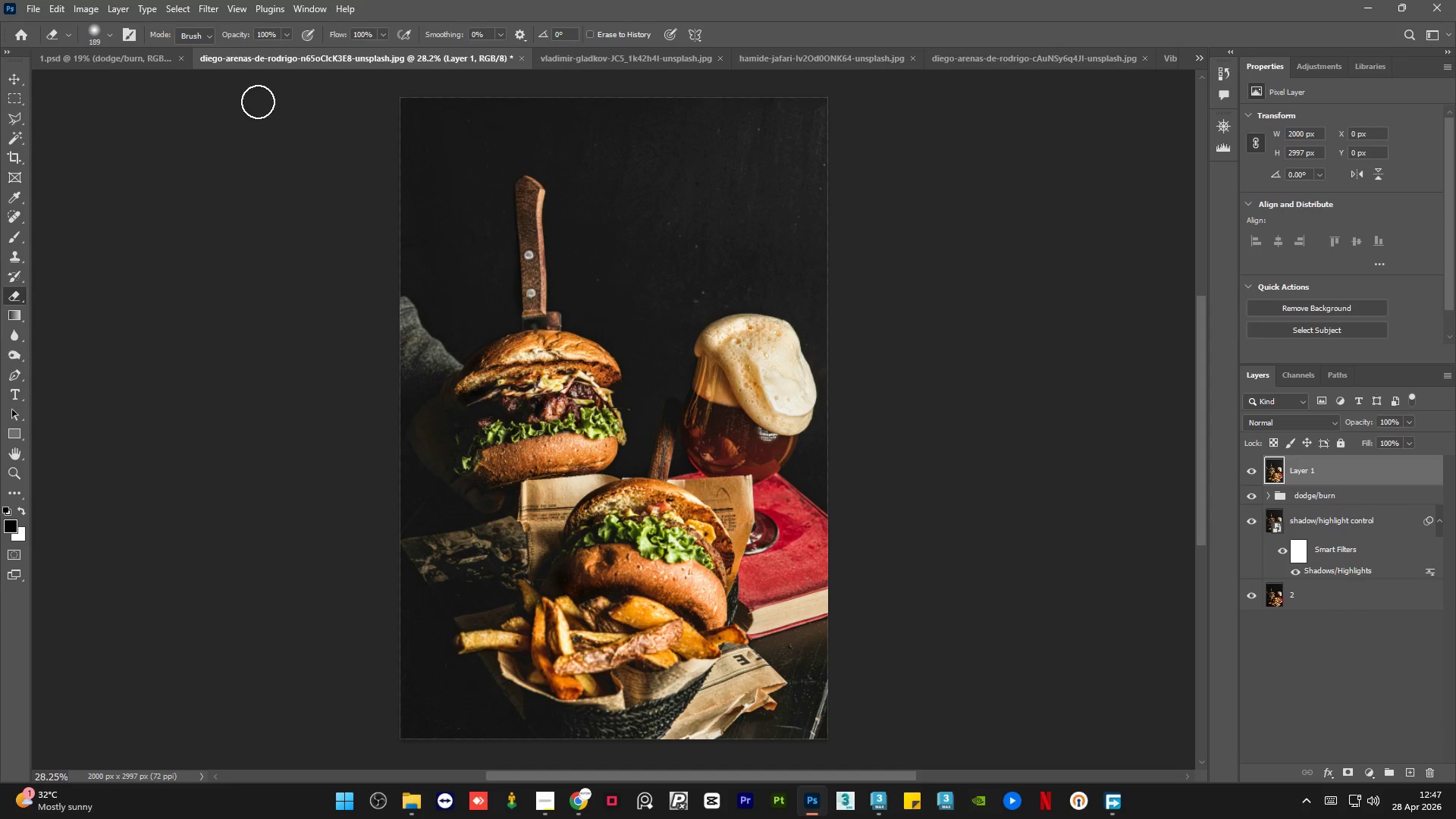 
left_click([158, 55])
 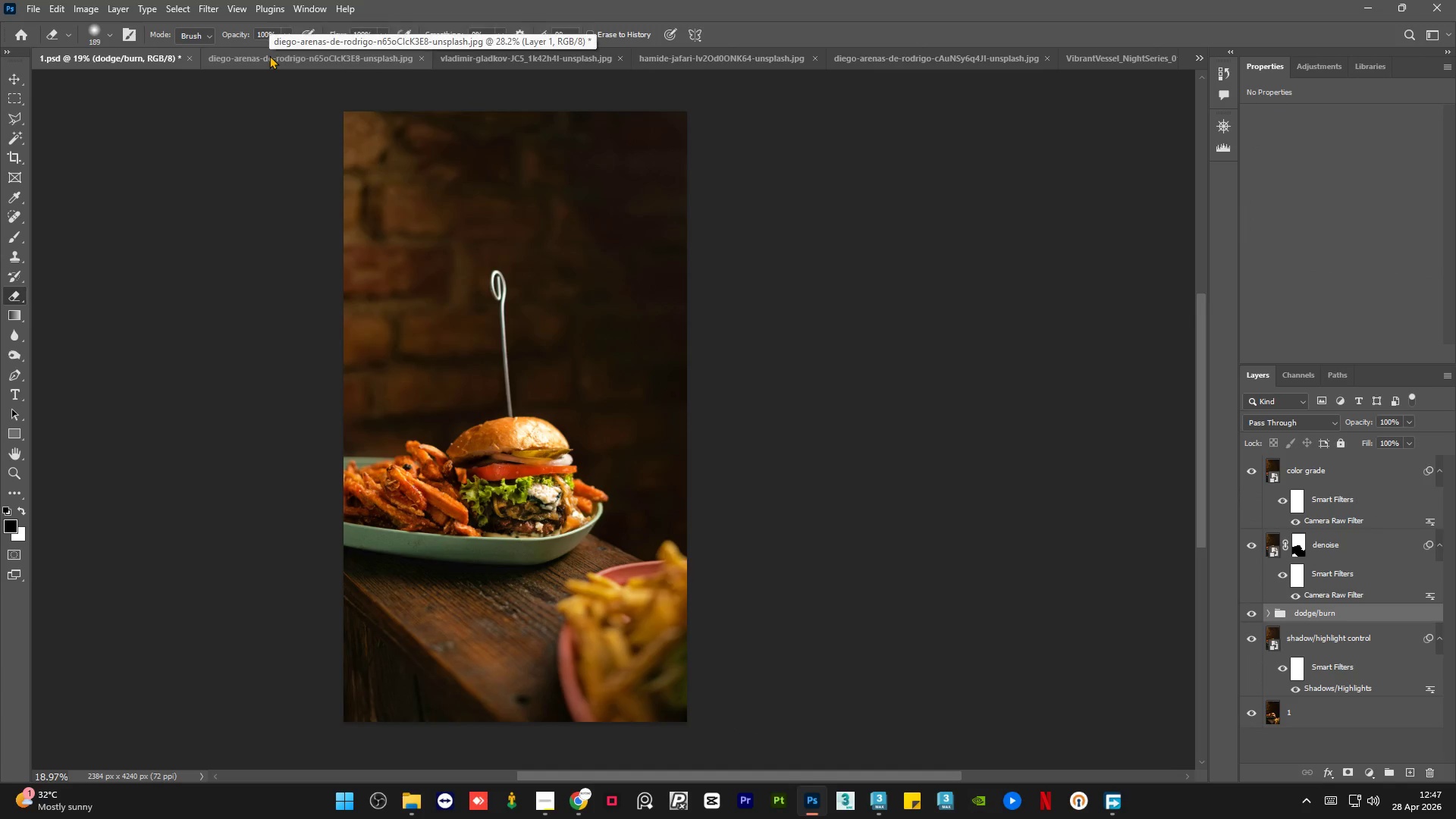 
left_click([269, 55])
 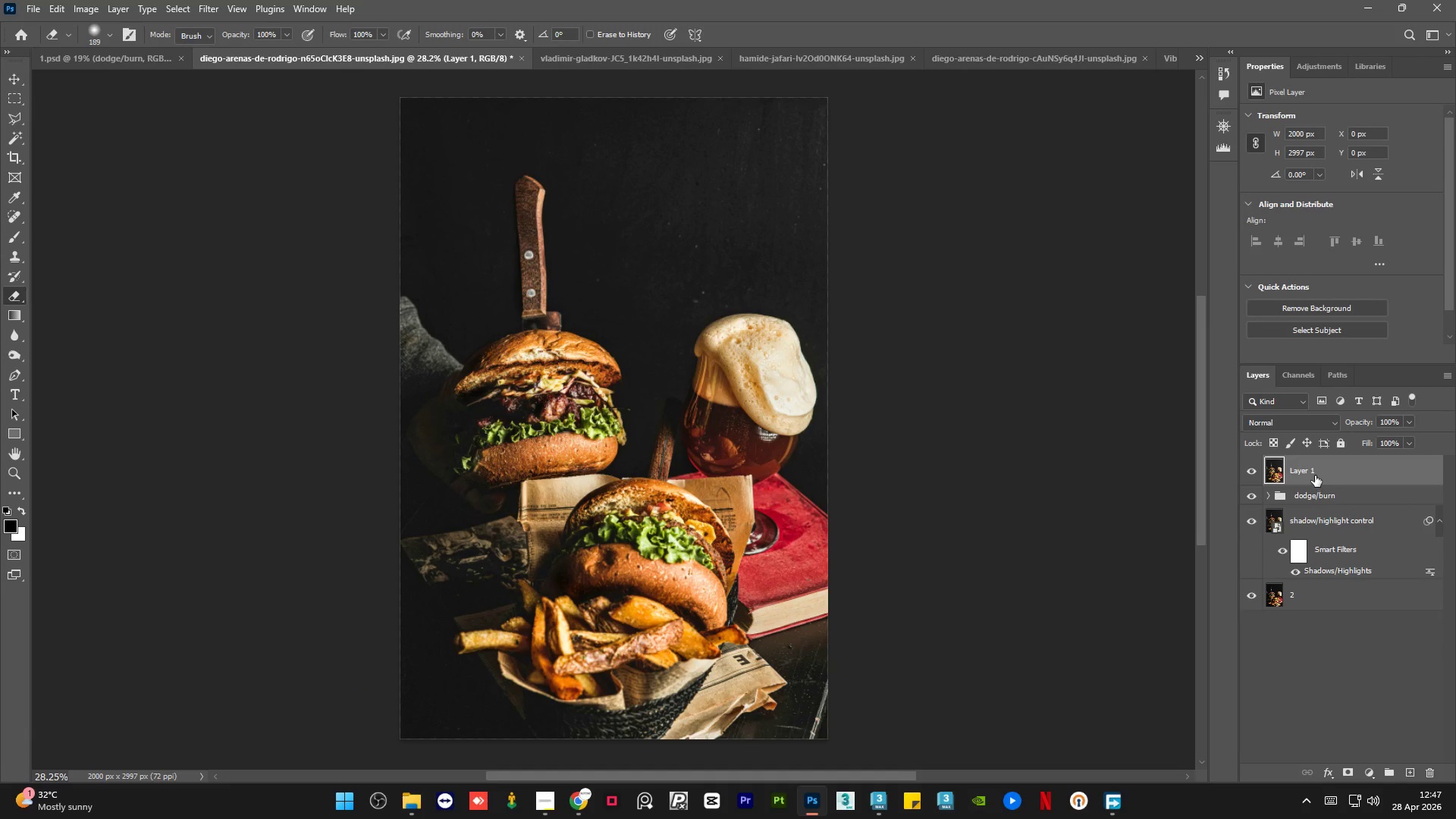 
double_click([1313, 472])
 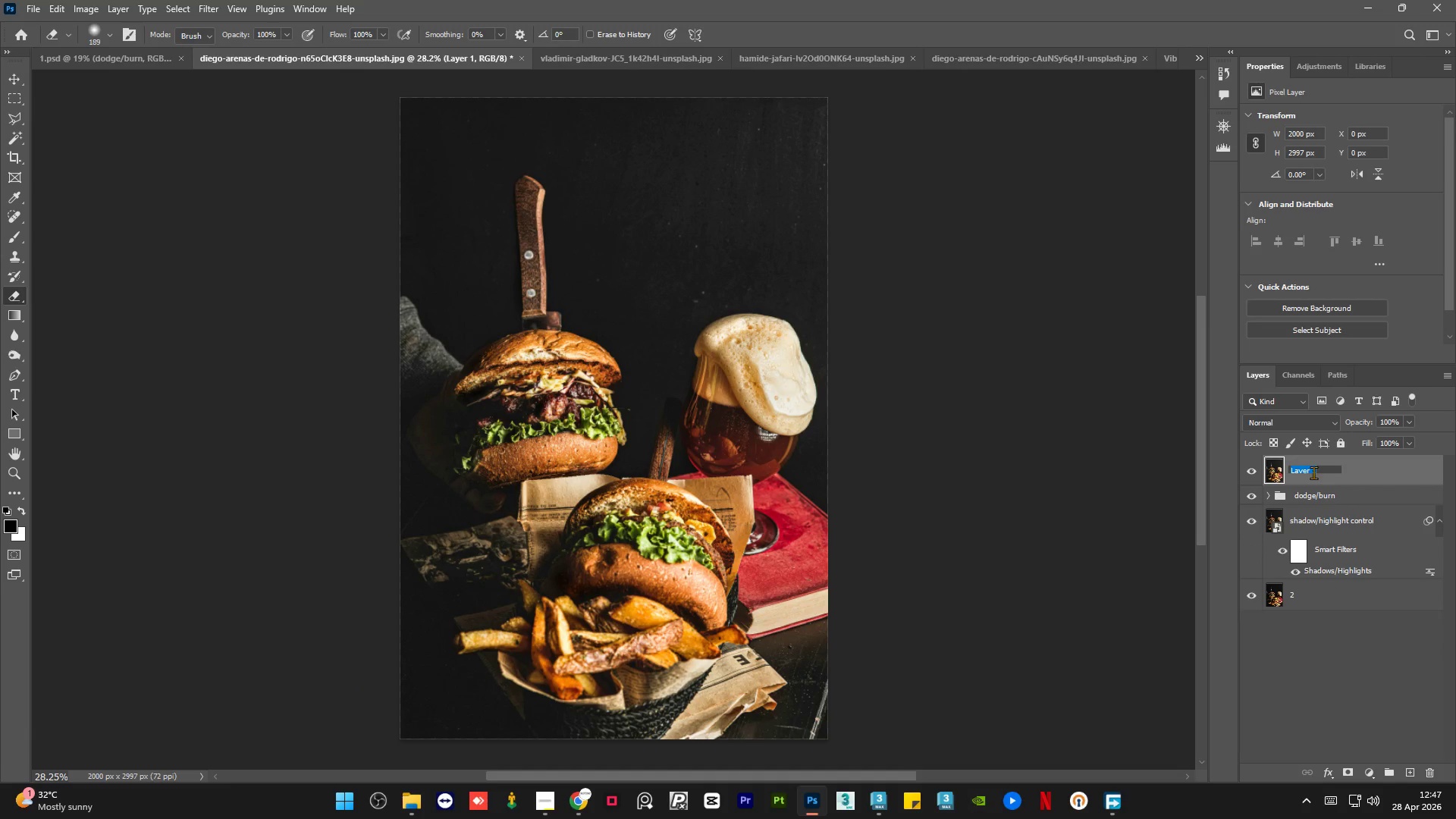 
type(denoiose)
key(Backspace)
key(Backspace)
key(Backspace)
key(Backspace)
type(ise)
 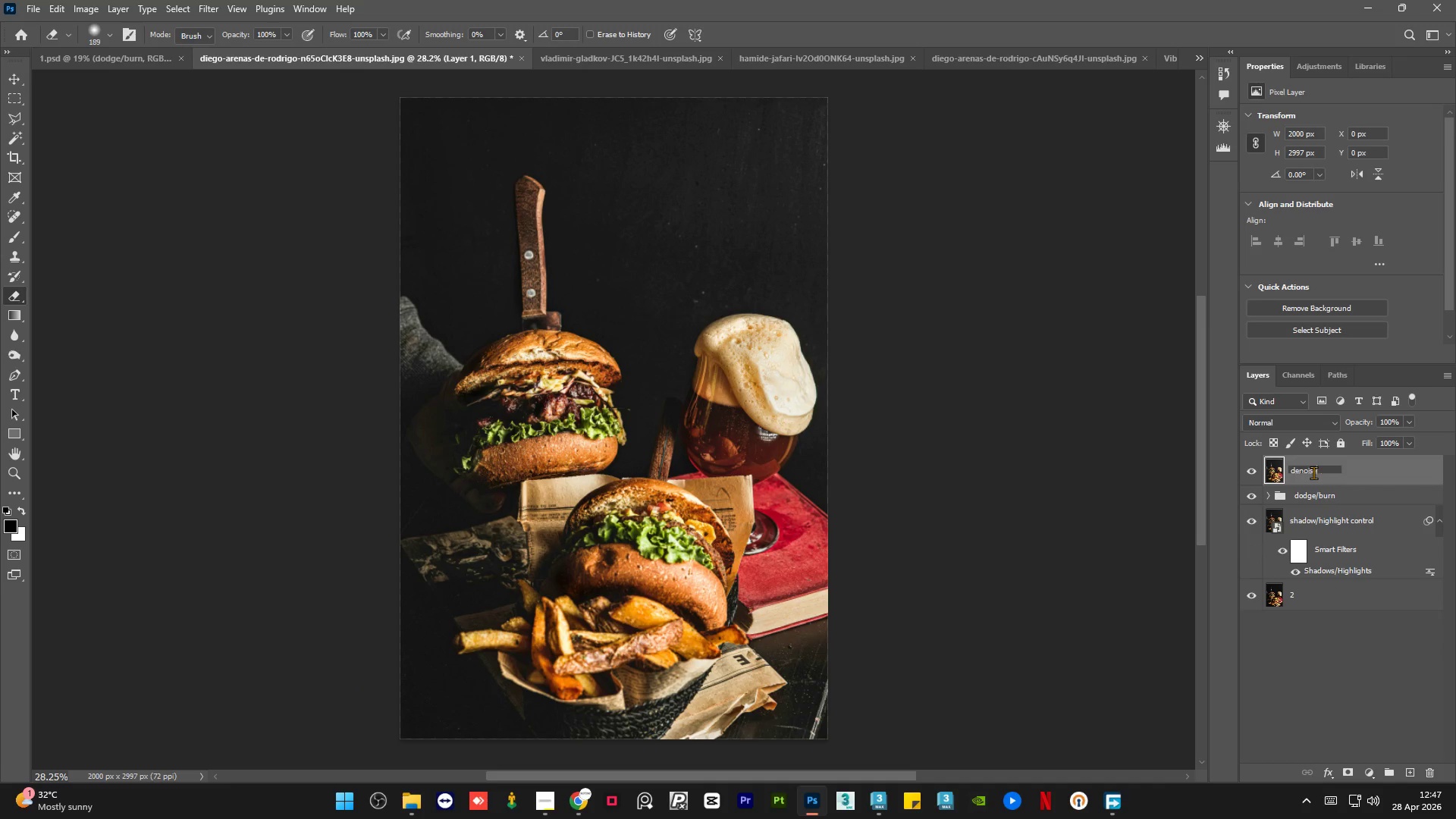 
key(Enter)
 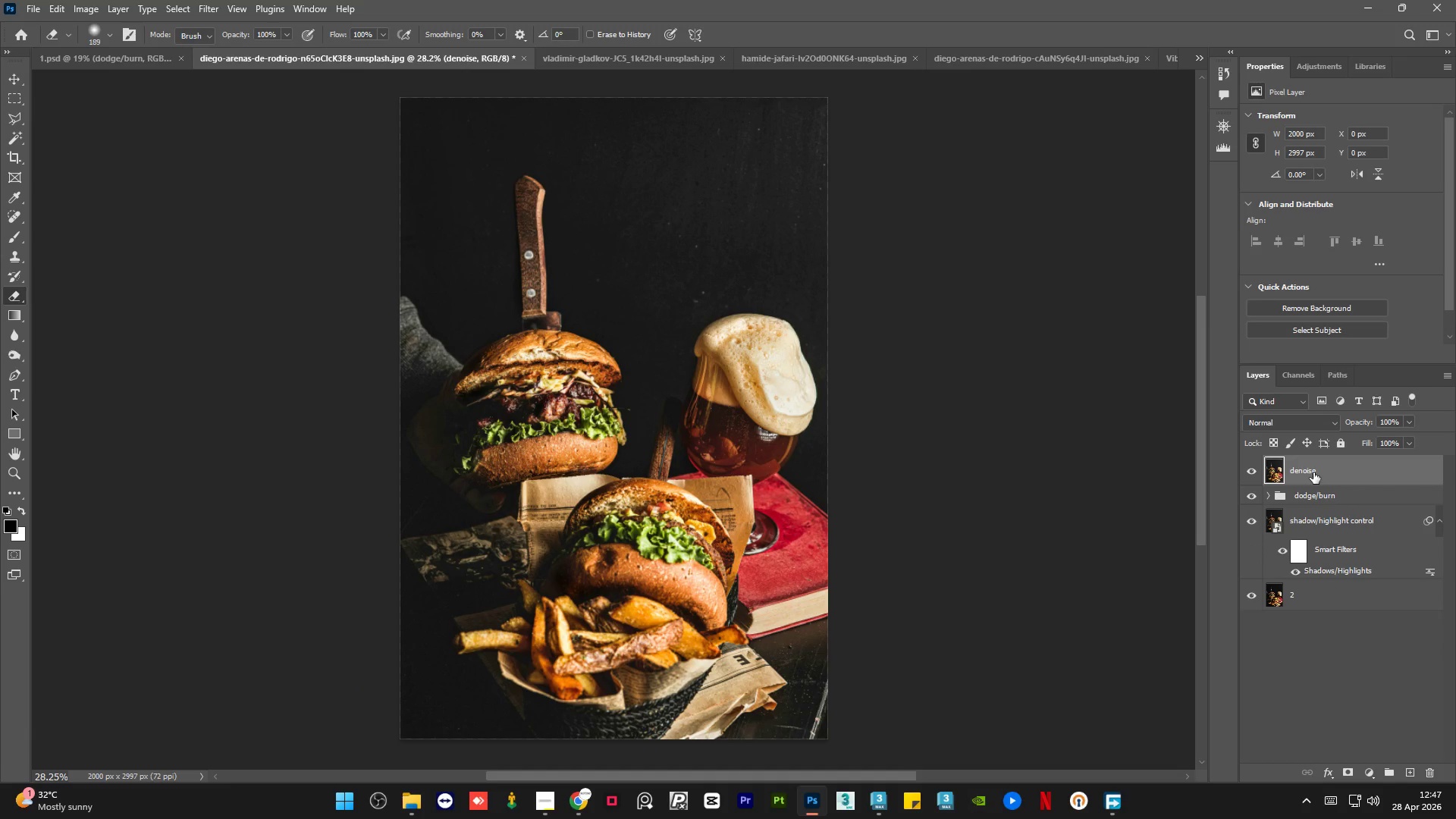 
right_click([1313, 472])
 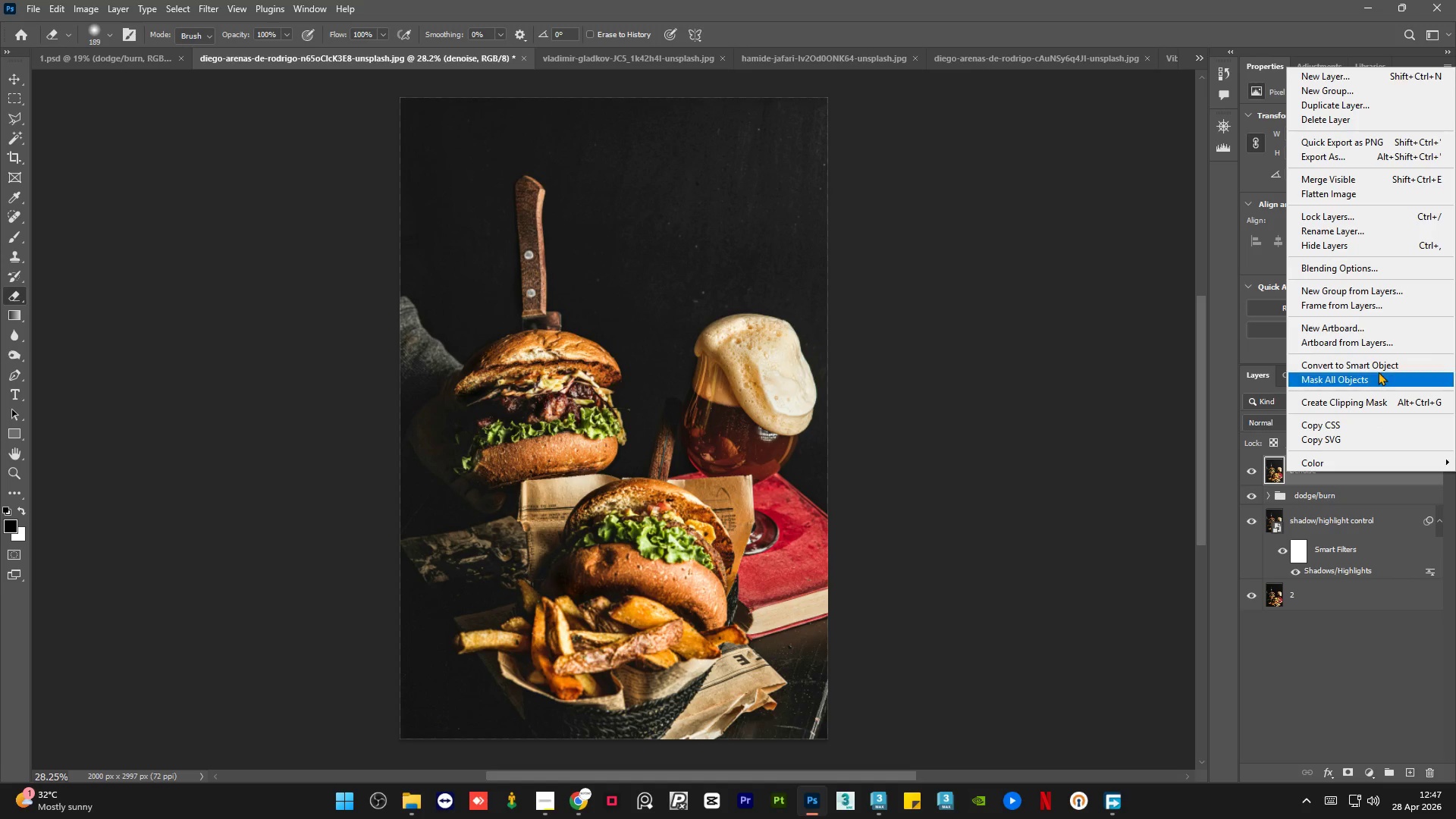 
left_click([1385, 363])
 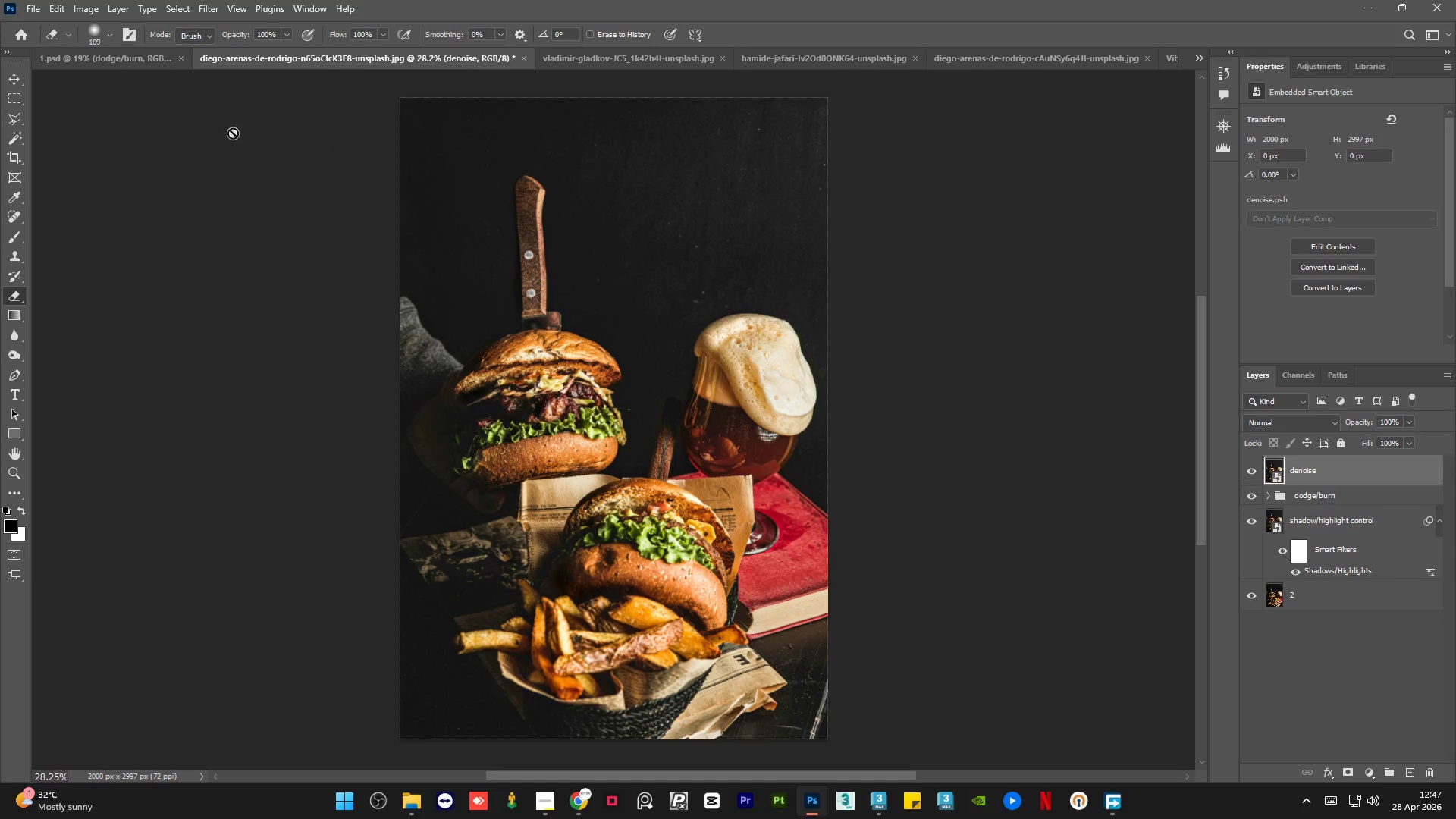 
left_click([140, 67])
 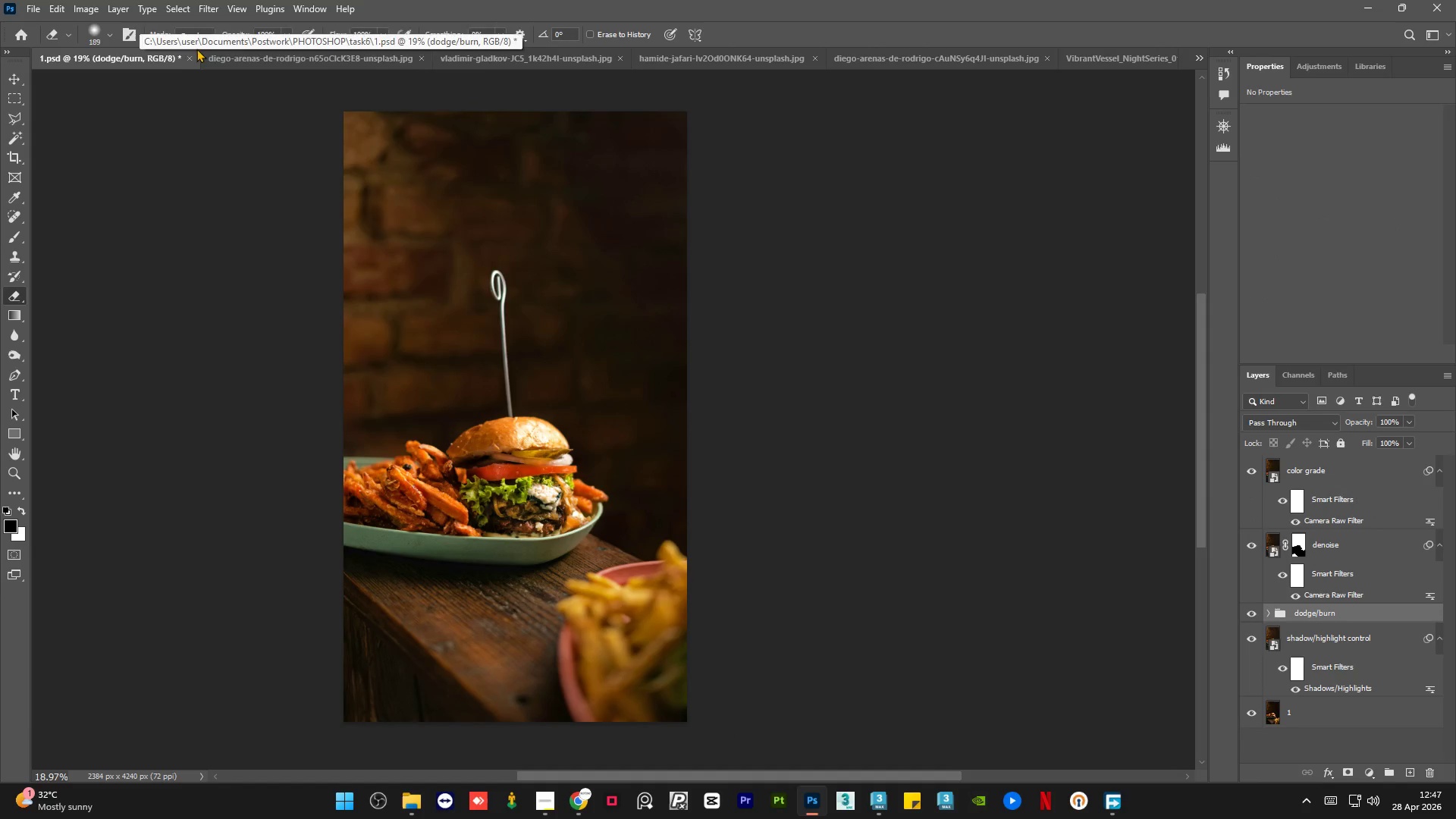 
left_click([287, 50])
 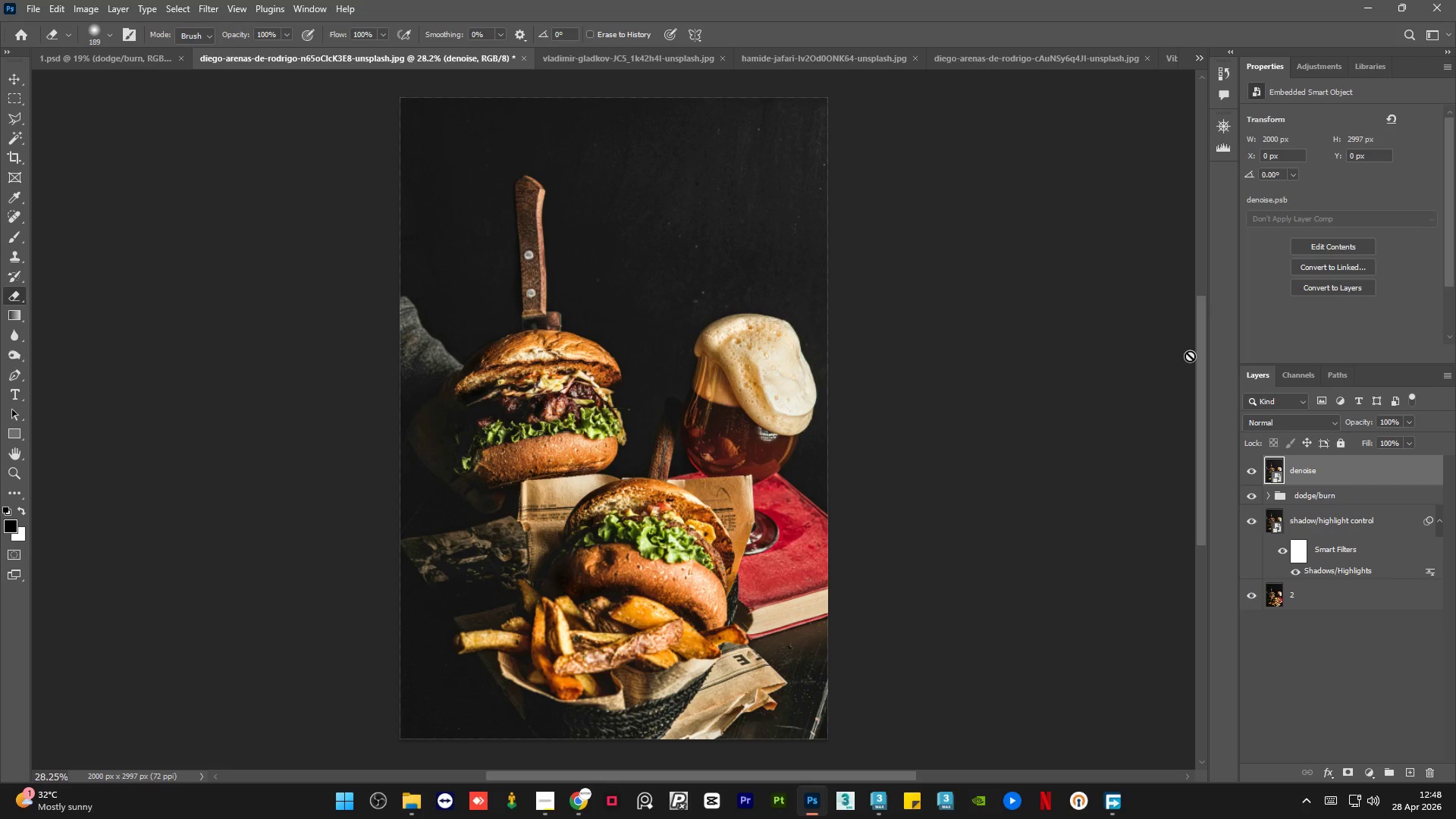 
wait(26.44)
 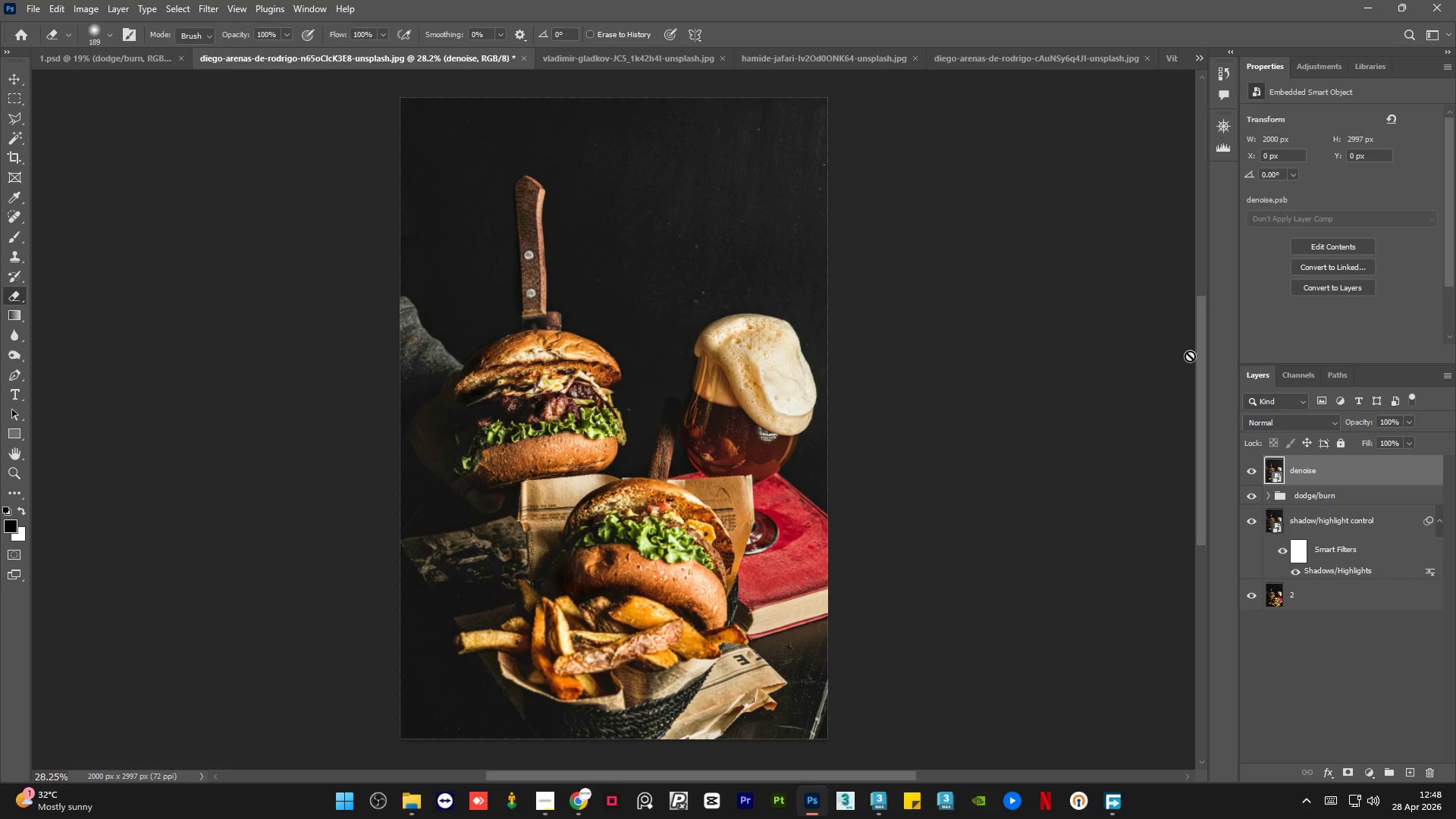 
left_click([204, 0])
 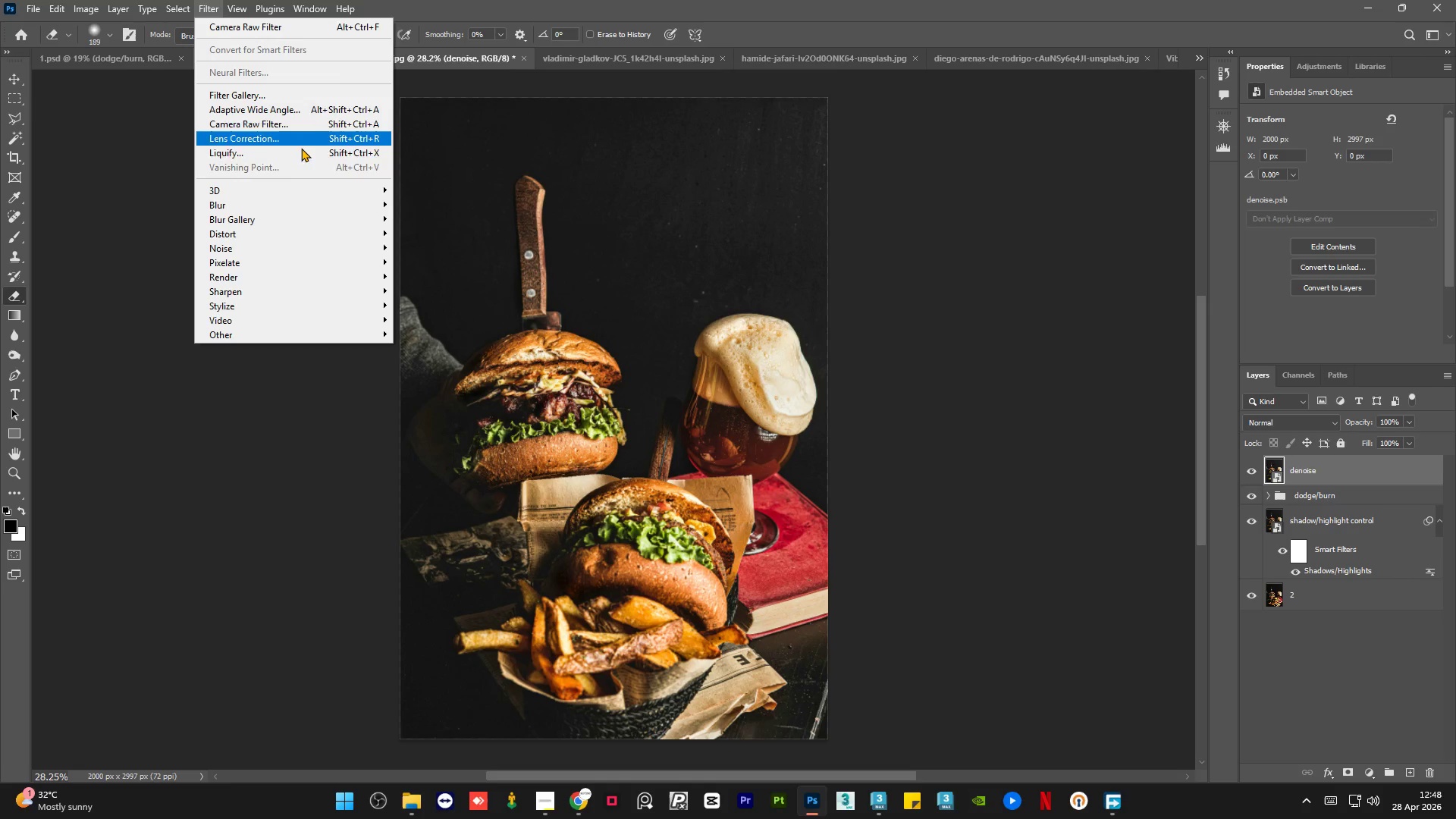 
mouse_move([317, 224])
 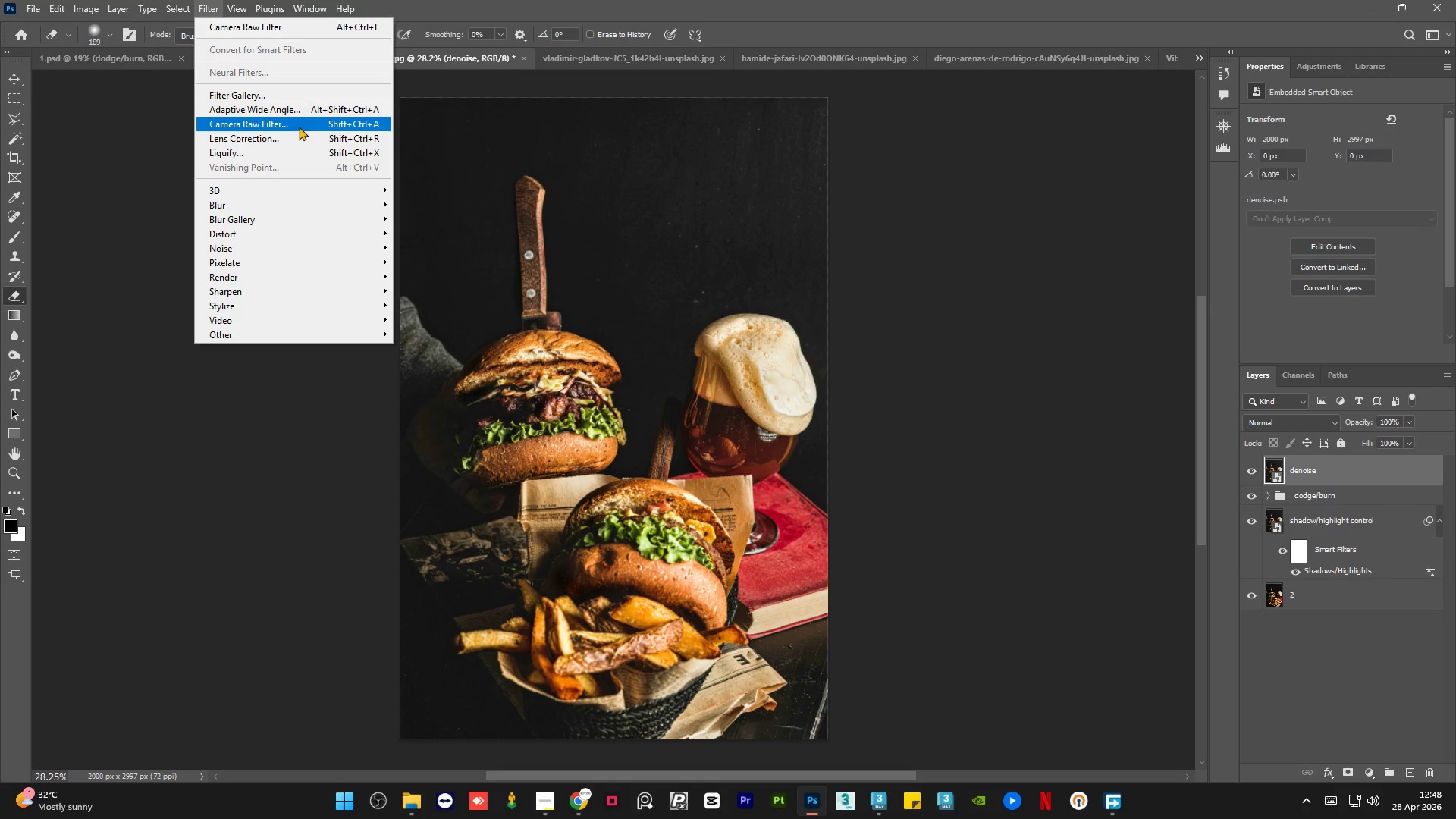 
left_click([299, 127])
 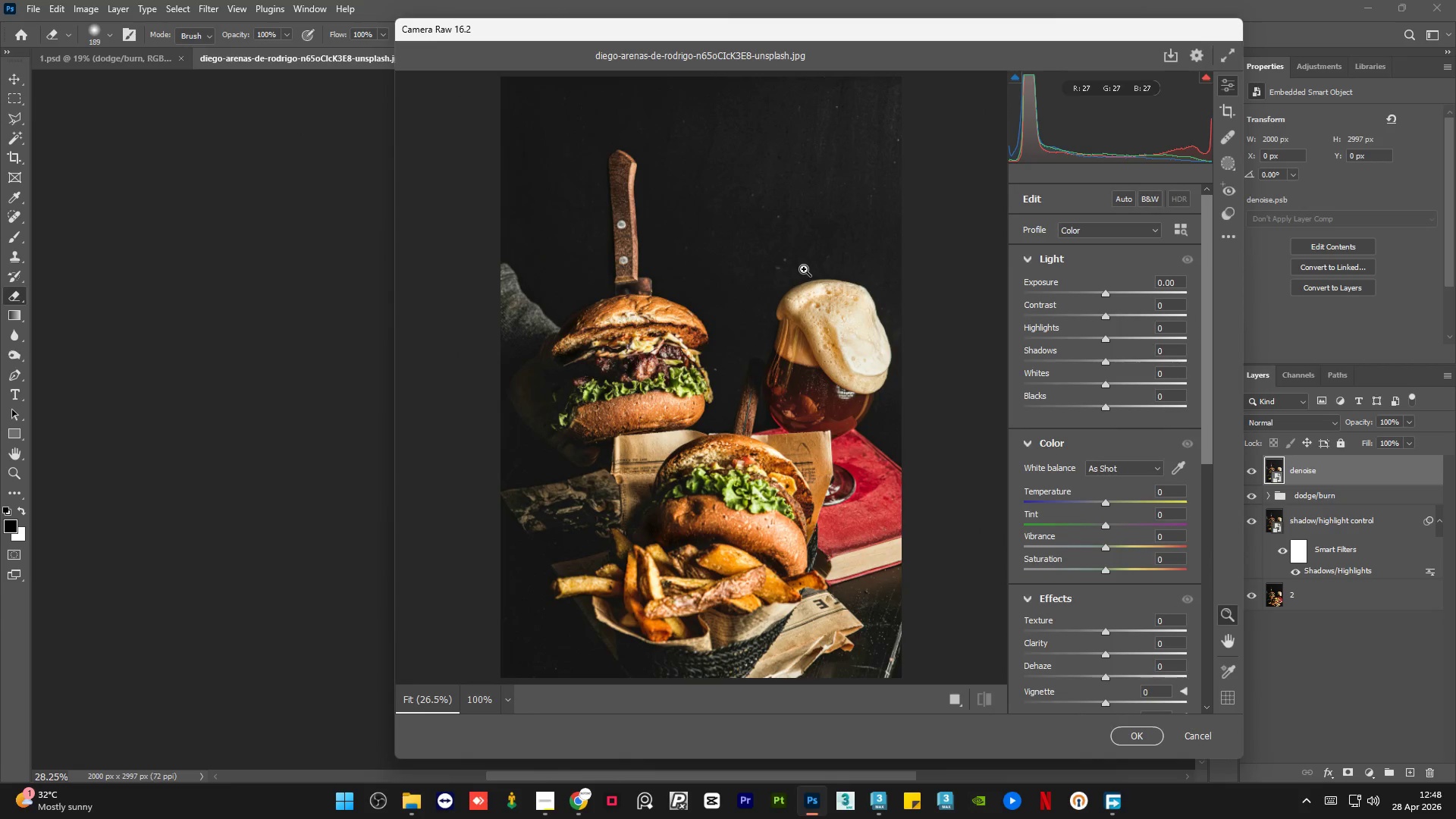 
left_click([850, 192])
 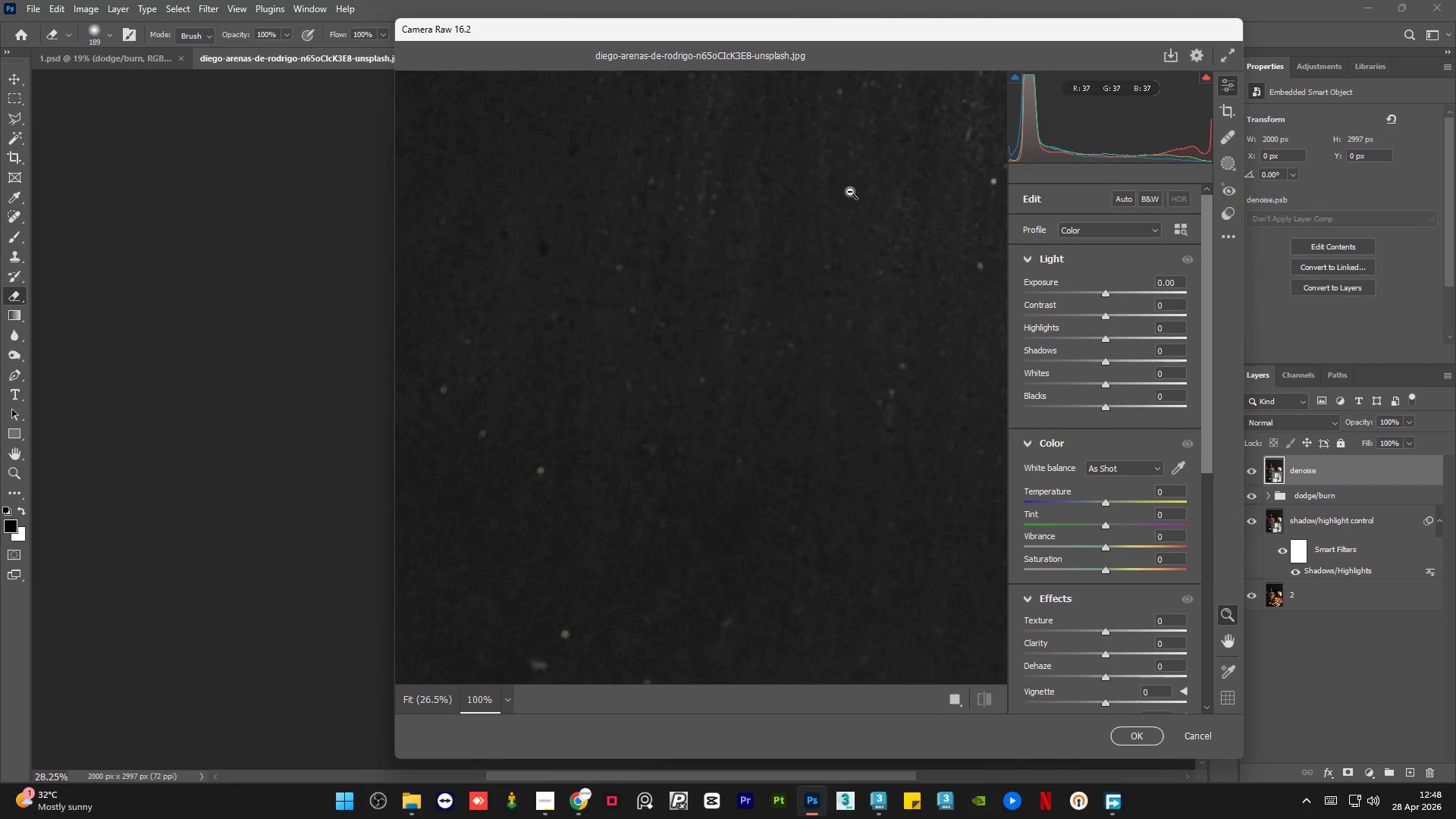 
left_click([850, 192])
 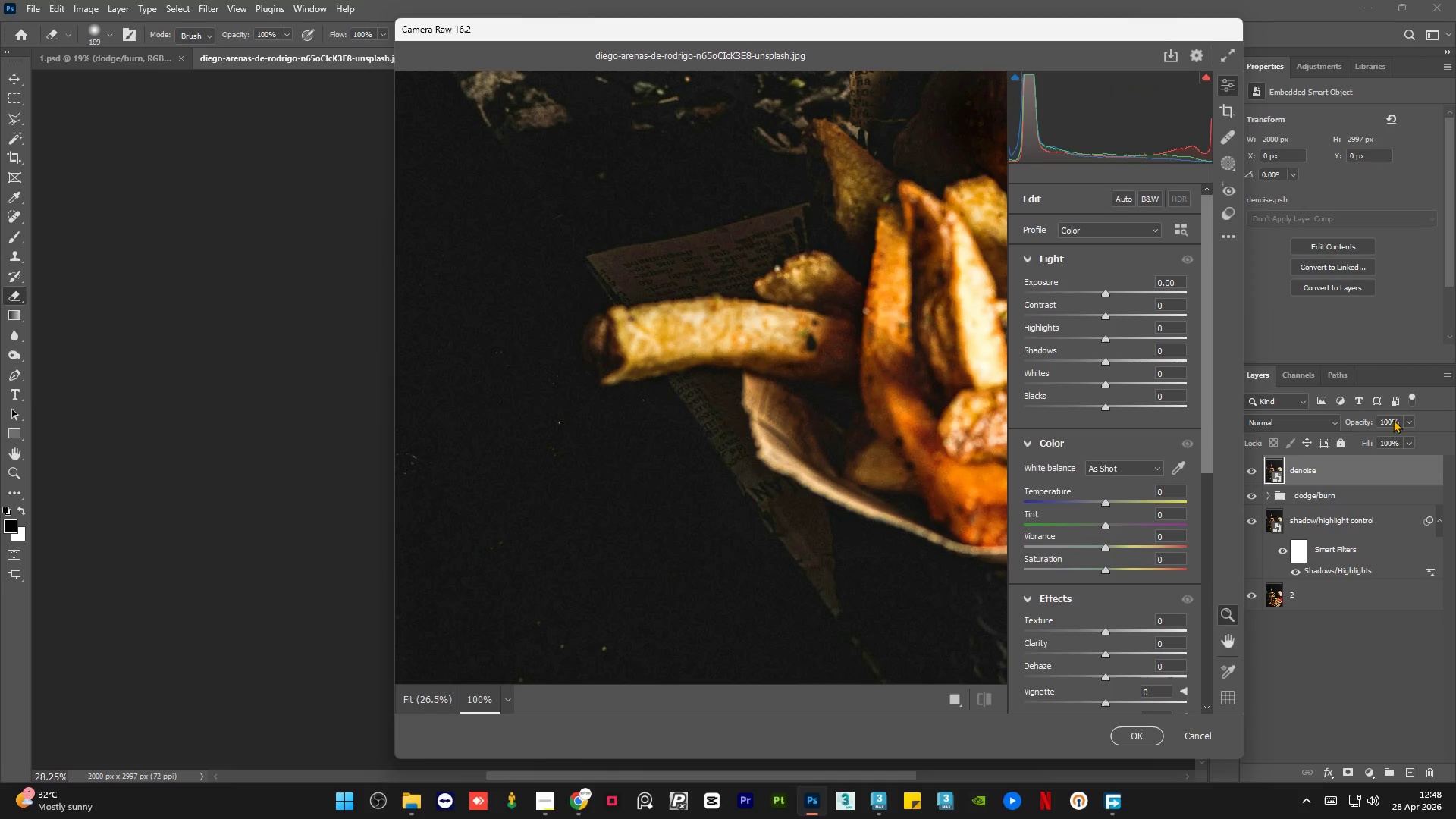 
wait(5.48)
 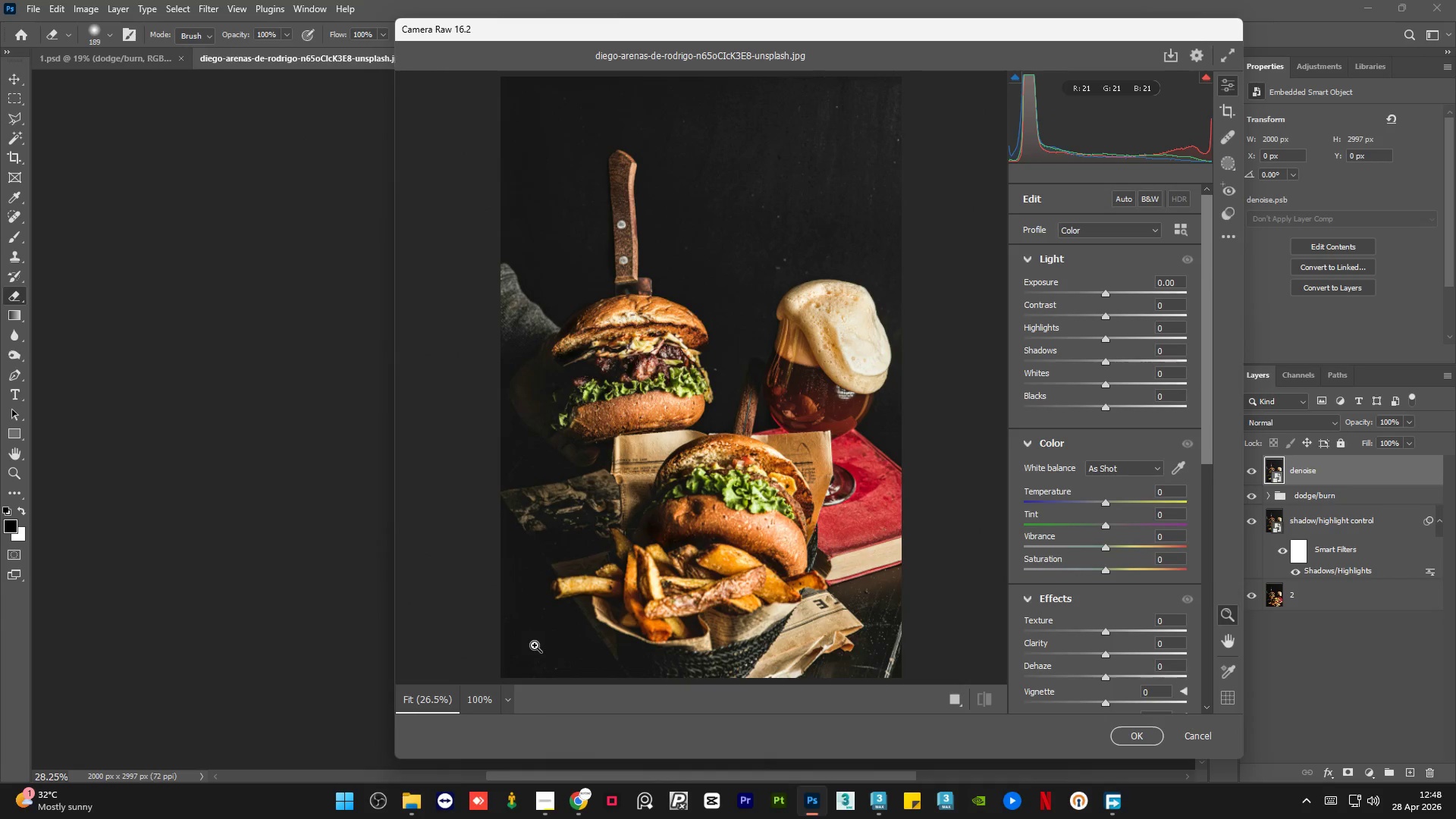 
left_click_drag(start_coordinate=[1213, 350], to_coordinate=[1228, 471])
 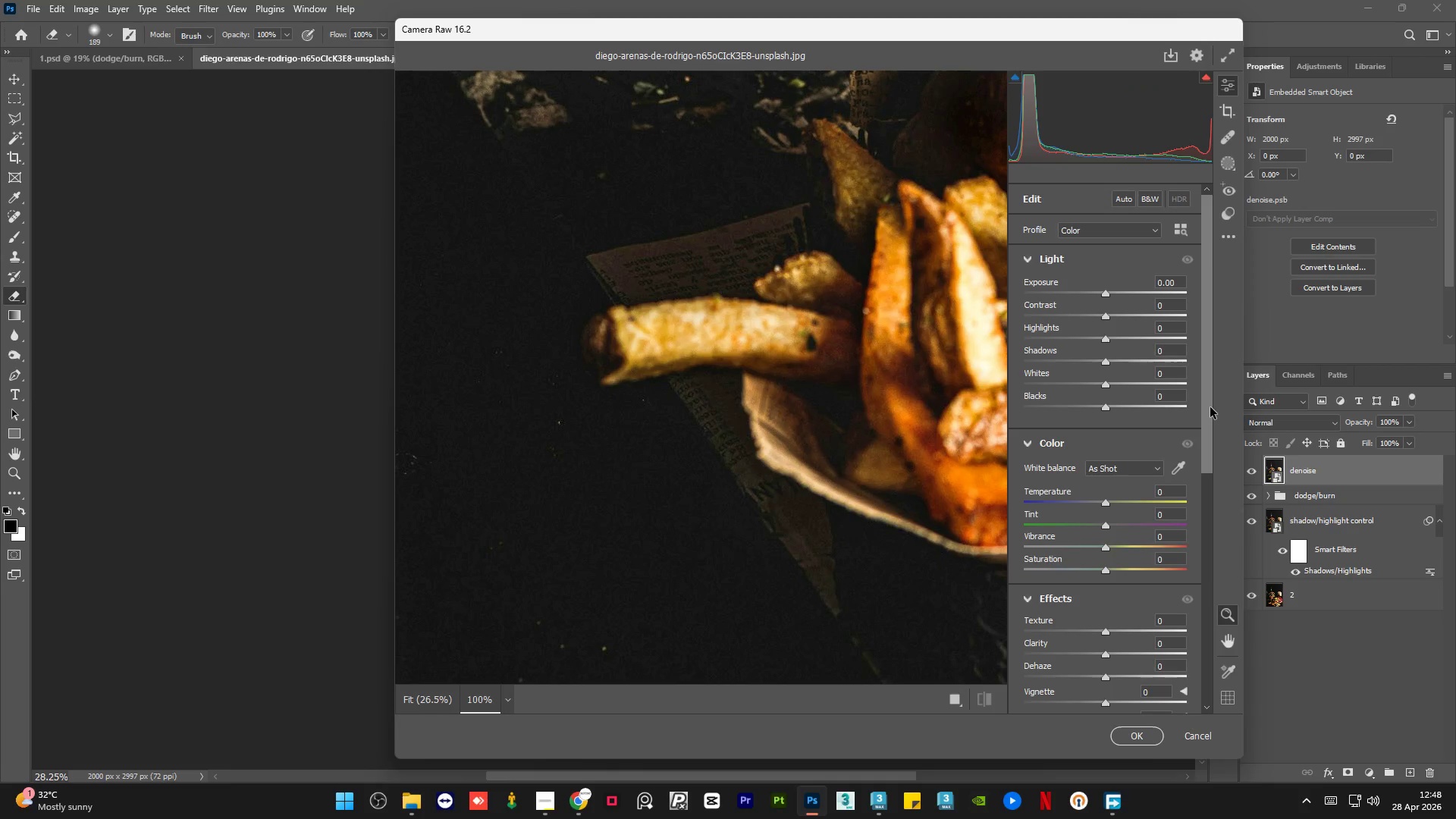 
left_click_drag(start_coordinate=[1210, 406], to_coordinate=[1210, 632])
 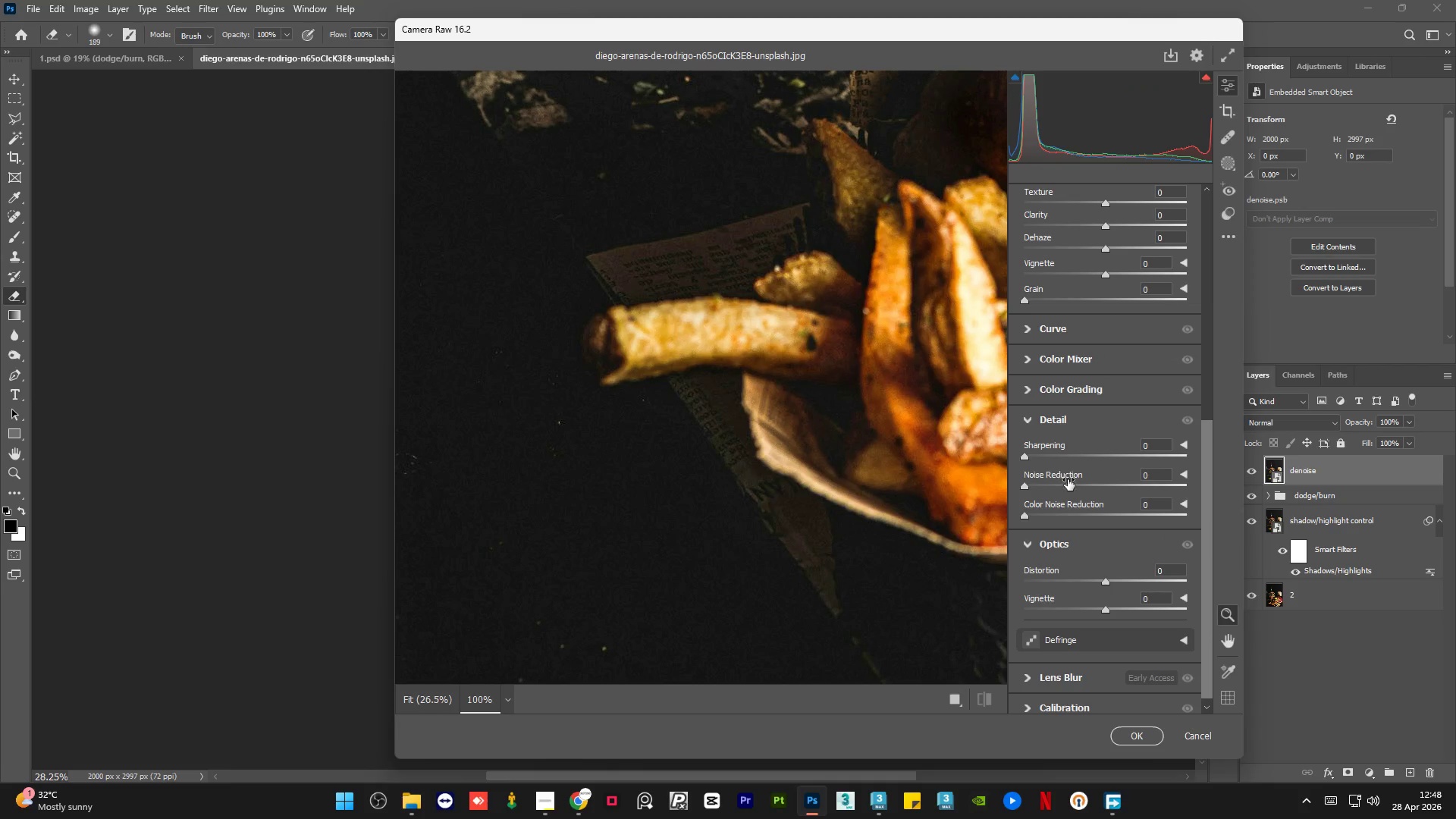 
left_click([1090, 488])
 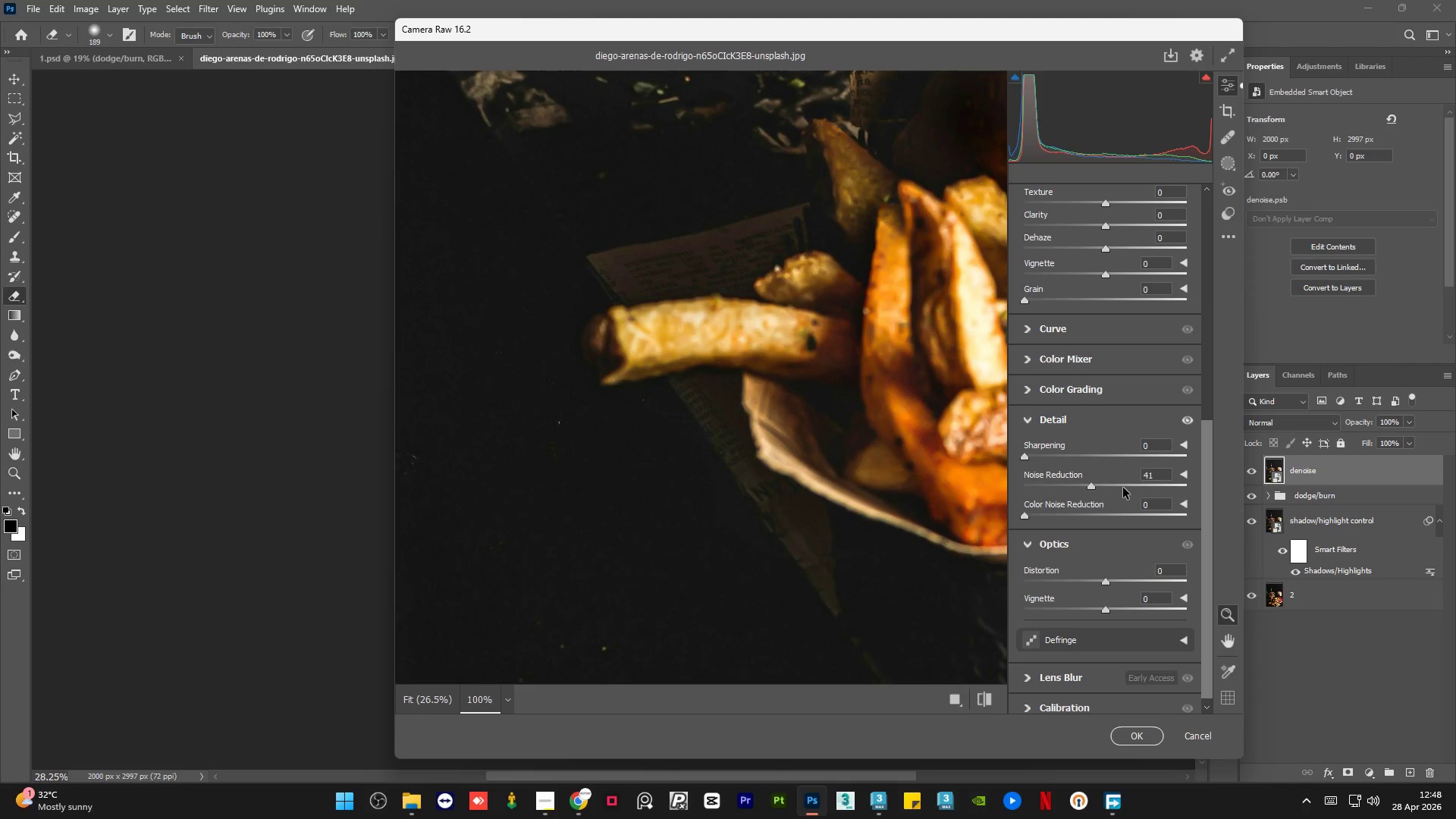 
left_click([1124, 488])
 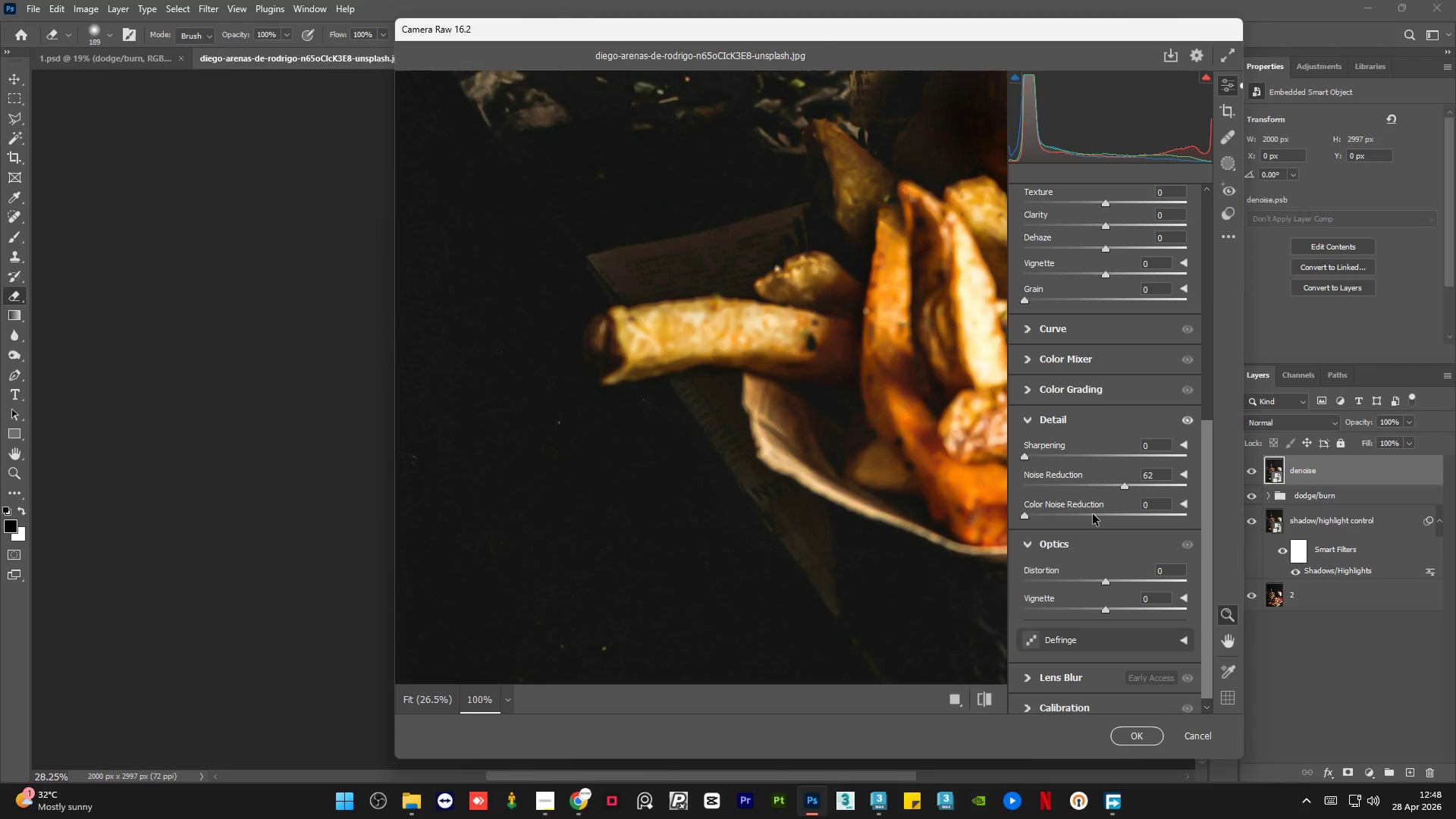 
left_click([1094, 519])
 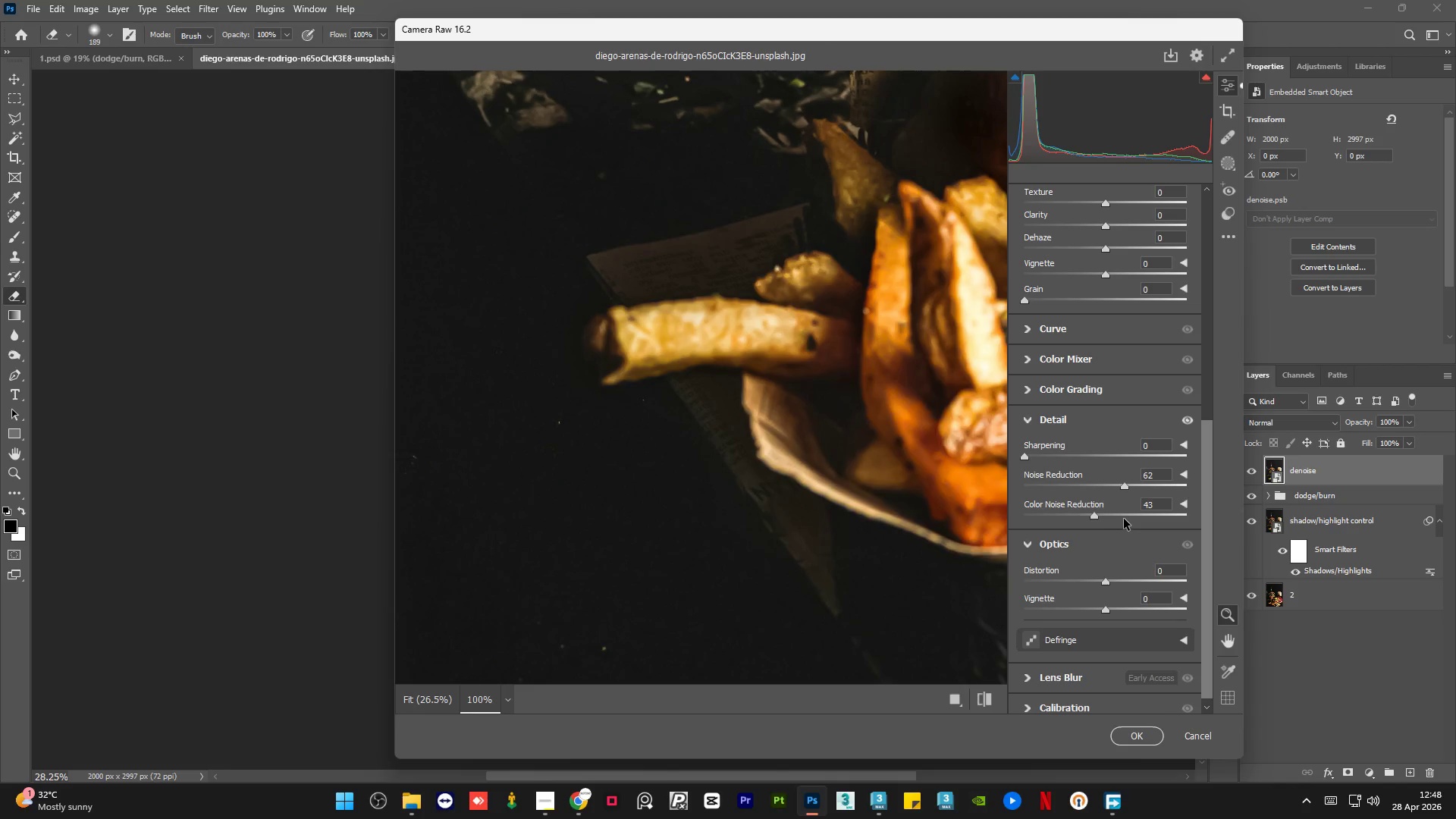 
left_click([1130, 517])
 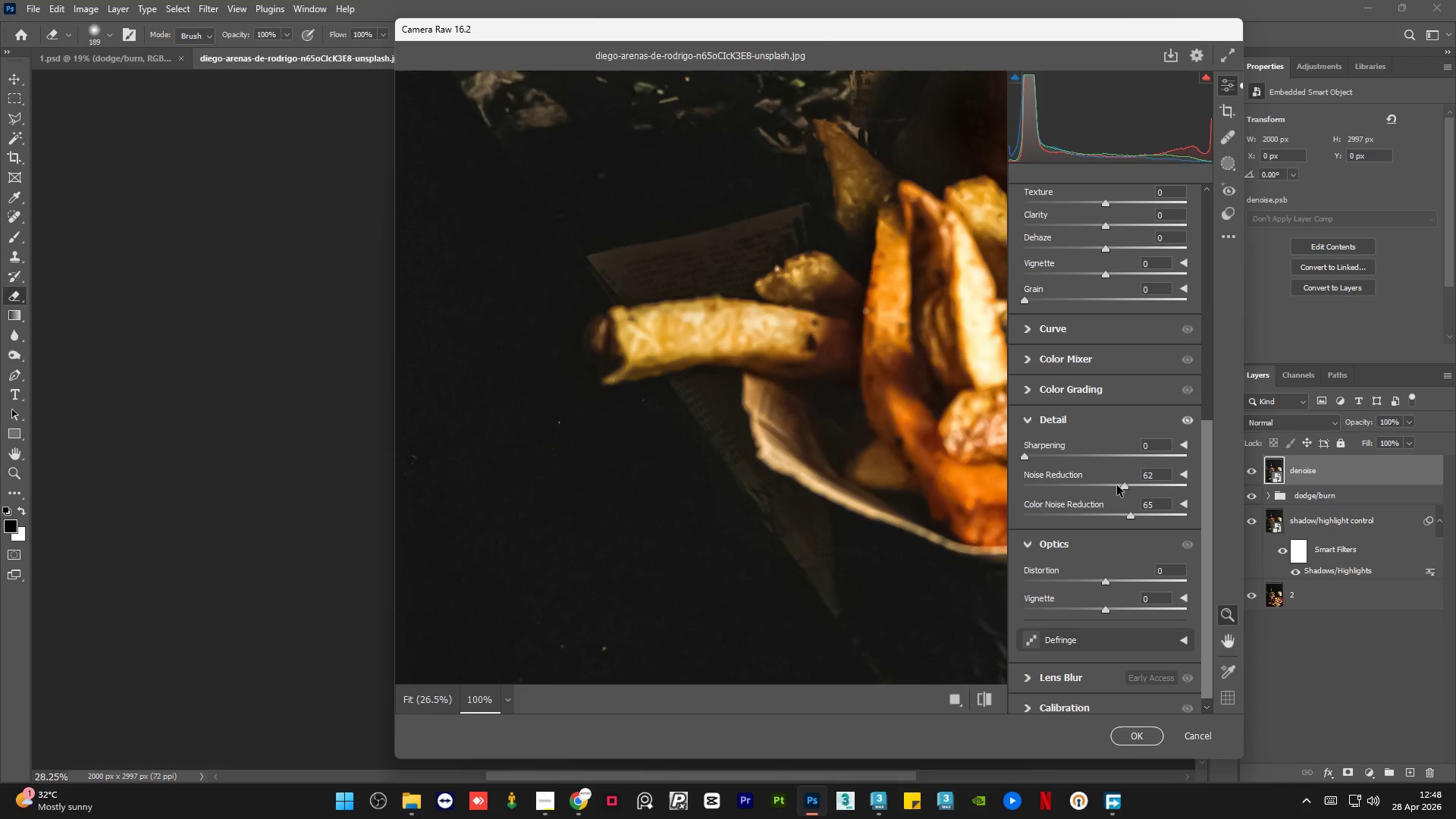 
left_click([1116, 485])
 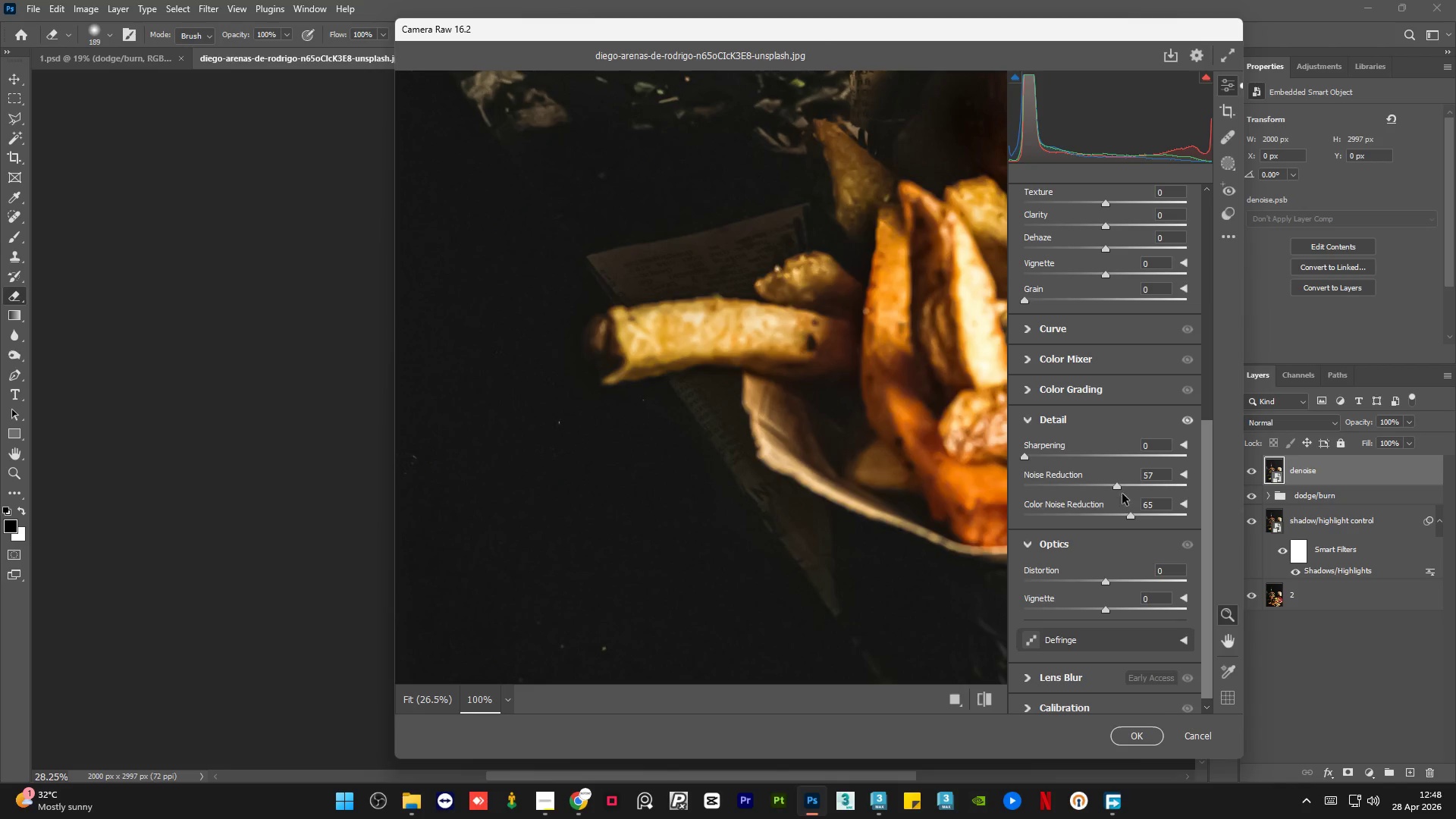 
left_click([1126, 488])
 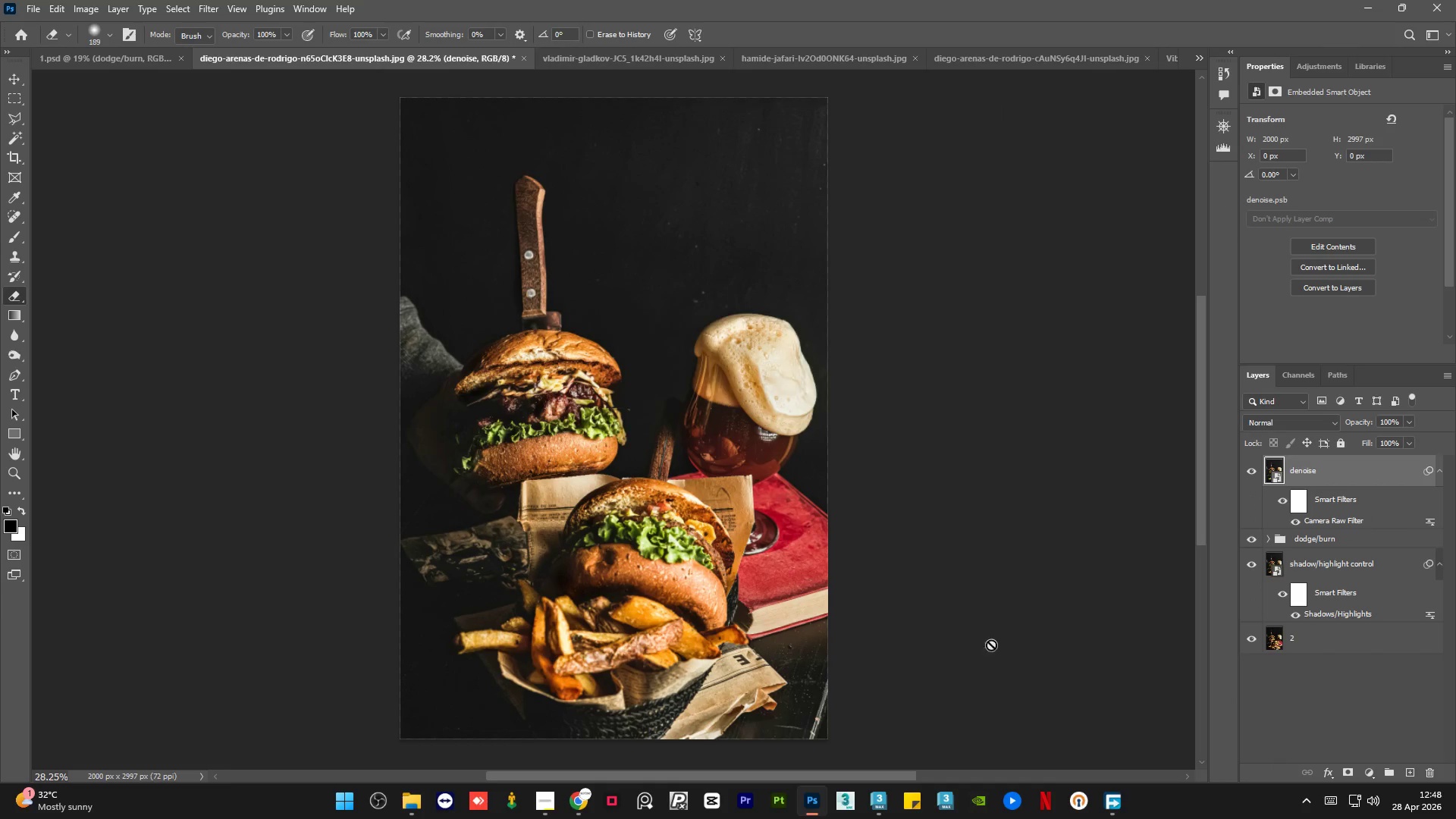 
hold_key(key=AltLeft, duration=1.16)
scroll: coordinate [790, 150], scroll_direction: up, amount: 16.0
 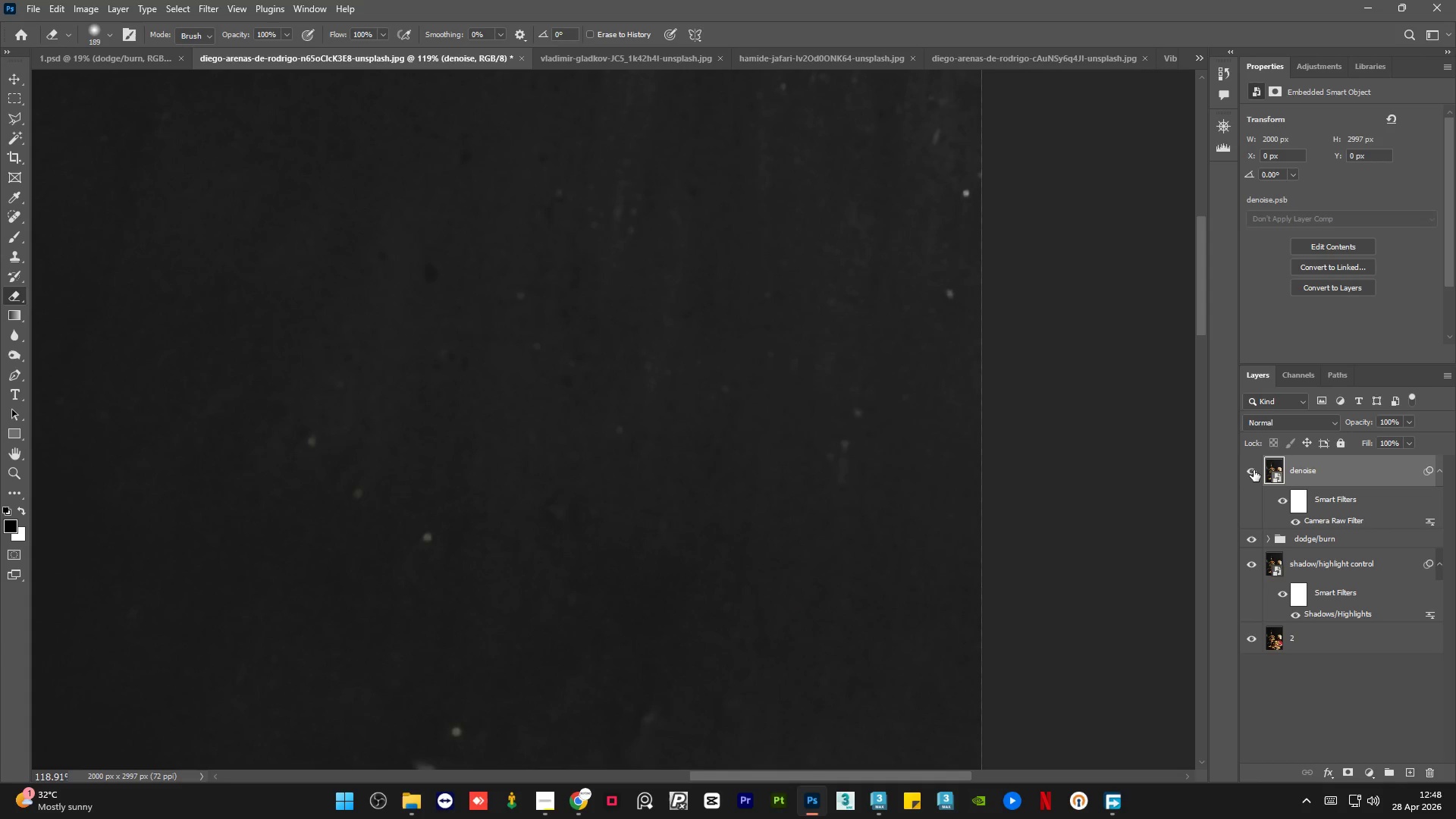 
left_click([1254, 466])
 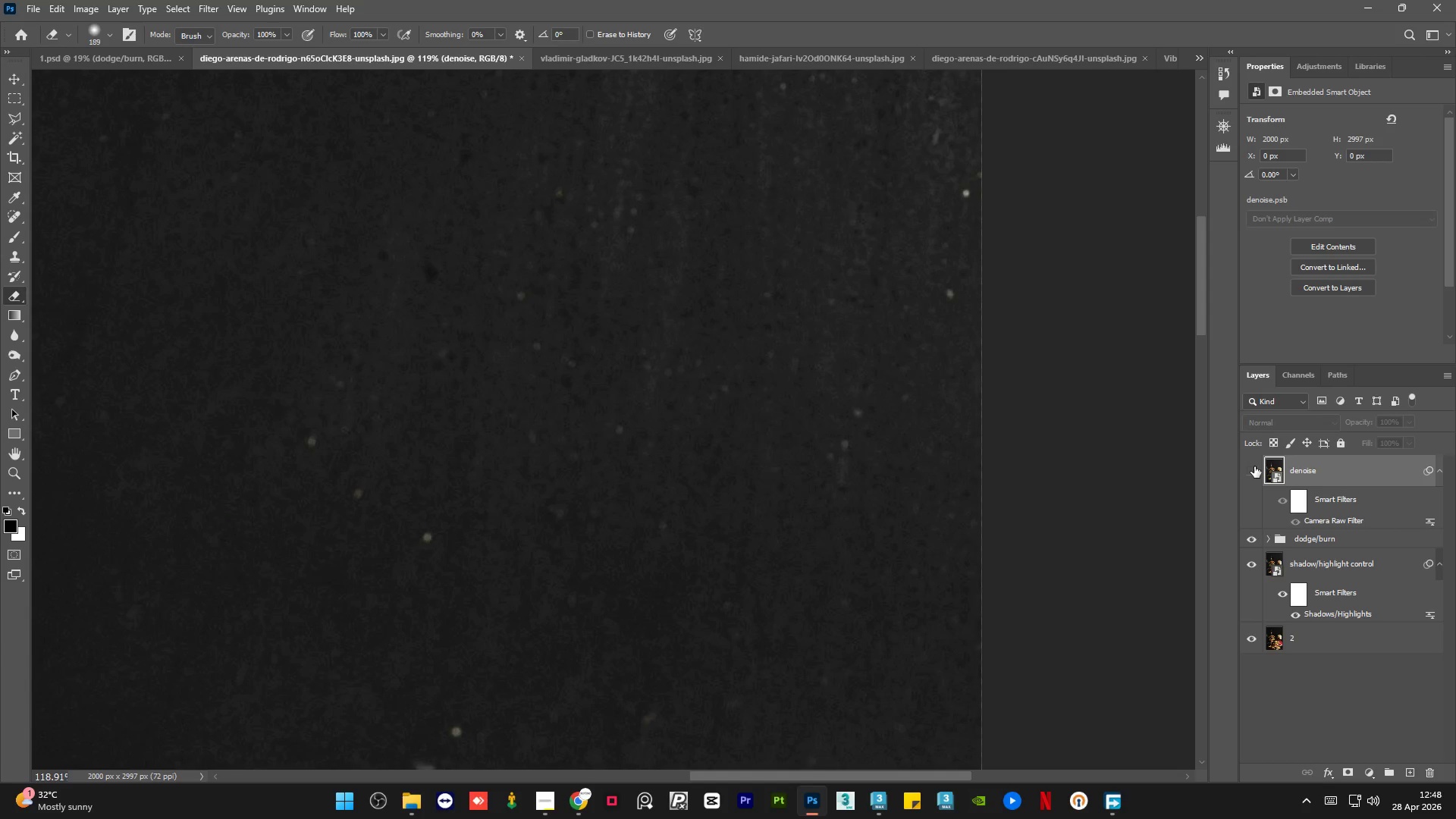 
left_click([1254, 466])
 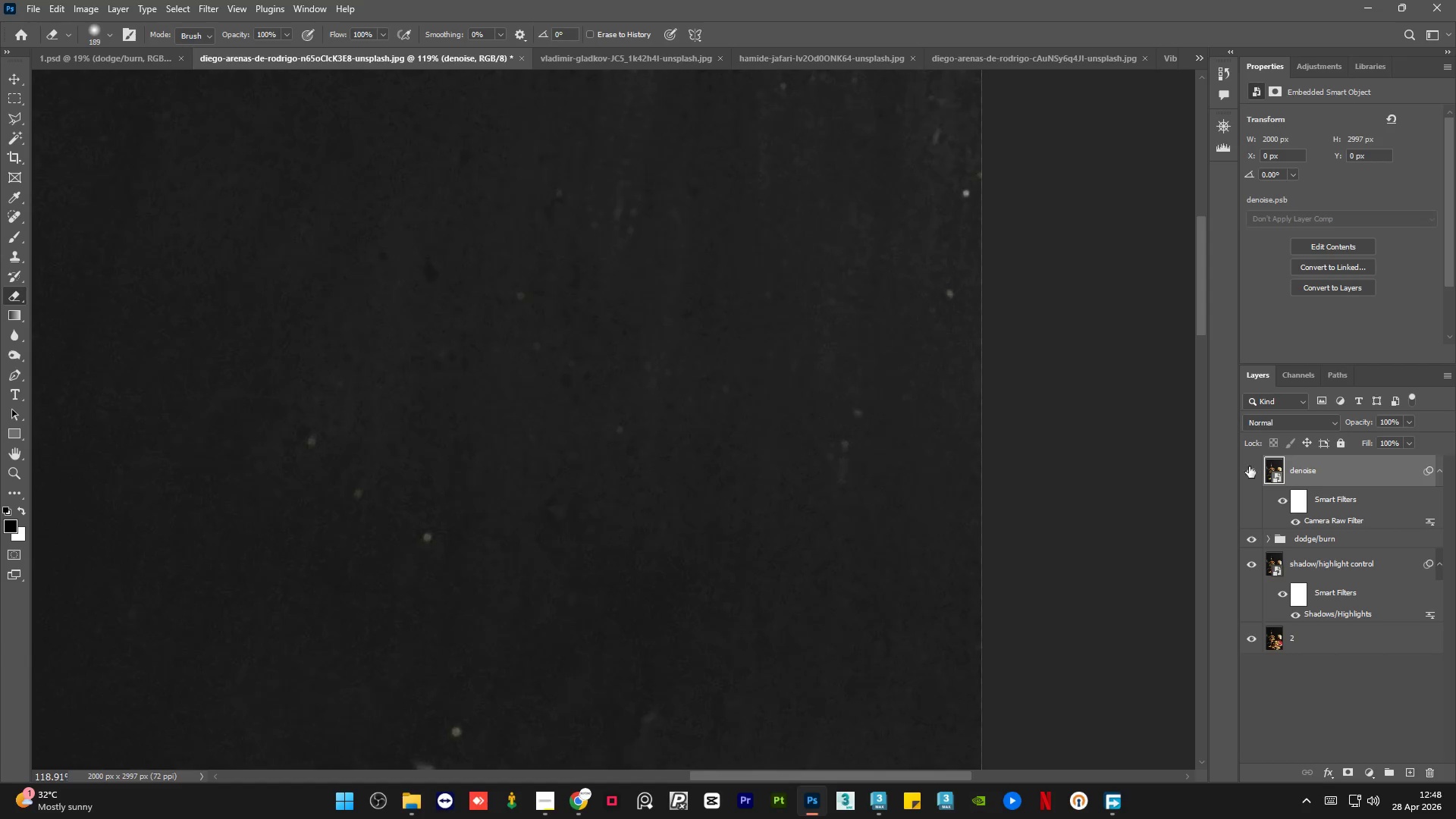 
hold_key(key=AltLeft, duration=1.34)
 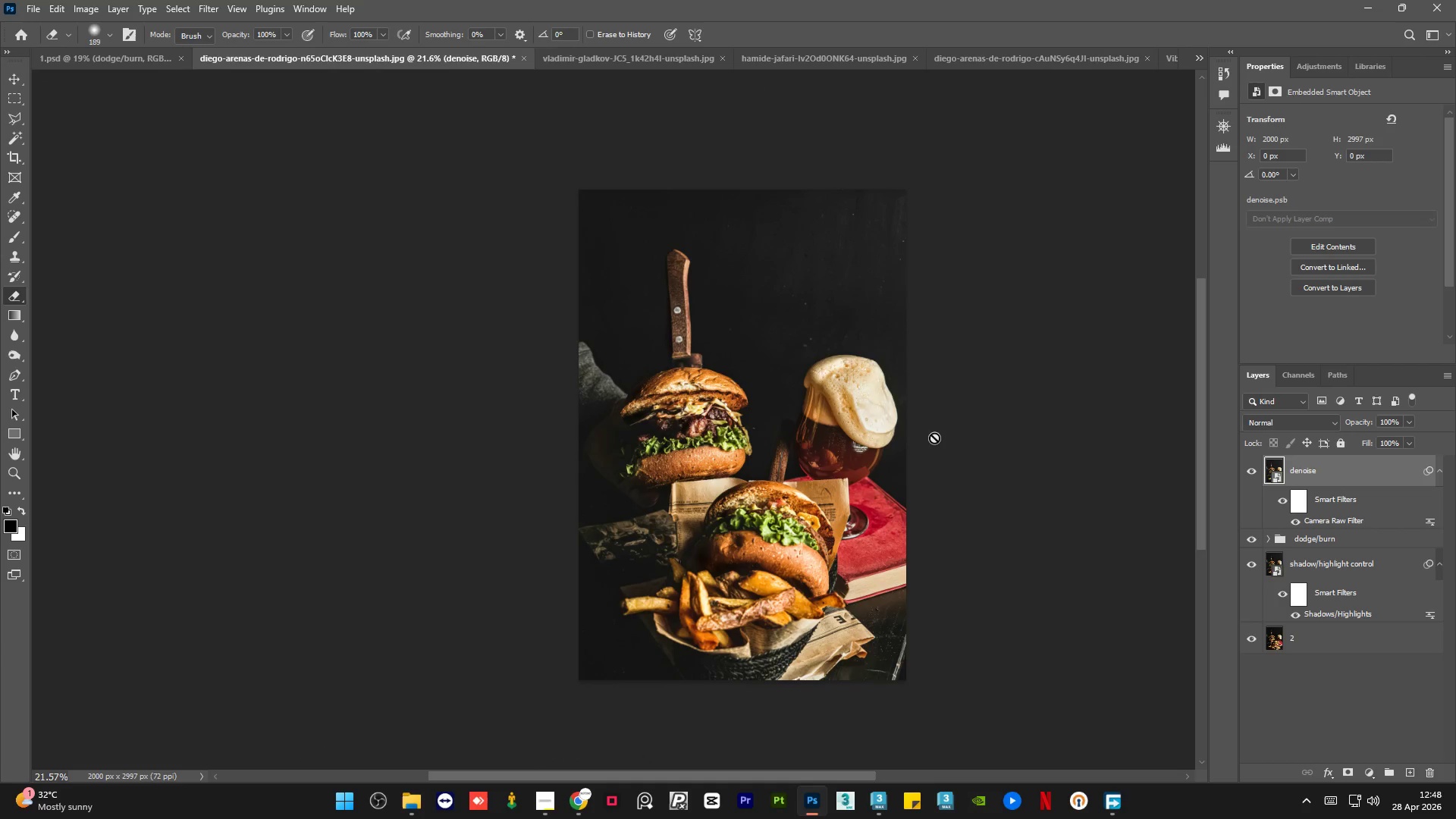 
hold_key(key=AltLeft, duration=0.53)
 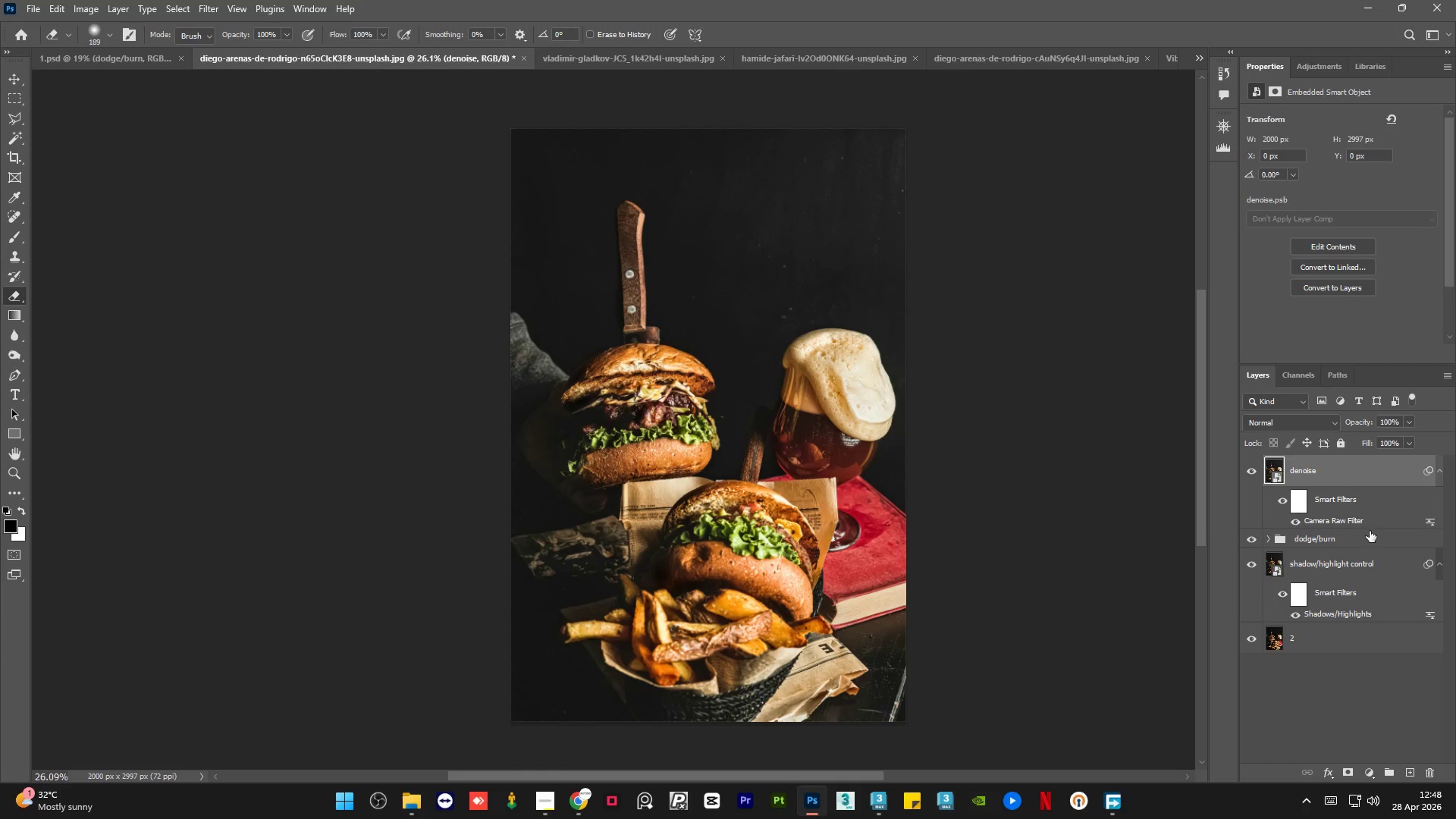 
scroll: coordinate [748, 299], scroll_direction: down, amount: 20.0
 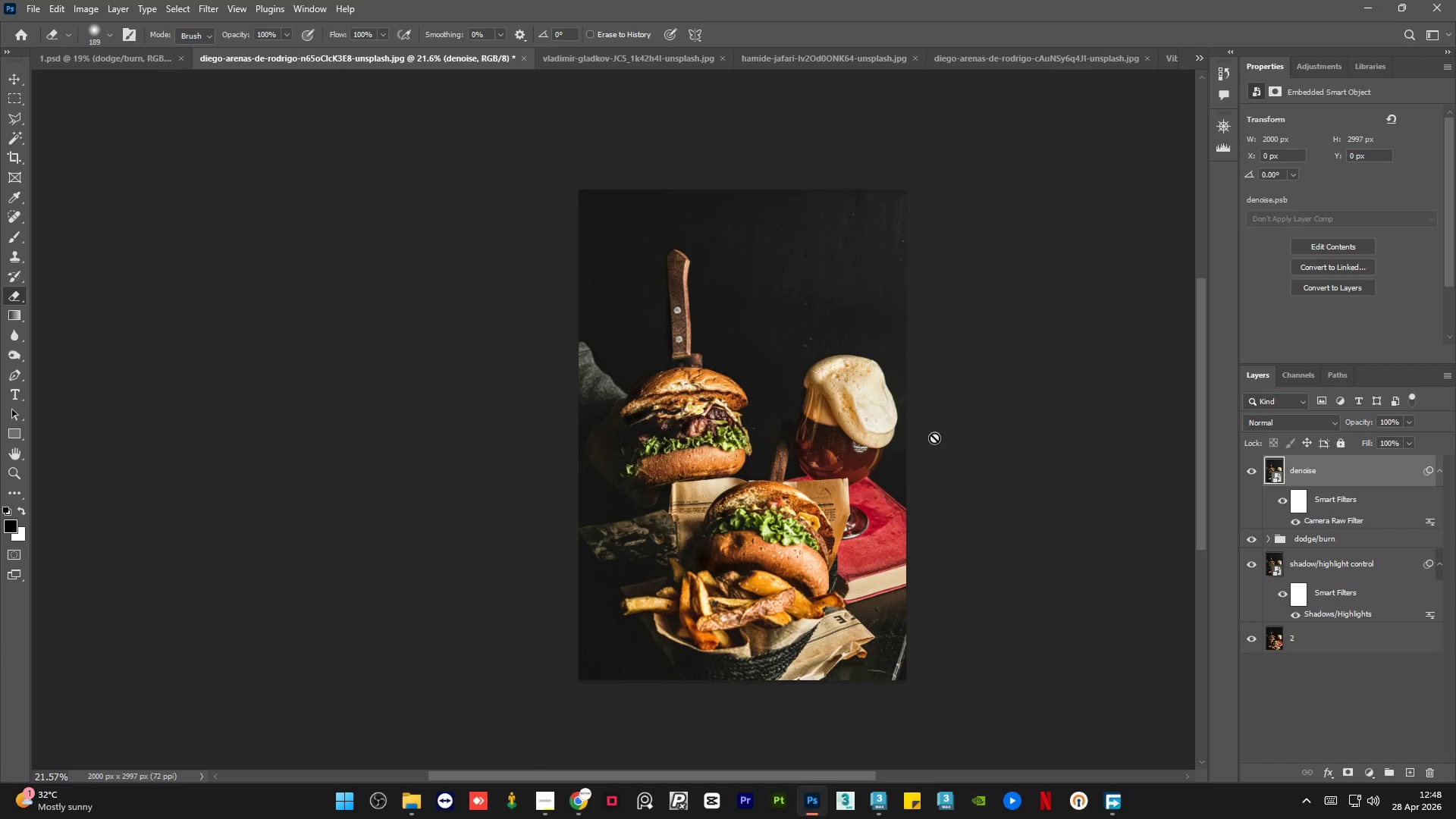 
scroll: coordinate [904, 481], scroll_direction: up, amount: 2.0
 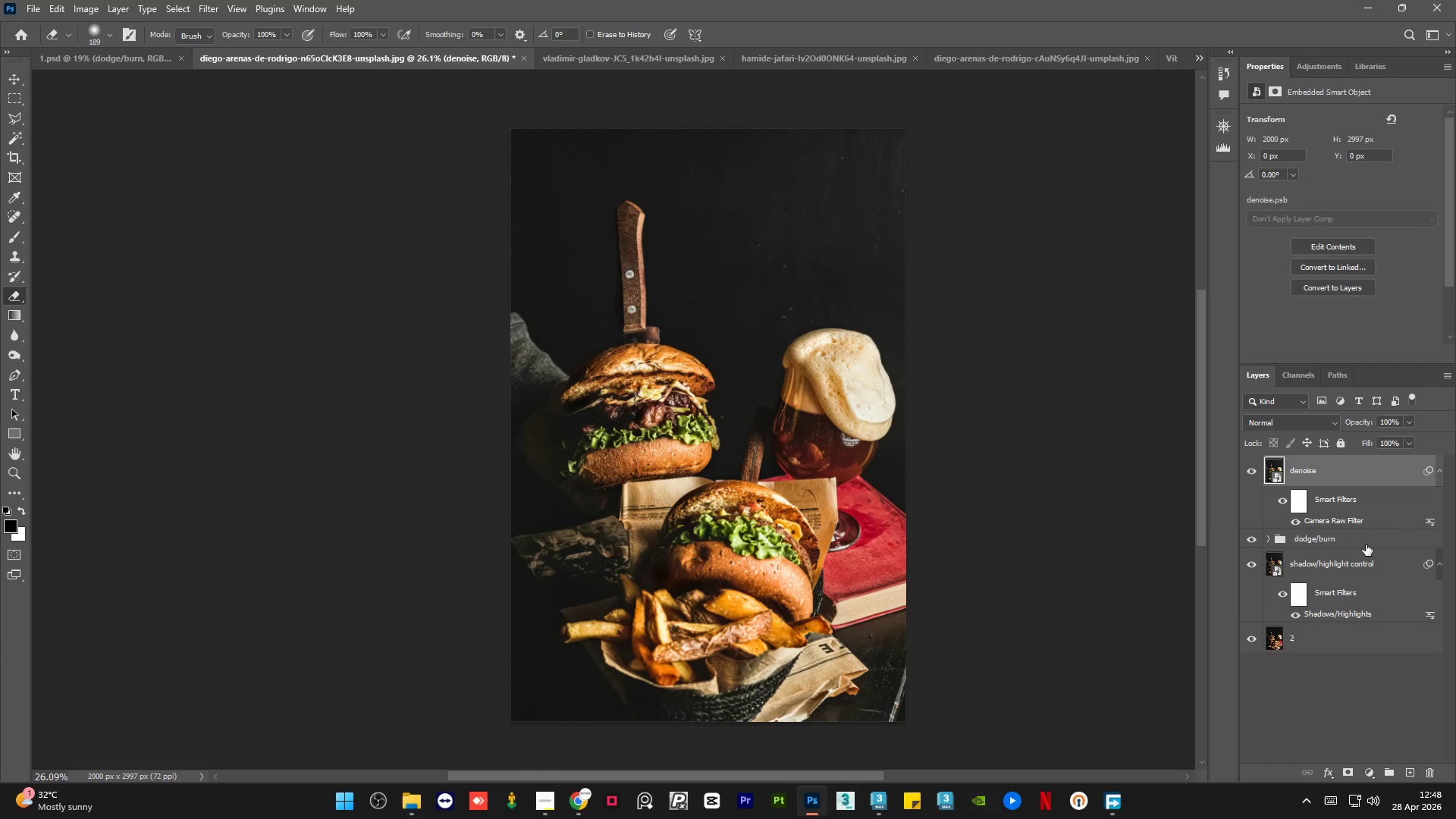 
left_click([1365, 544])
 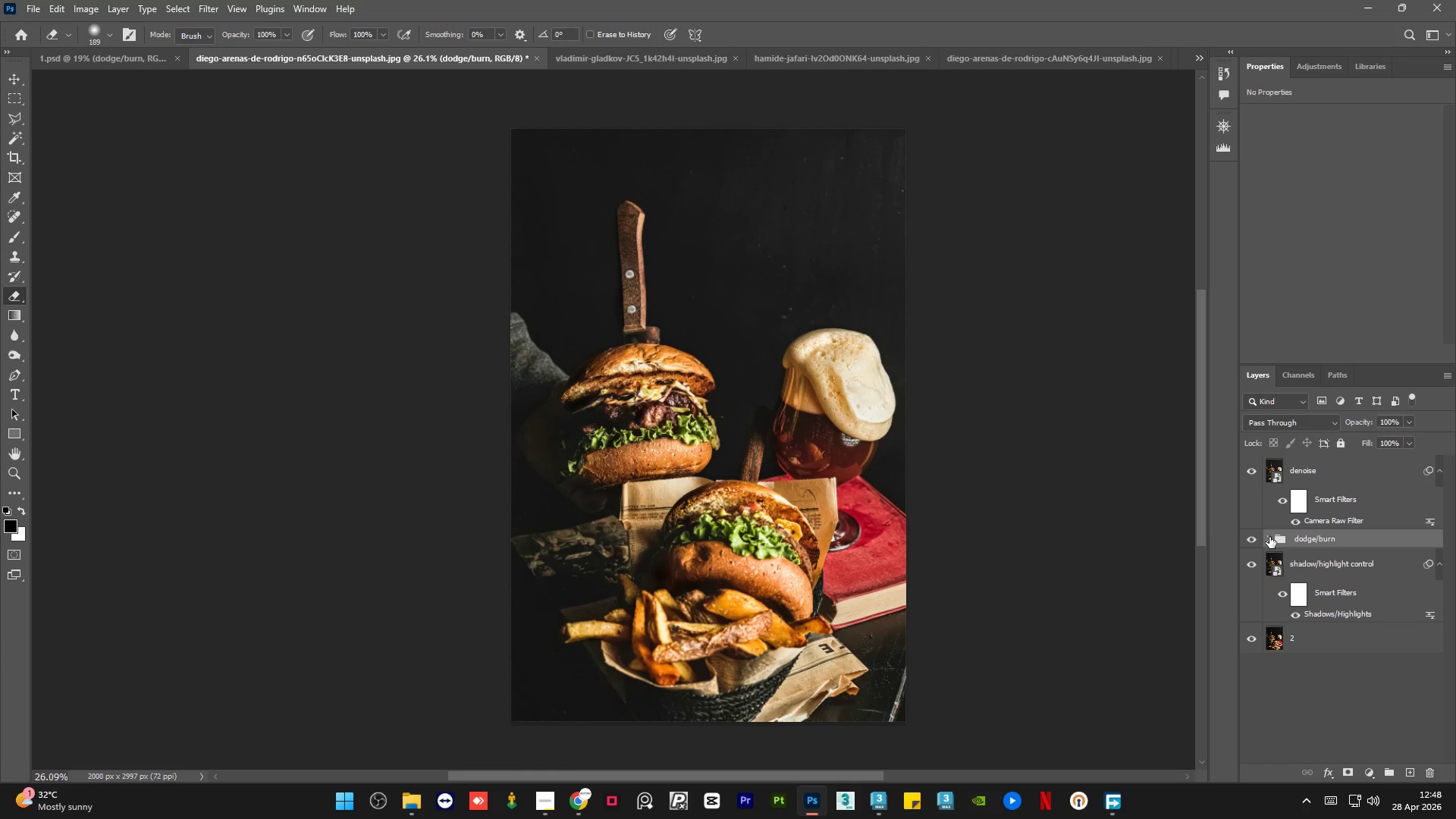 
left_click([1269, 537])
 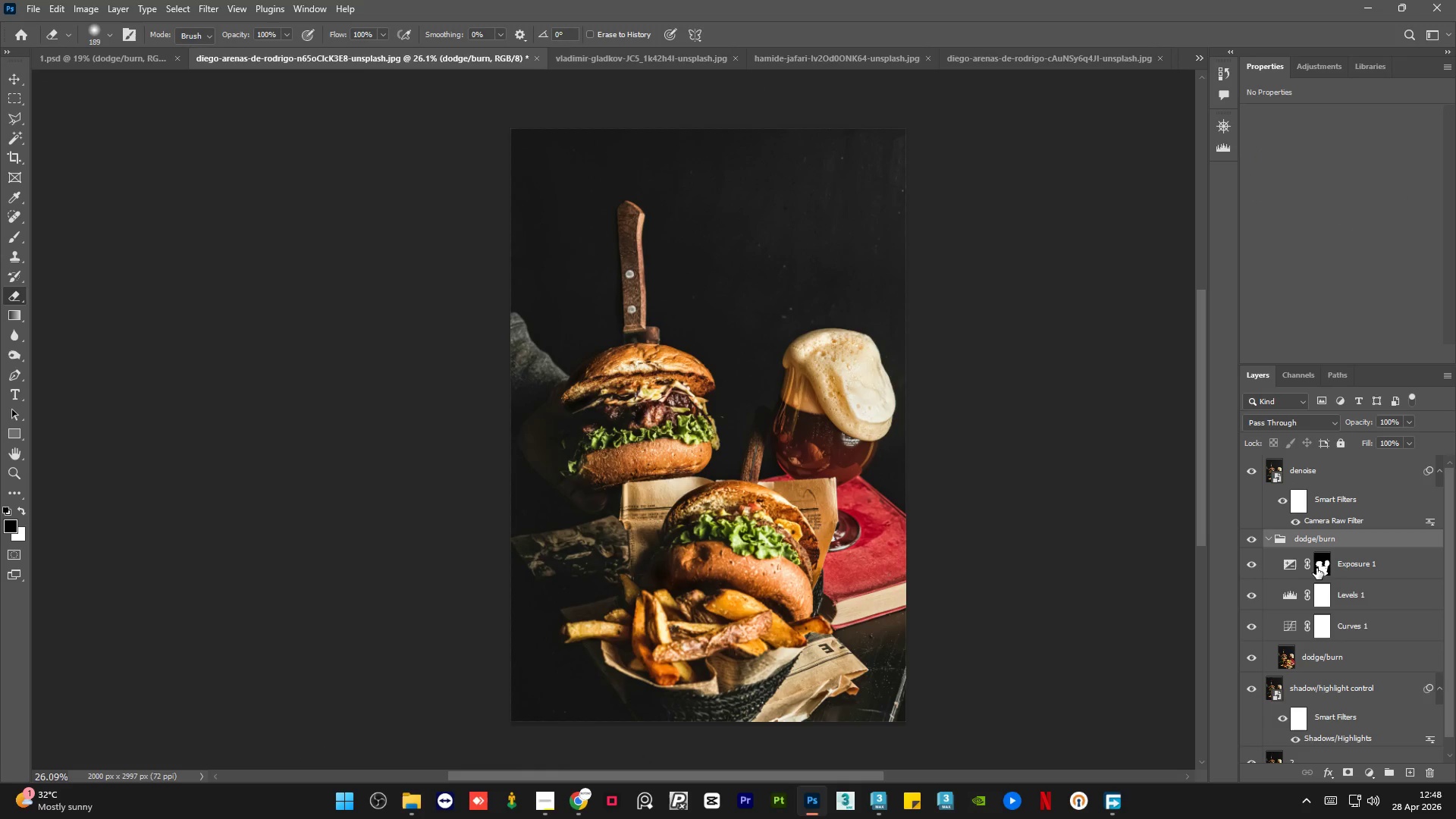 
left_click([1319, 567])
 